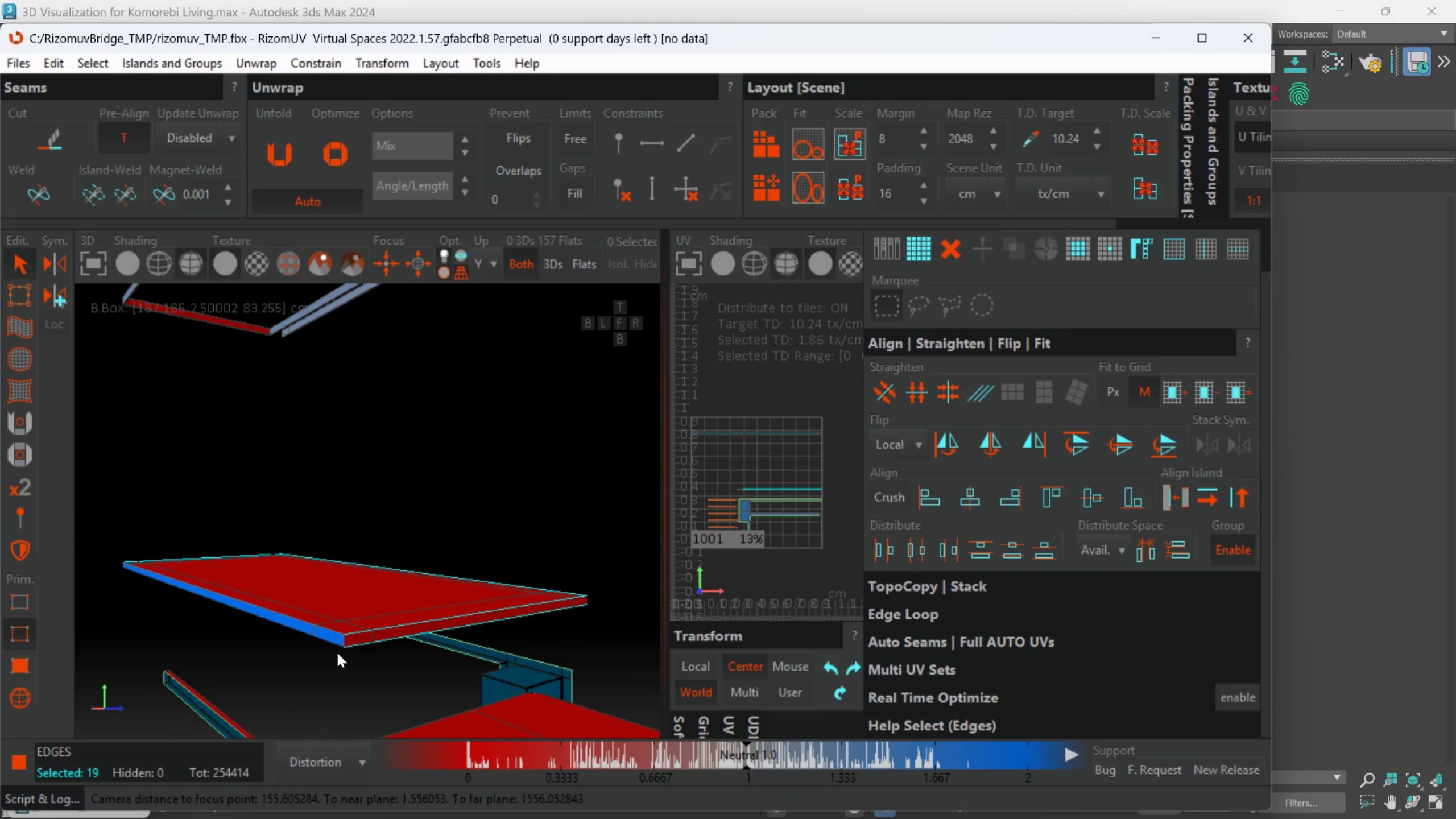 
hold_key(key=ControlLeft, duration=1.36)
left_click([398, 638])
 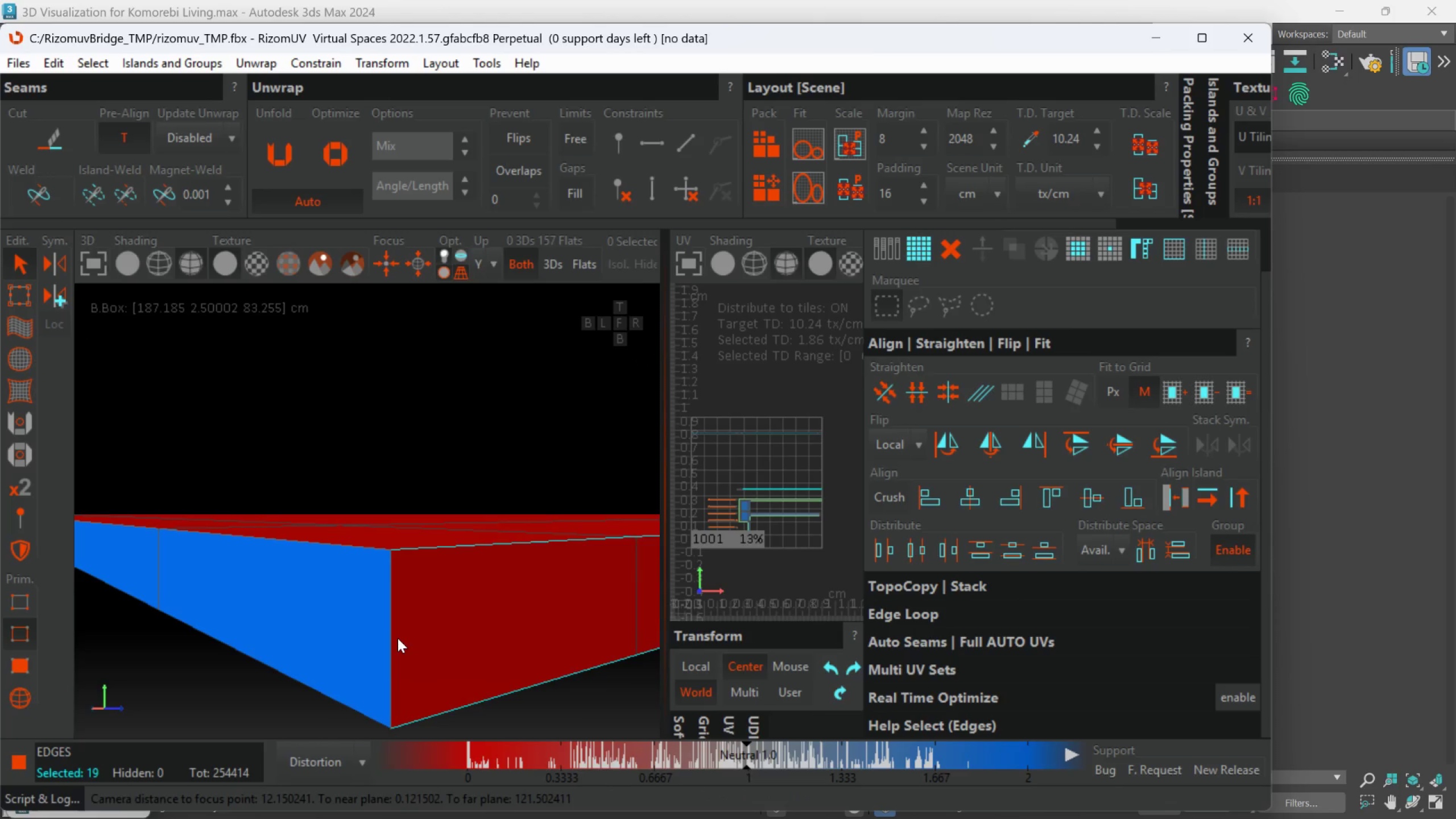 
scroll: coordinate [397, 638], scroll_direction: up, amount: 5.0
 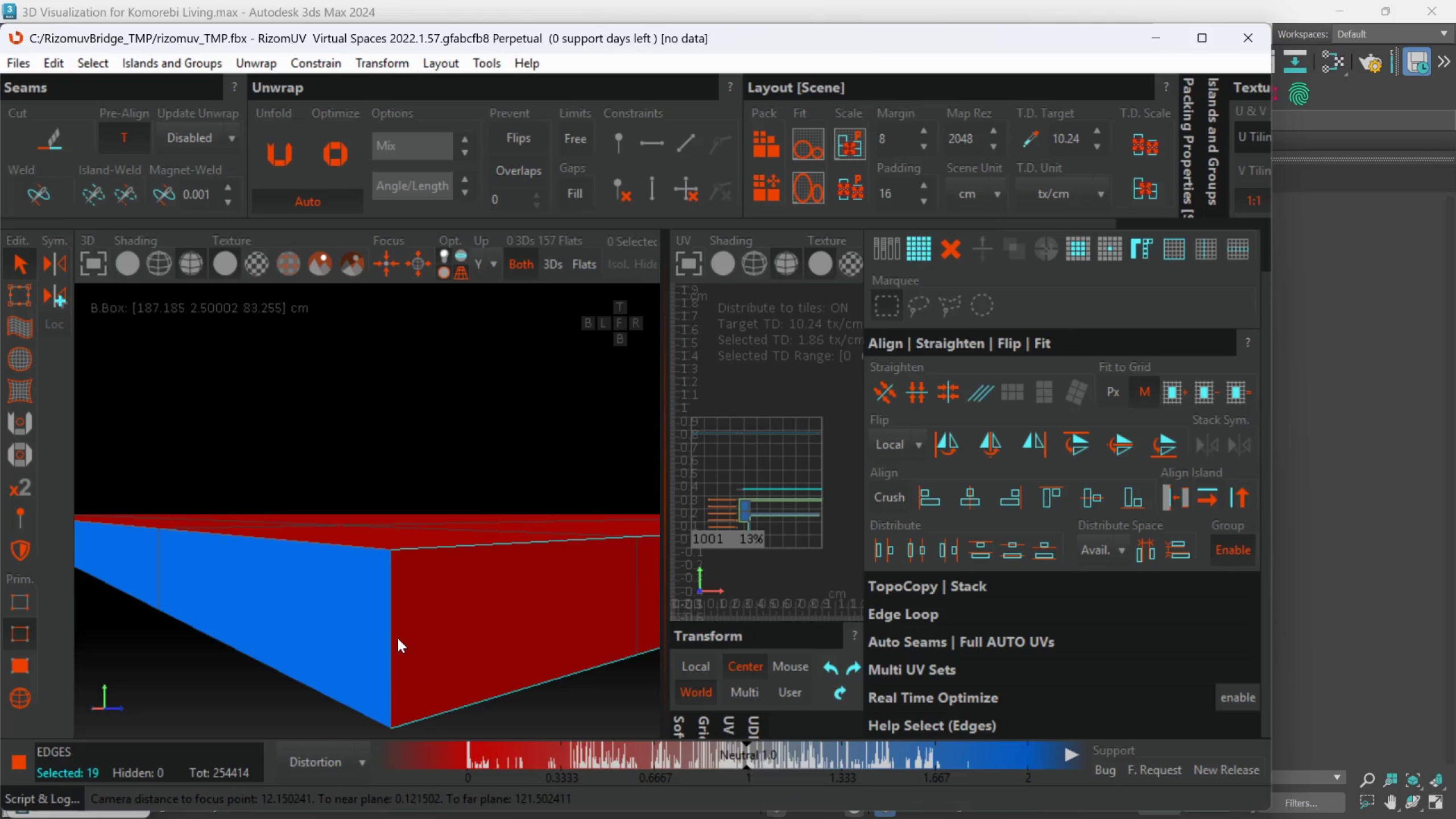 
double_click([398, 638])
 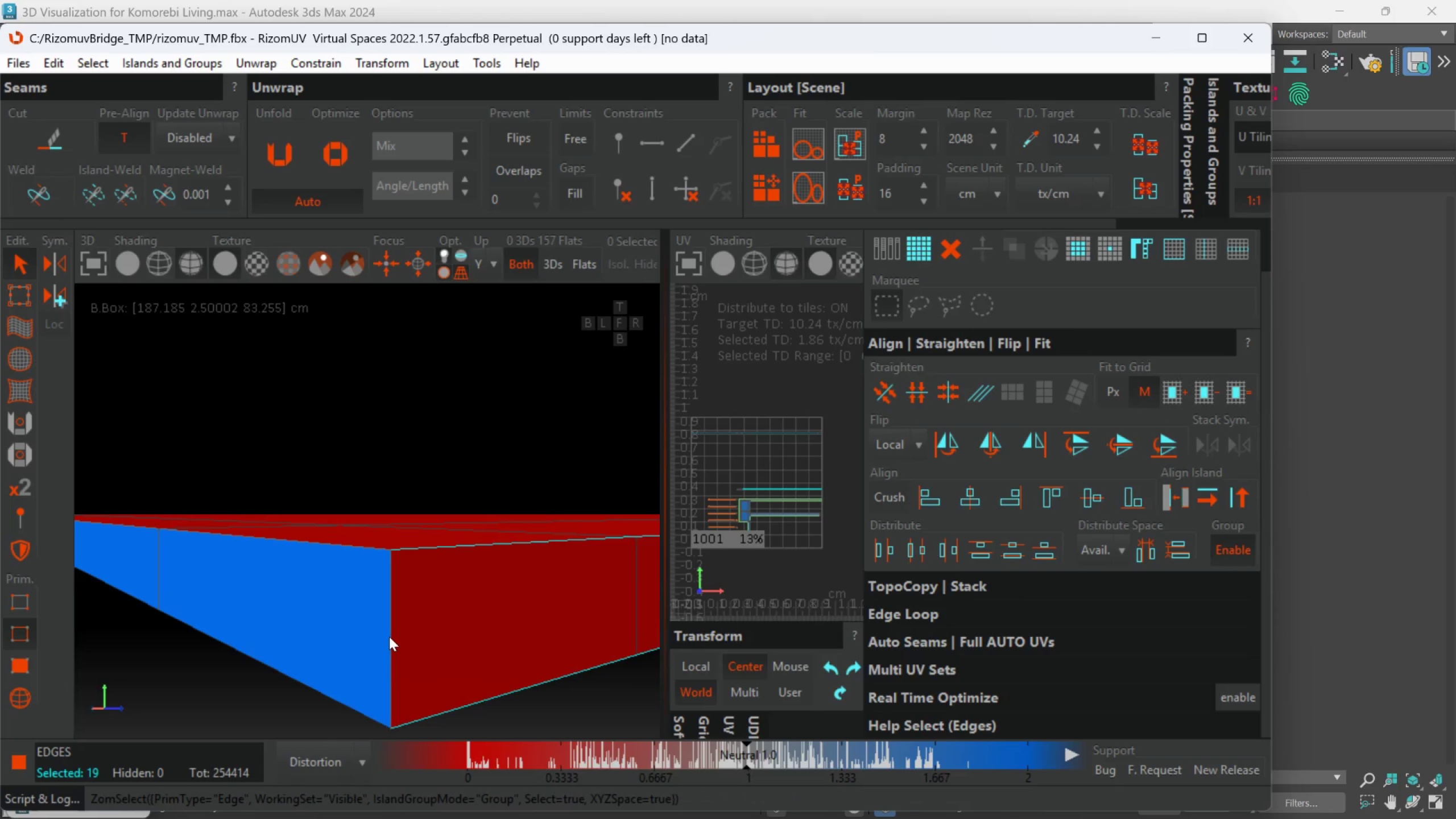 
double_click([389, 636])
 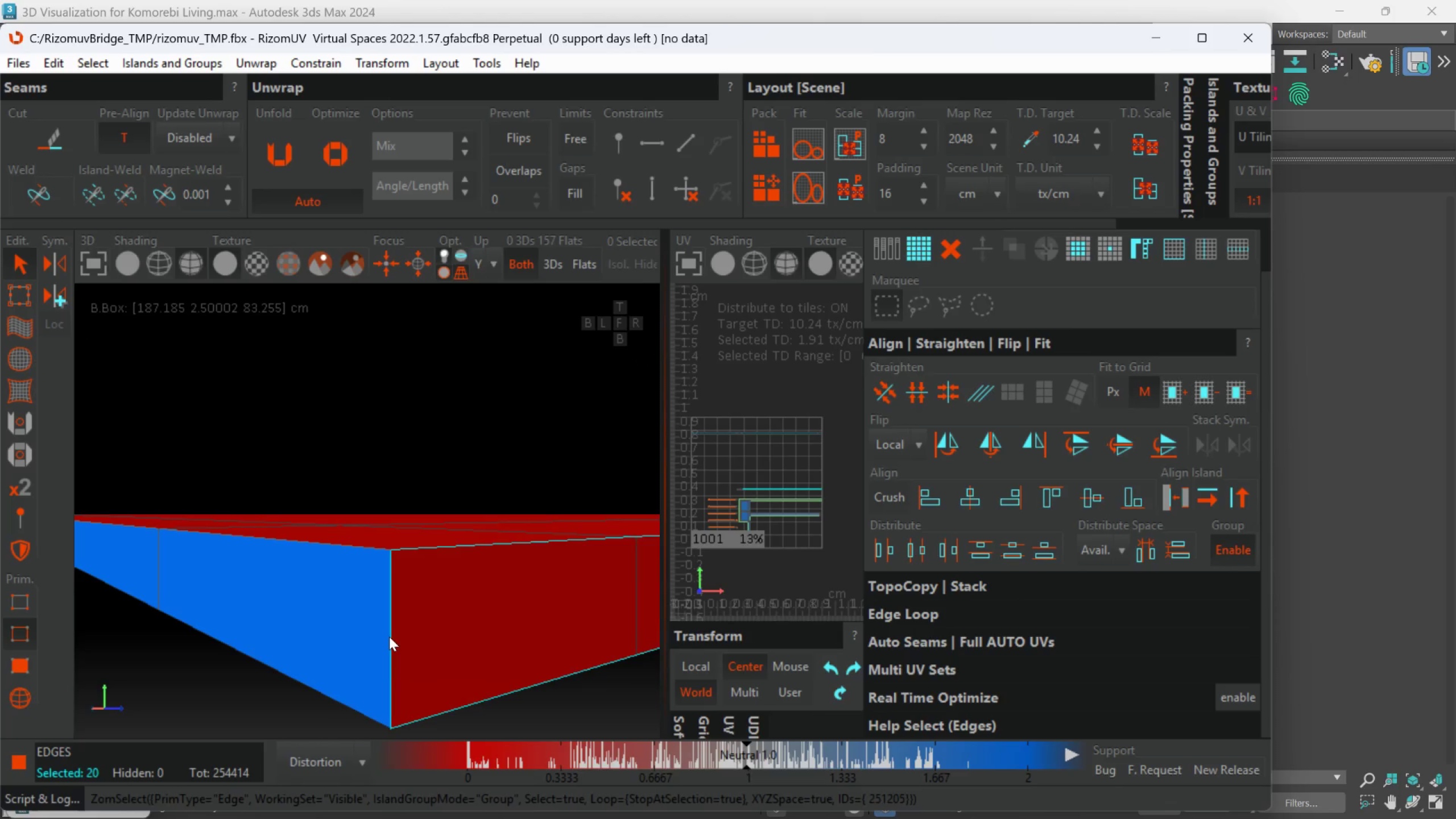 
hold_key(key=AltLeft, duration=0.34)
 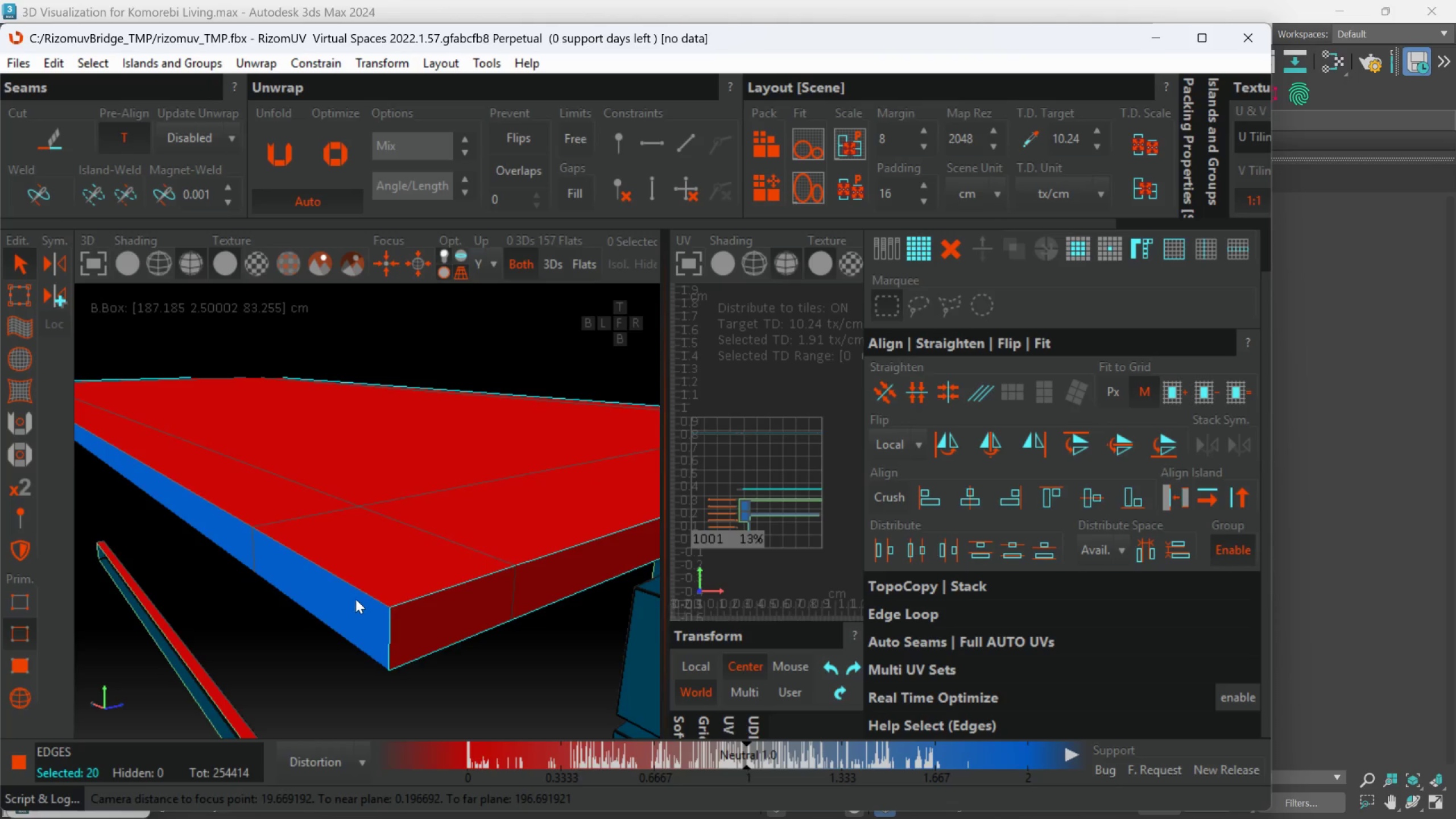 
scroll: coordinate [388, 636], scroll_direction: down, amount: 3.0
 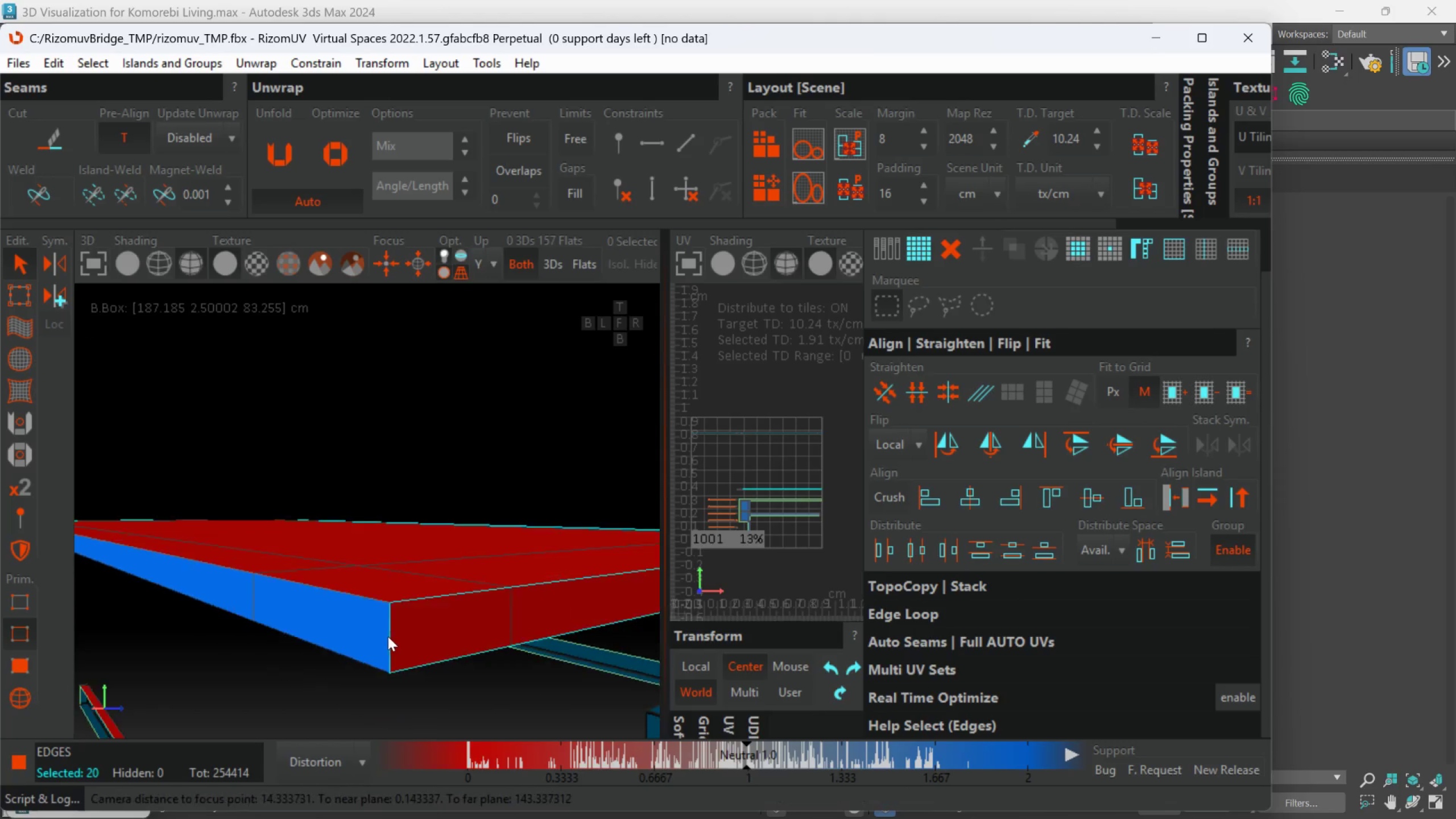 
hold_key(key=ControlLeft, duration=1.66)
left_click([363, 592])
 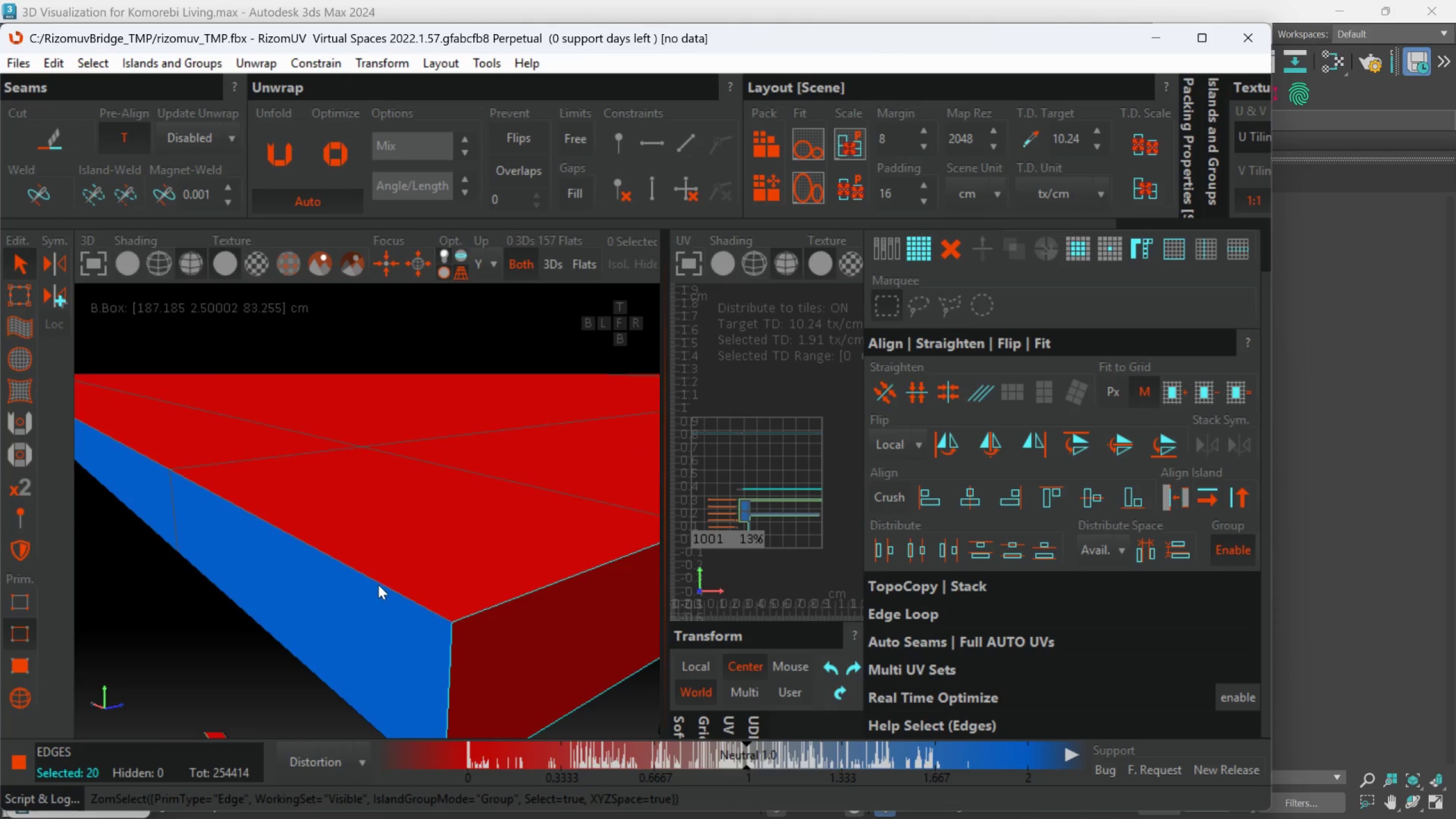 
scroll: coordinate [357, 597], scroll_direction: up, amount: 2.0
 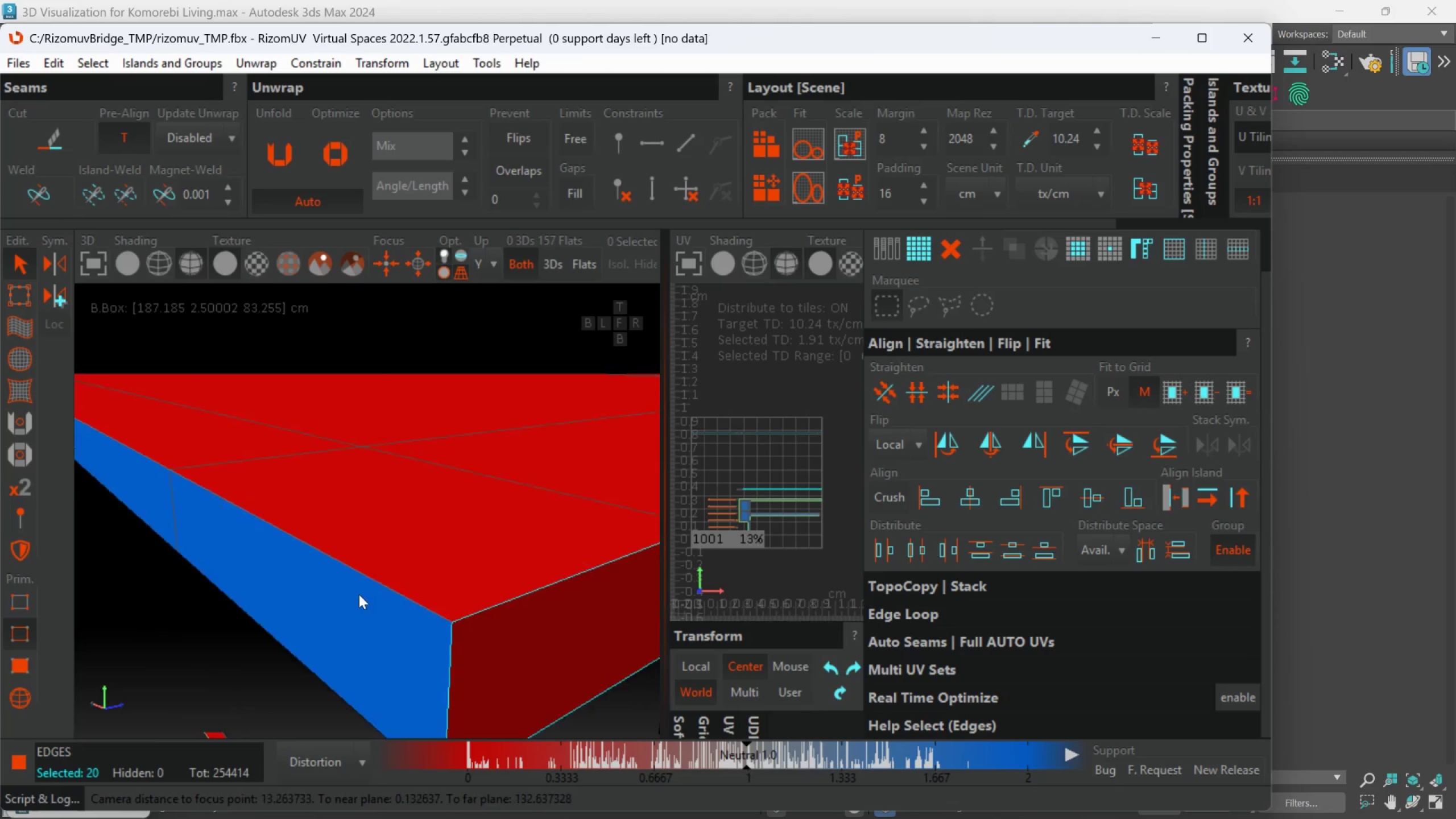 
double_click([378, 585])
 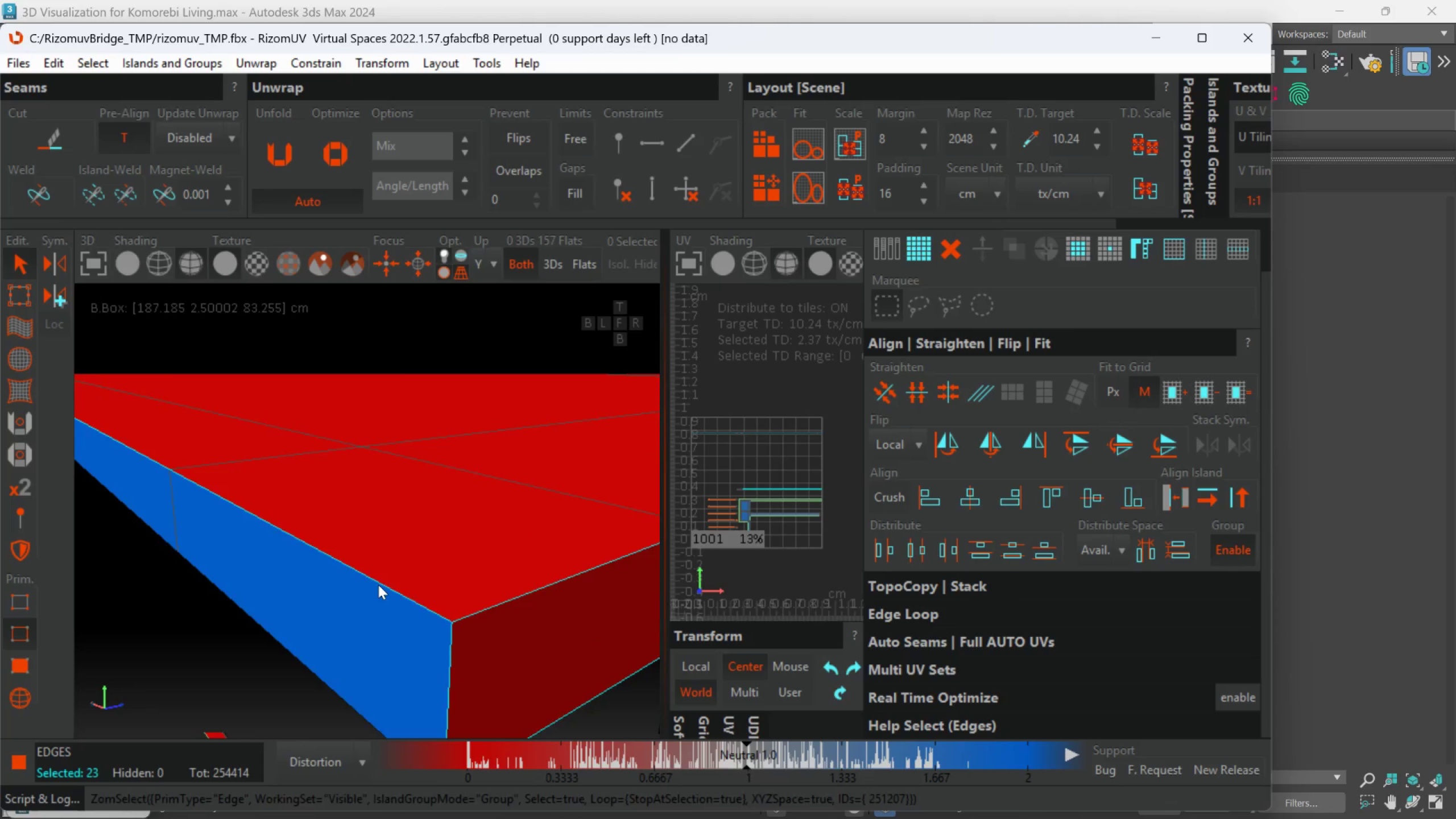 
hold_key(key=AltLeft, duration=0.68)
 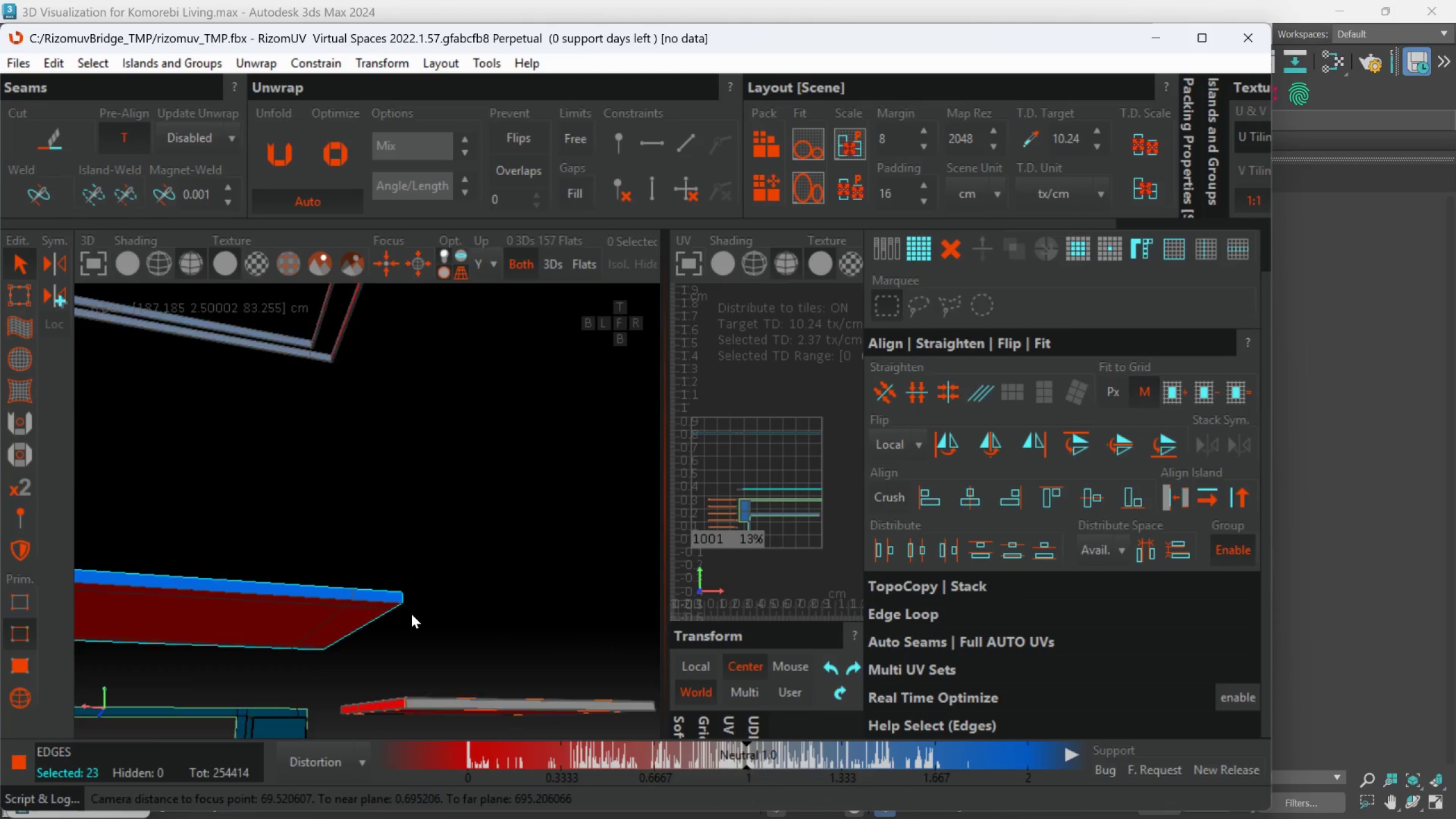 
scroll: coordinate [376, 607], scroll_direction: down, amount: 9.0
 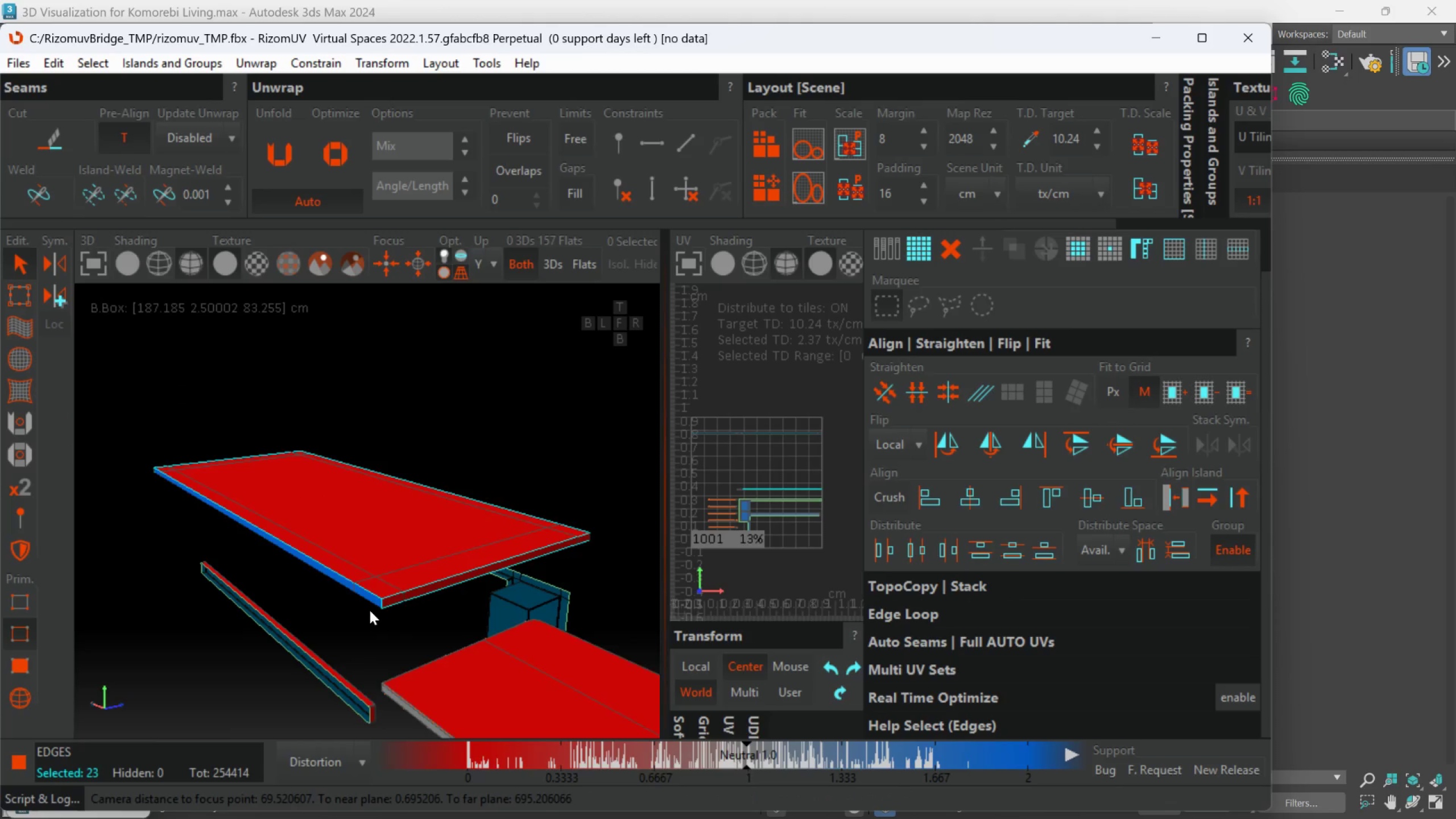 
hold_key(key=ControlLeft, duration=0.73)
left_click([383, 566])
 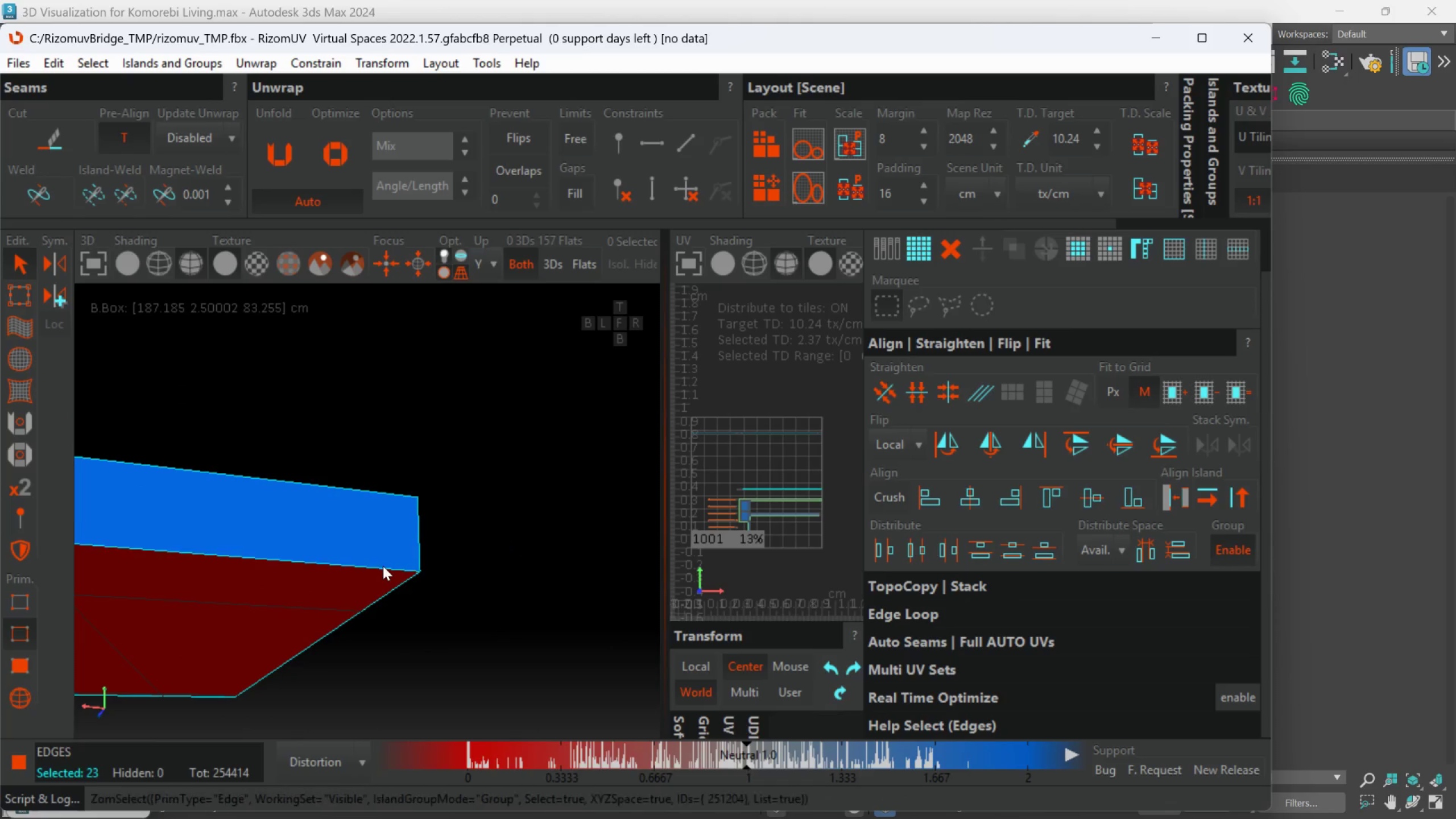 
scroll: coordinate [384, 588], scroll_direction: up, amount: 4.0
 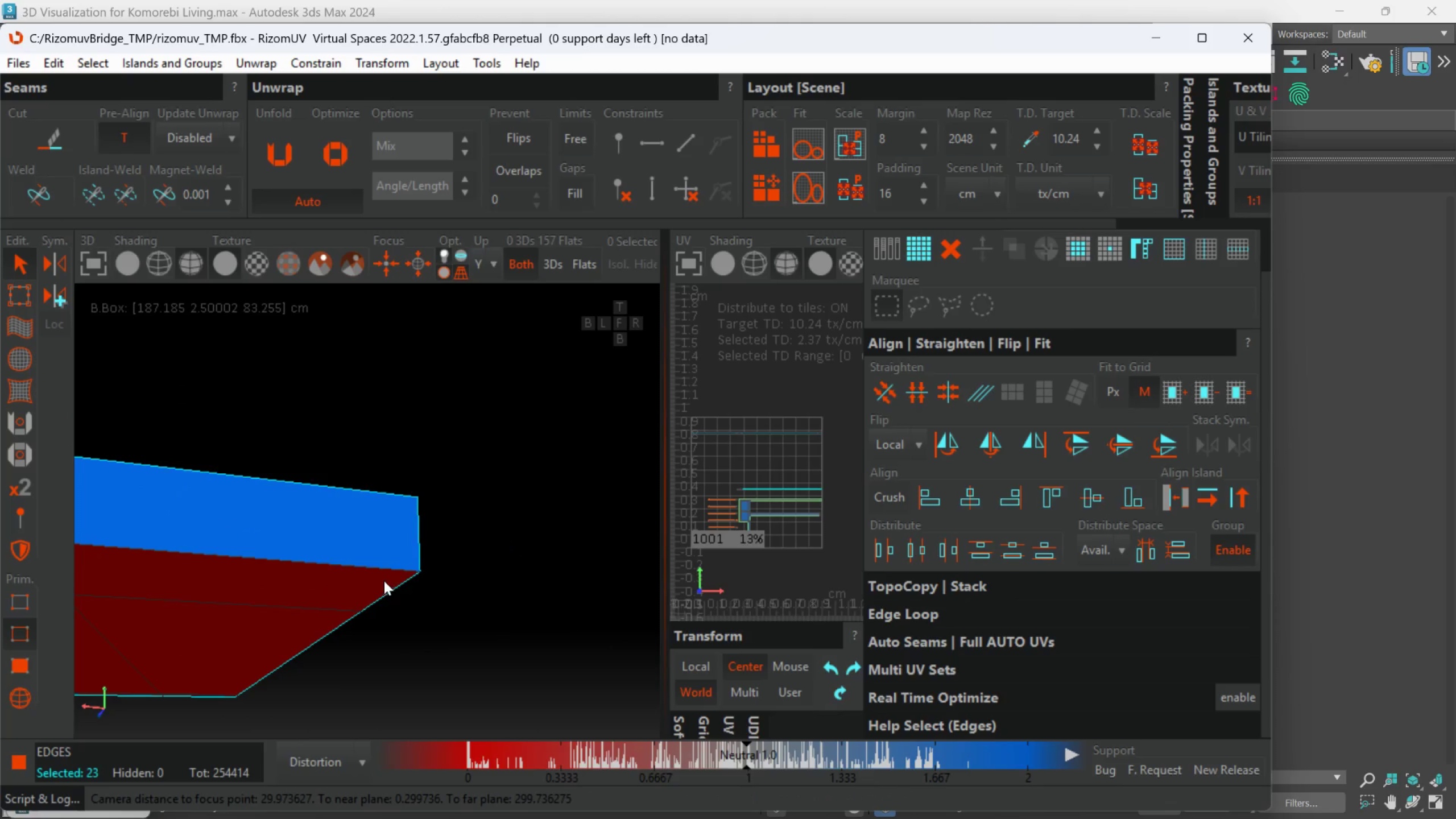 
double_click([383, 566])
 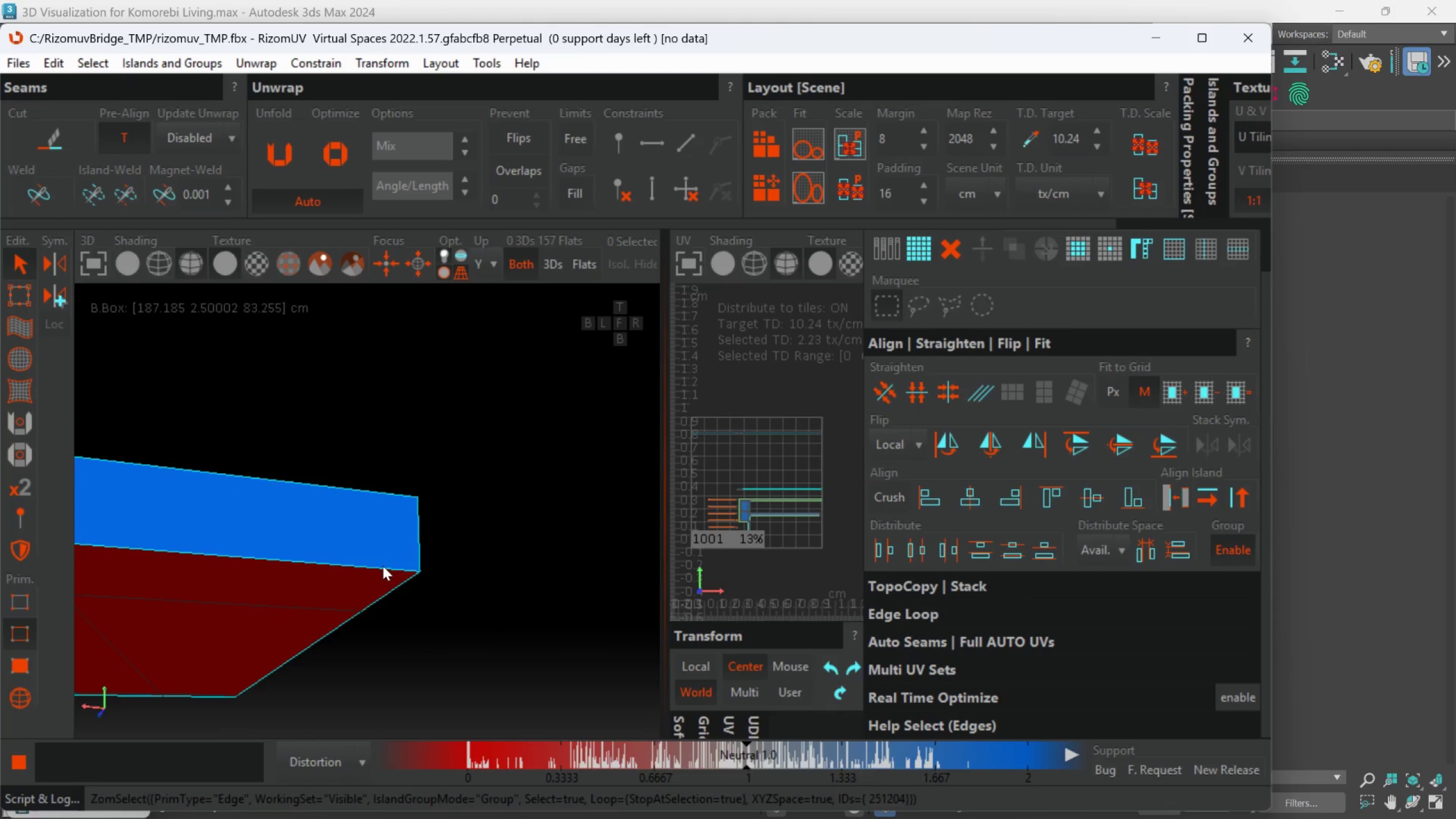 
hold_key(key=AltLeft, duration=0.46)
 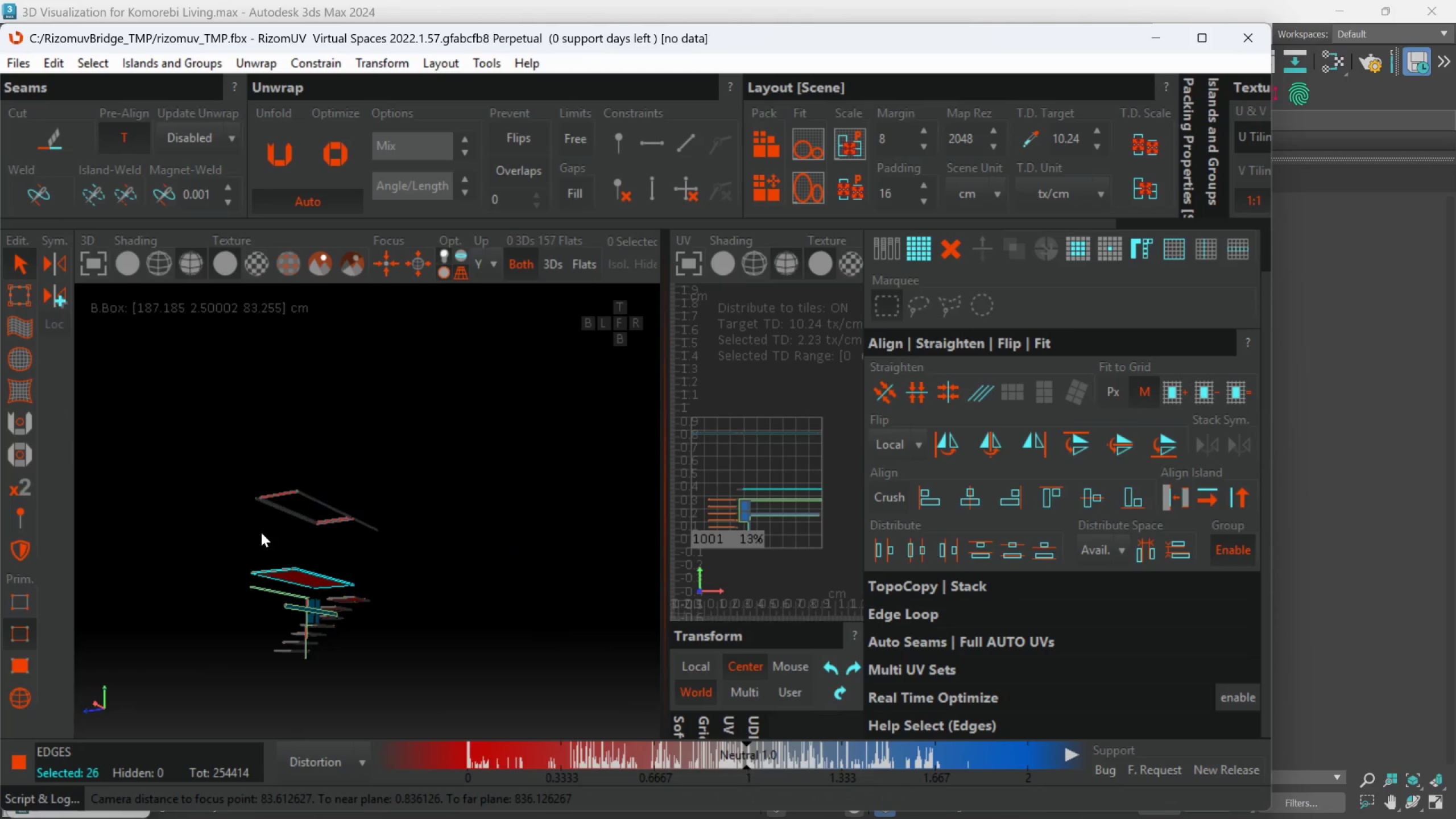 
scroll: coordinate [370, 590], scroll_direction: down, amount: 13.0
 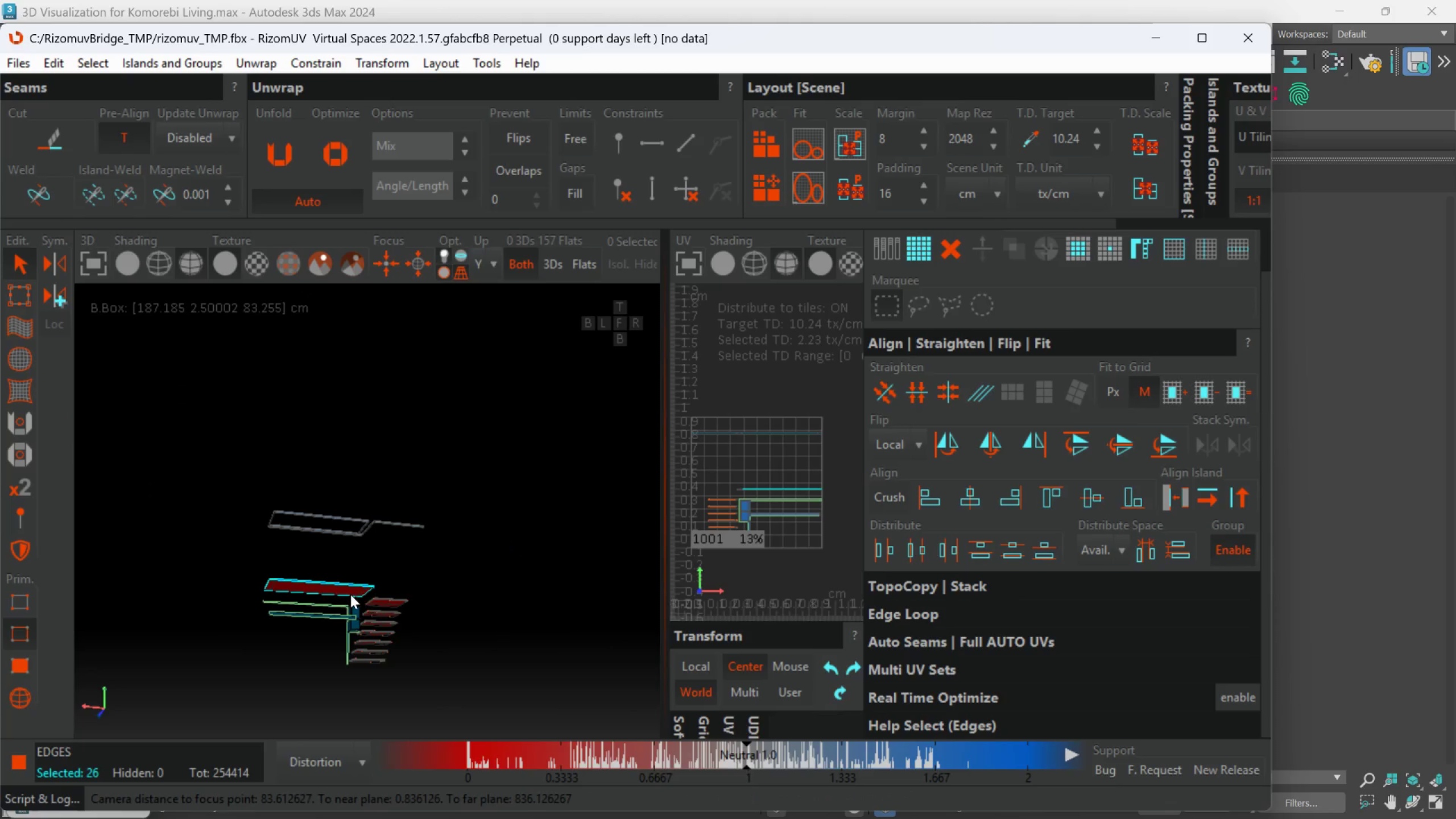 
hold_key(key=AltLeft, duration=0.38)
 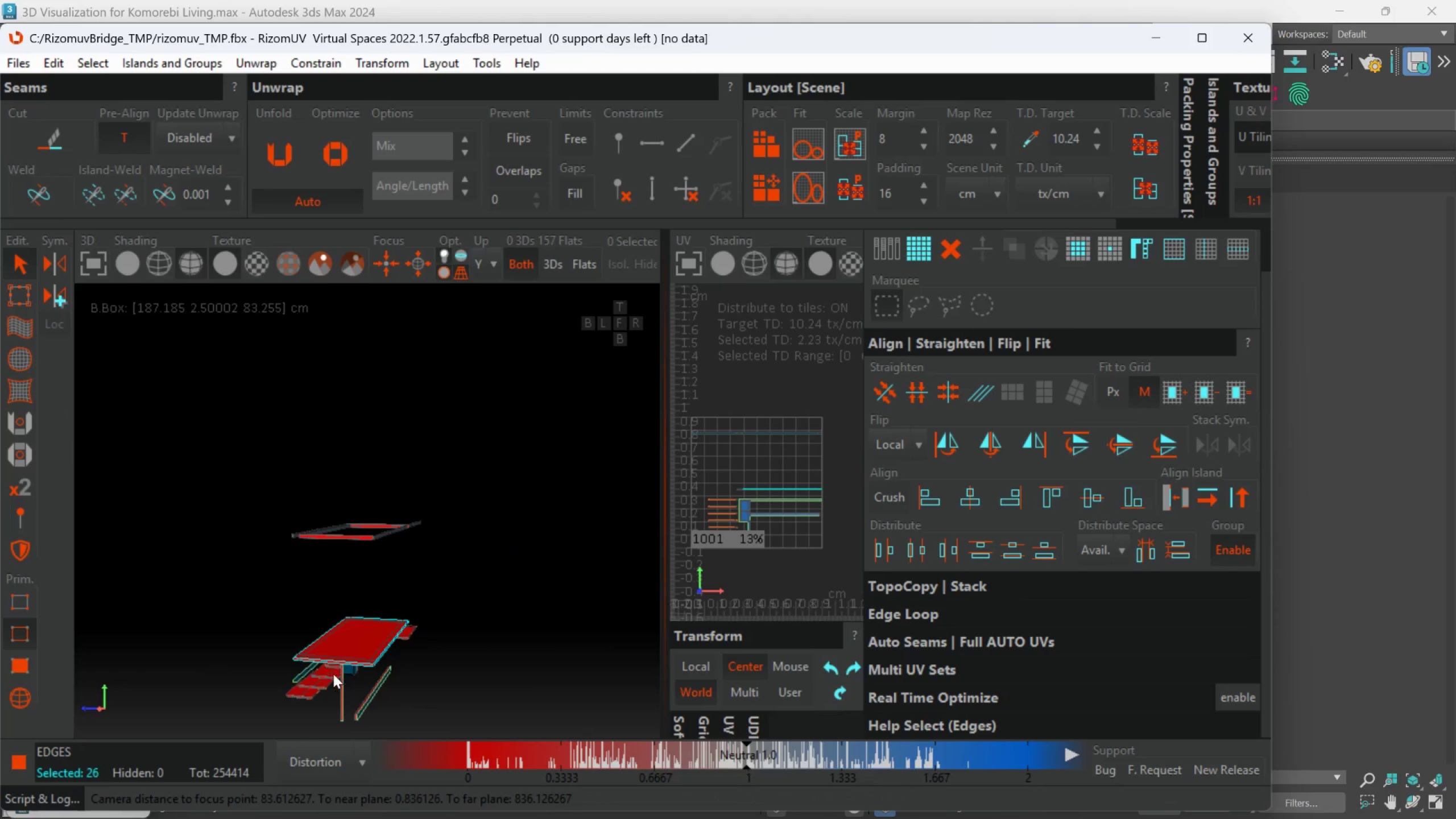 
scroll: coordinate [293, 581], scroll_direction: none, amount: 0.0
 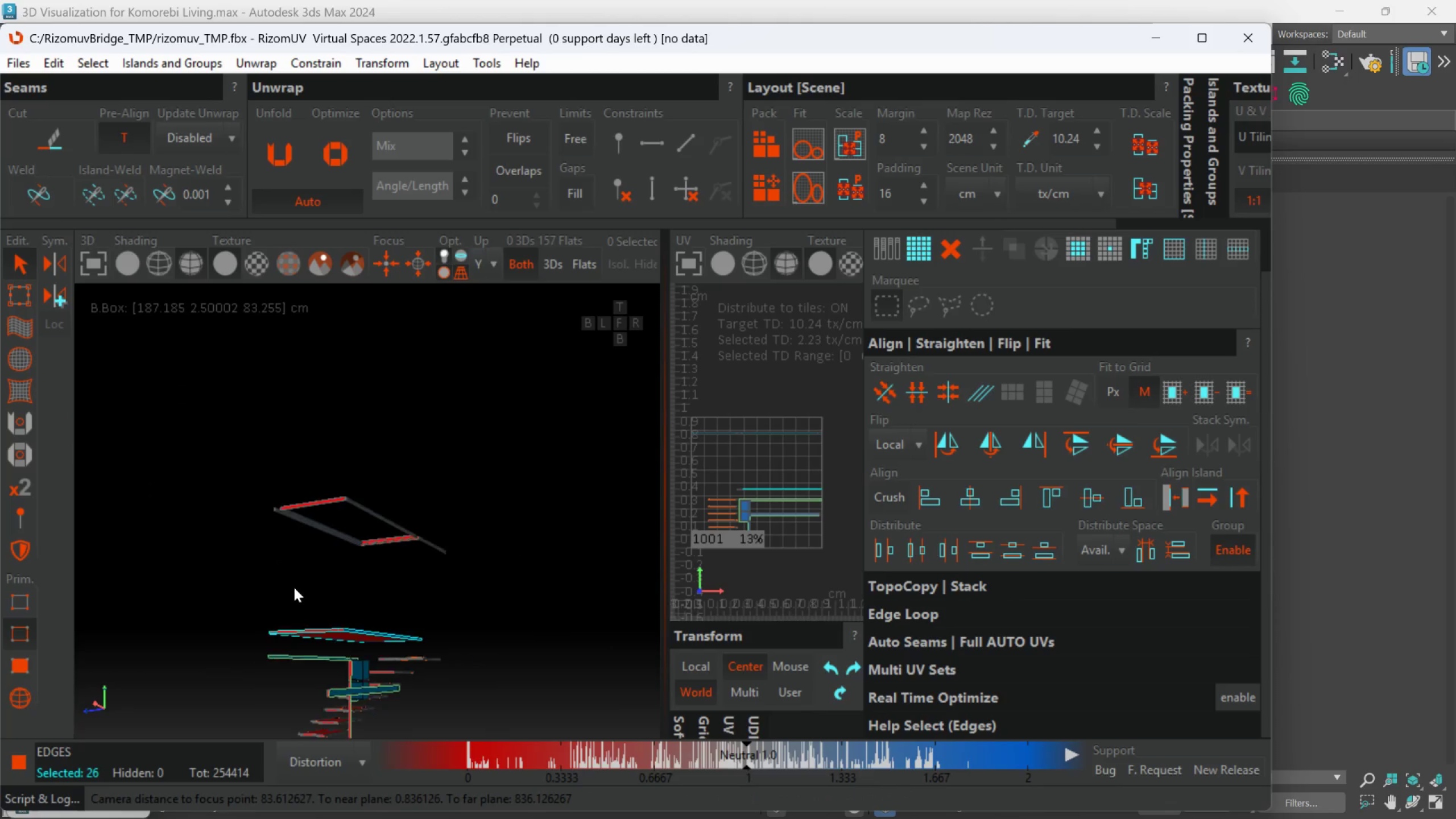 
hold_key(key=AltLeft, duration=0.66)
 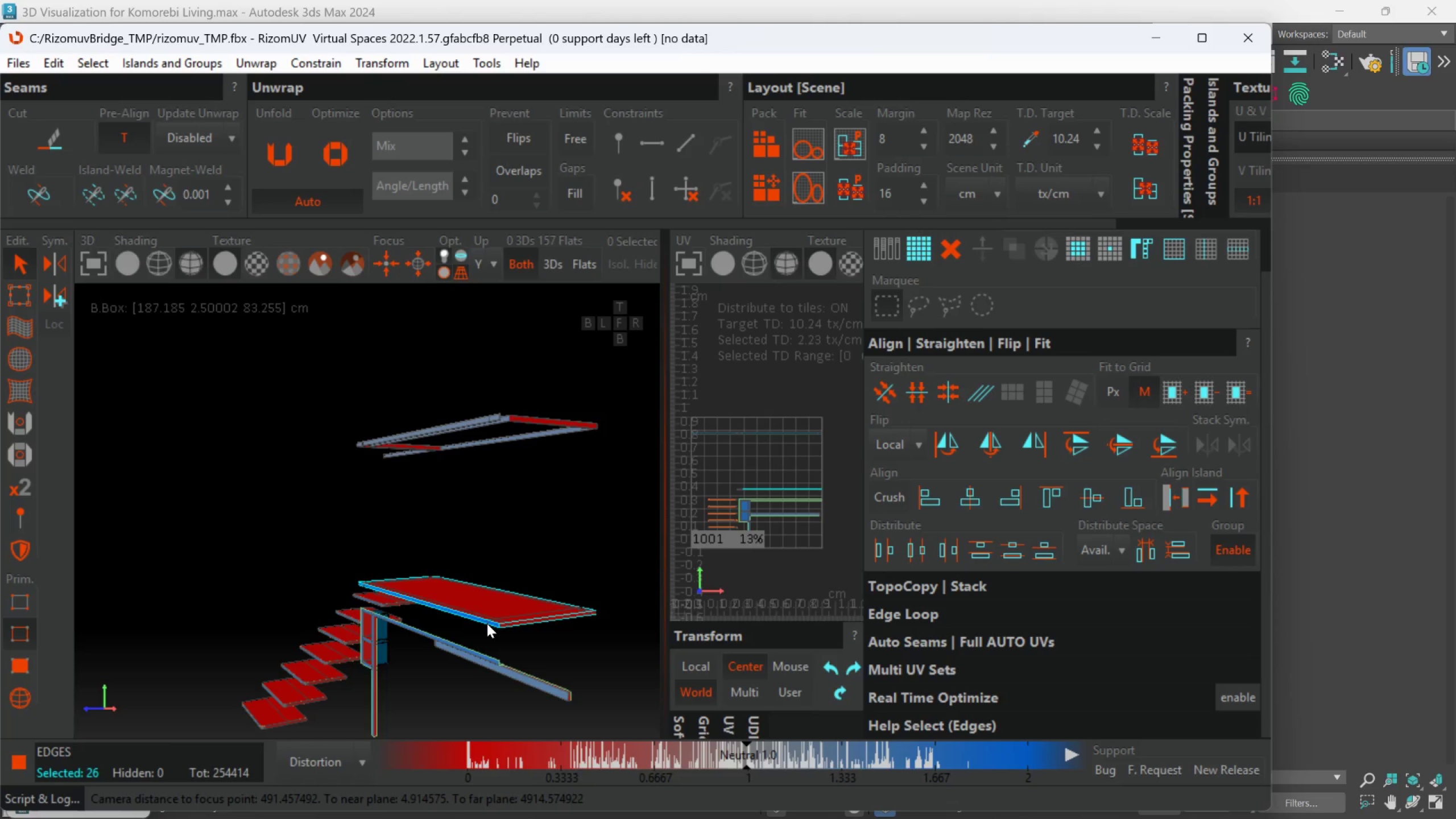 
scroll: coordinate [333, 675], scroll_direction: none, amount: 0.0
 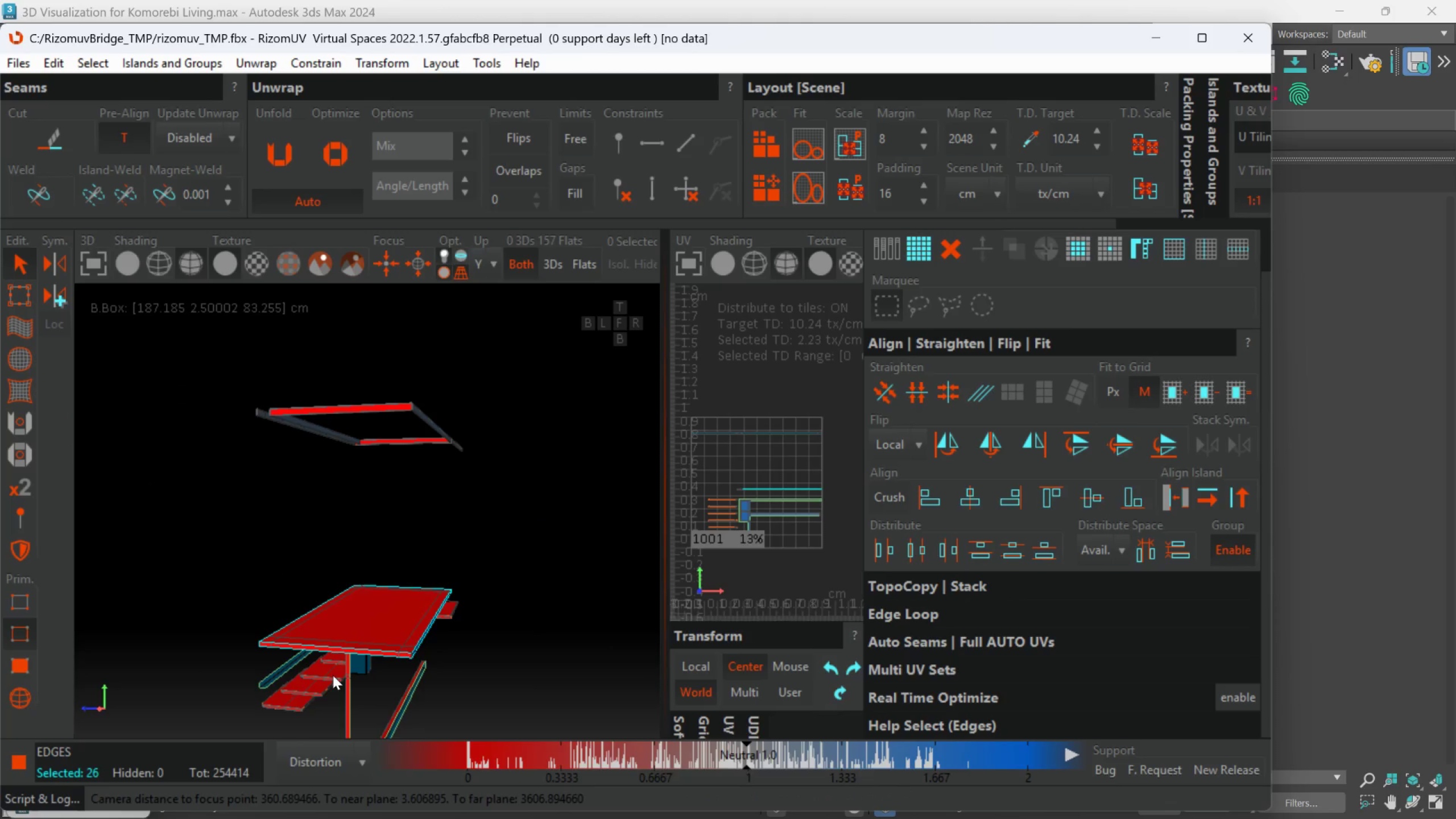 
scroll: coordinate [487, 623], scroll_direction: up, amount: 1.0
 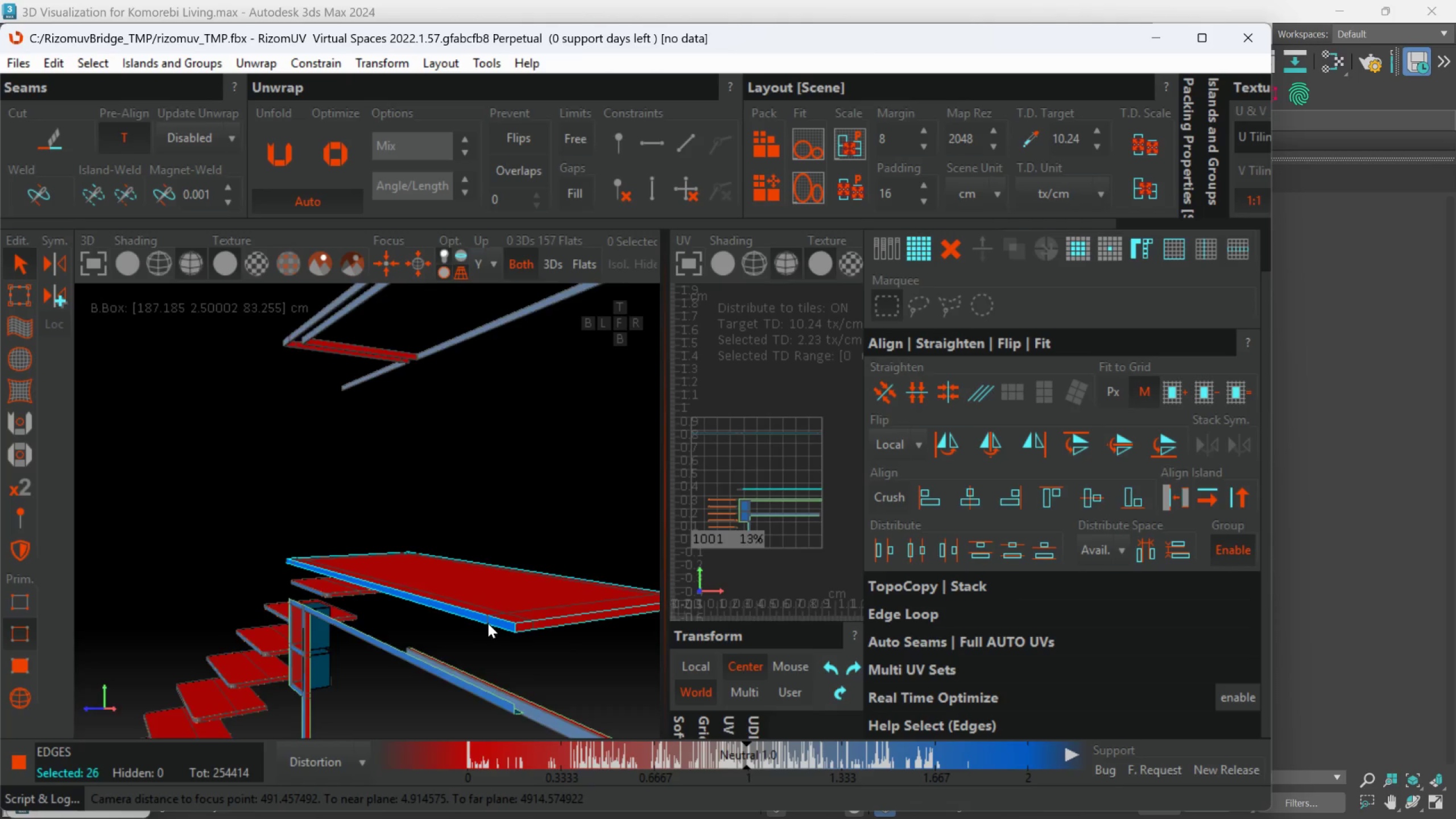 
hold_key(key=AltLeft, duration=0.68)
 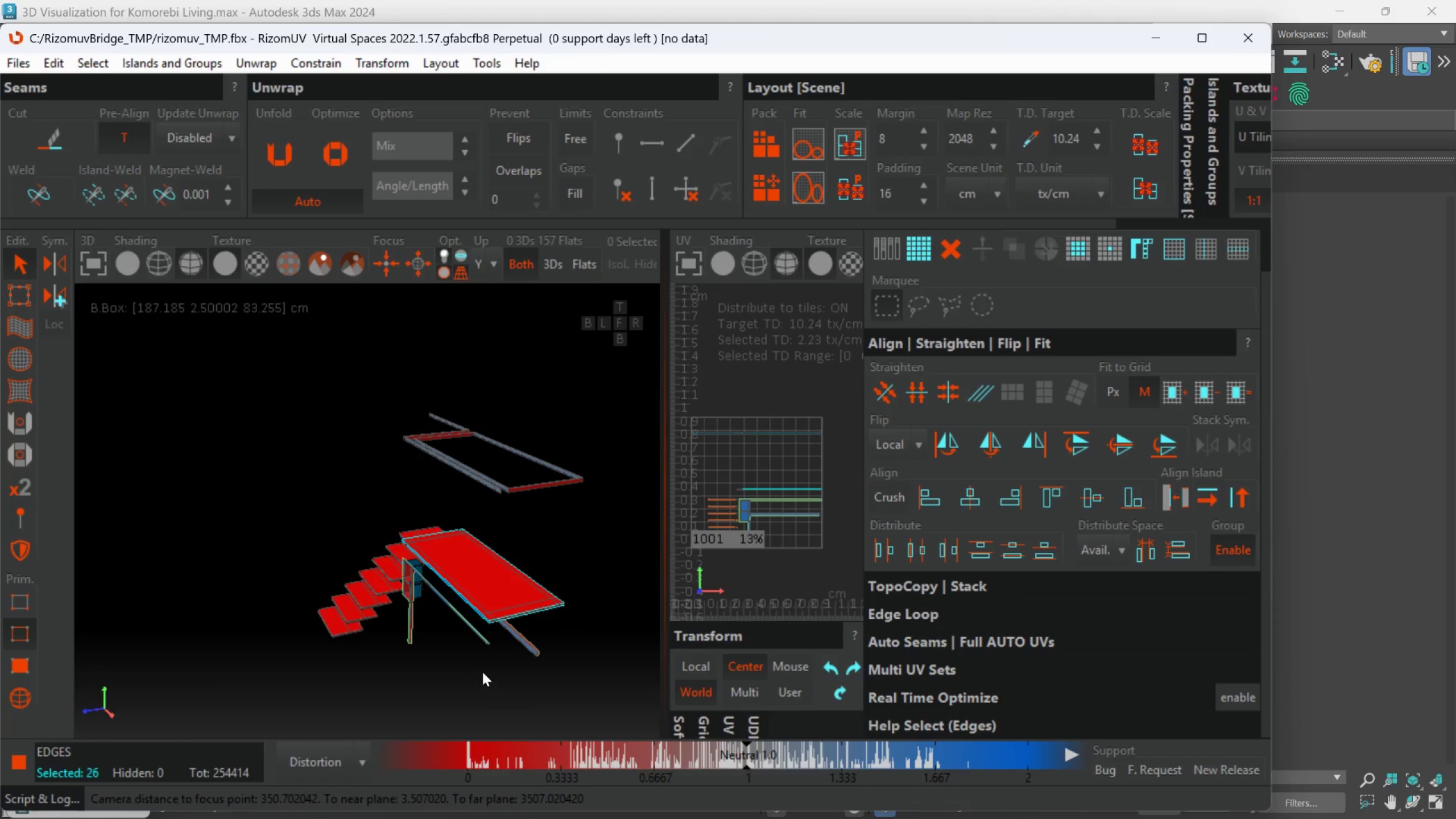 
scroll: coordinate [489, 624], scroll_direction: down, amount: 3.0
 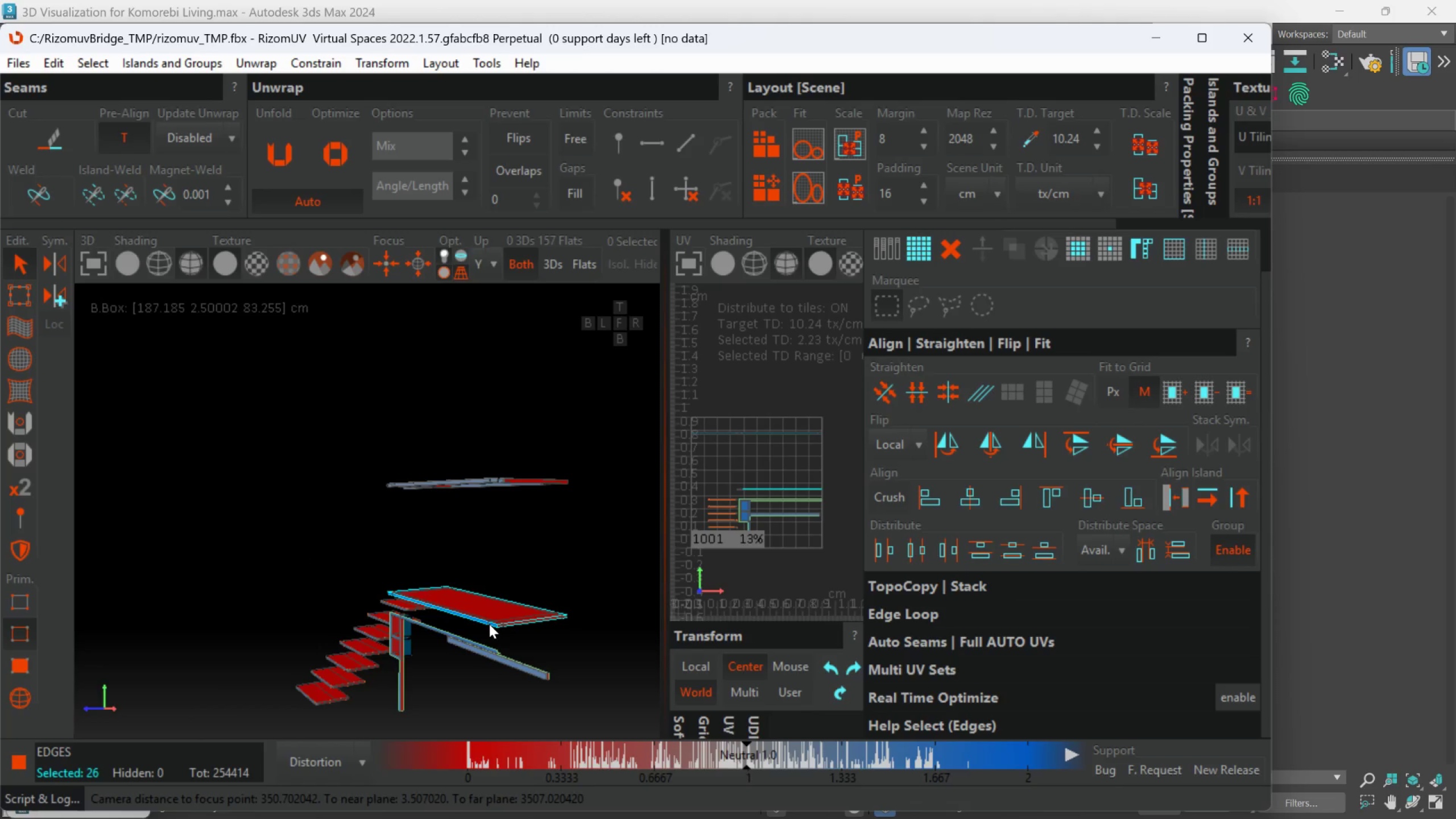 
key(C)
 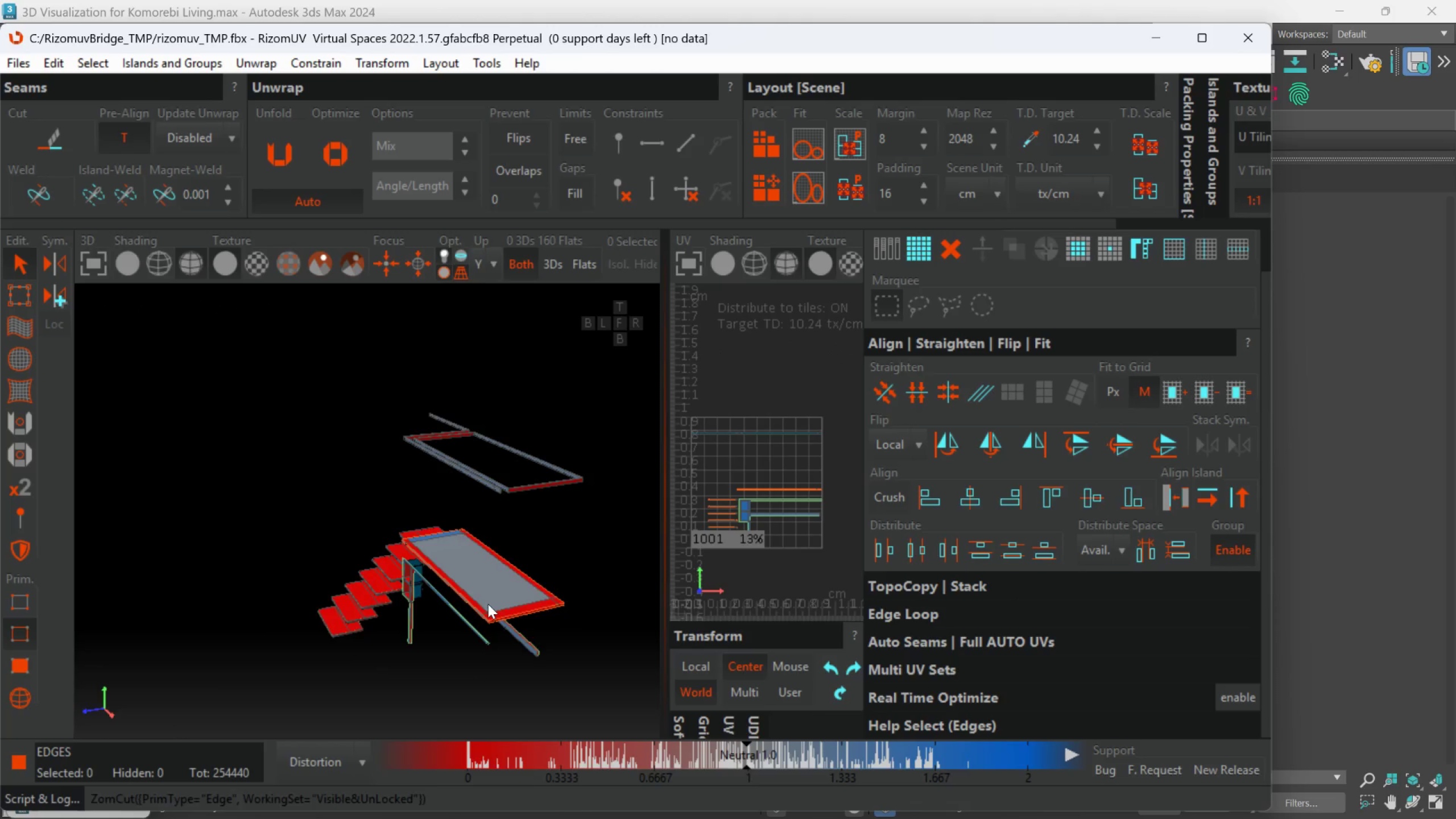 
hold_key(key=AltLeft, duration=0.34)
 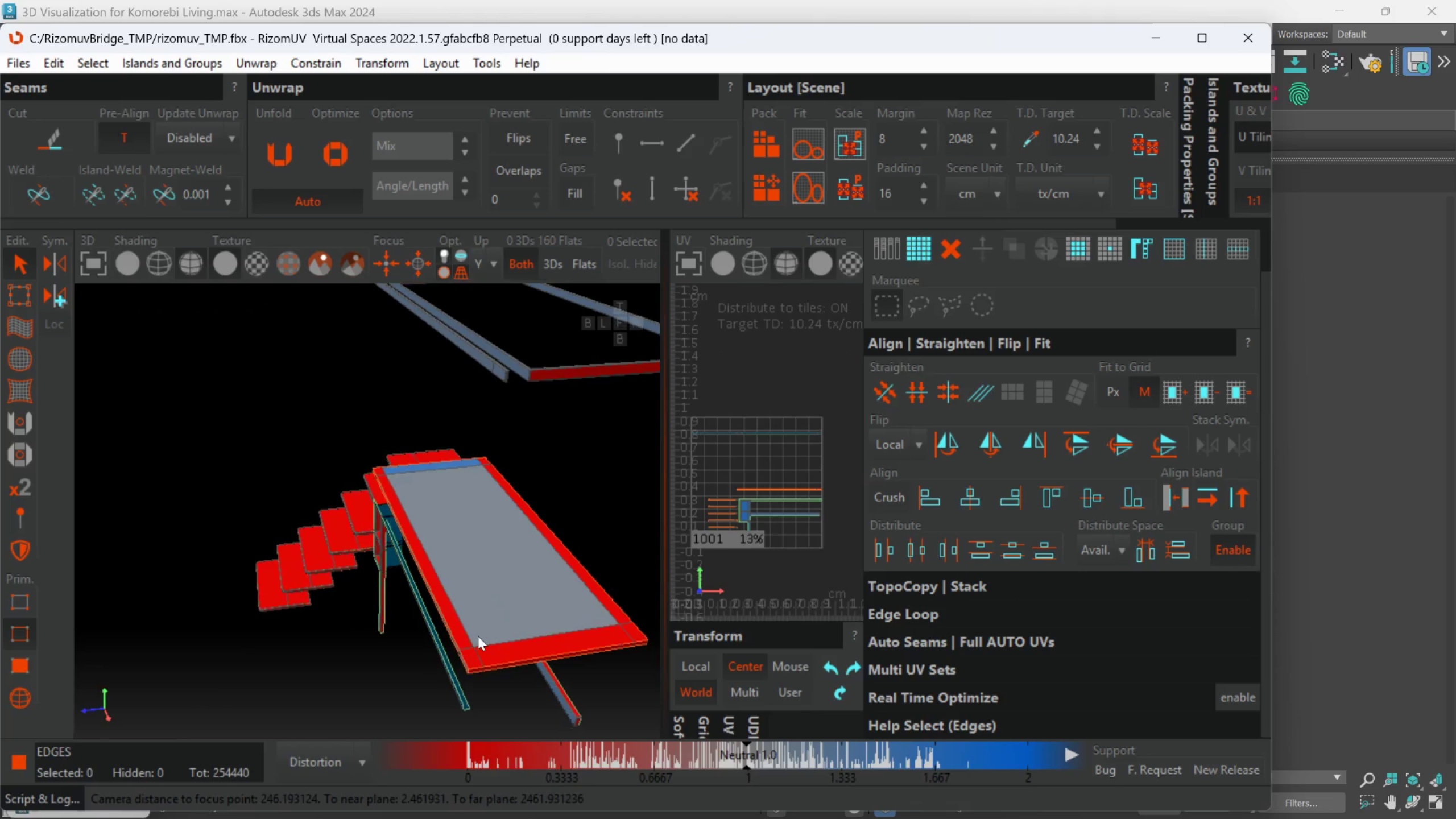 
scroll: coordinate [478, 636], scroll_direction: up, amount: 3.0
 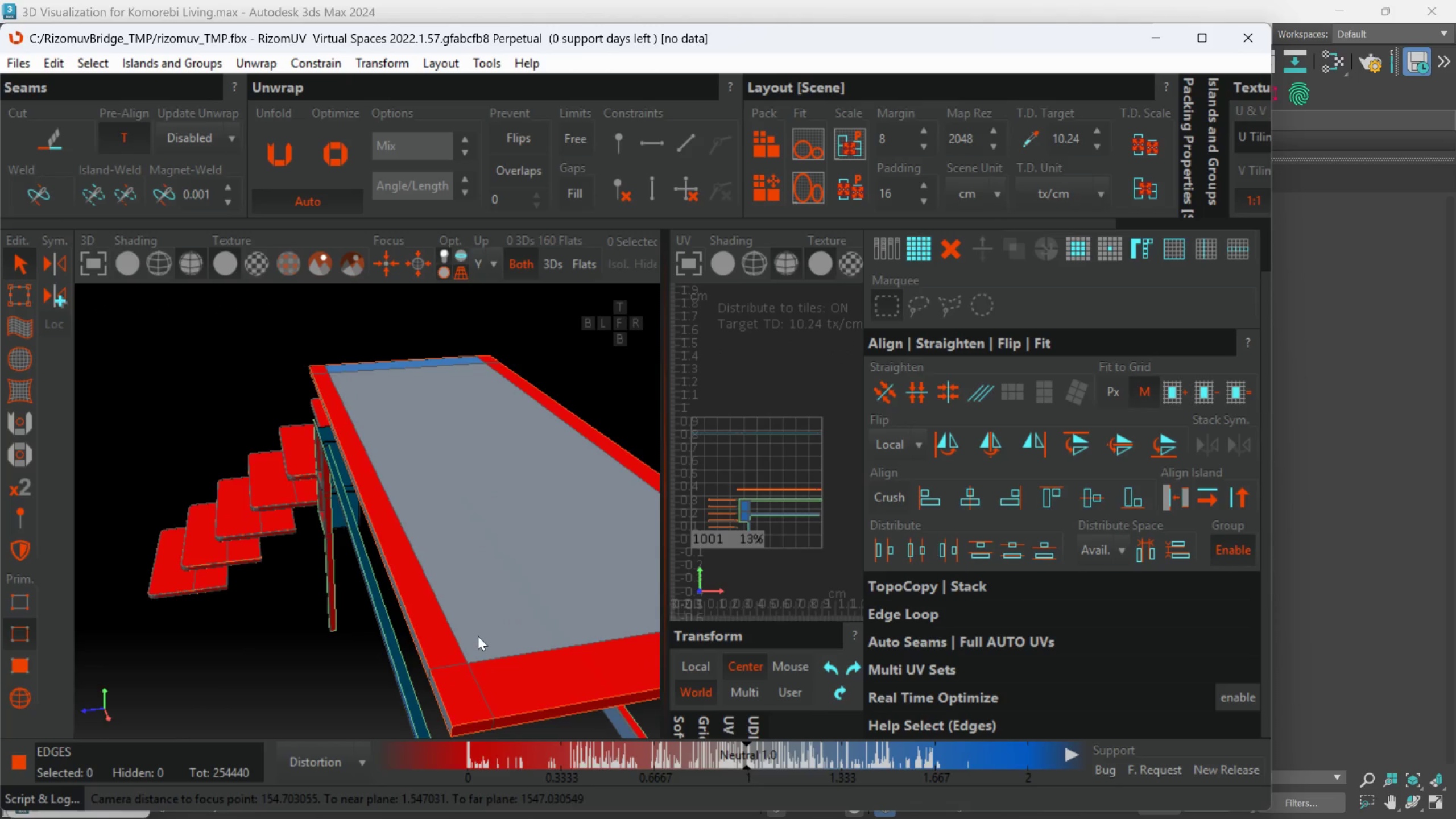 
scroll: coordinate [478, 636], scroll_direction: down, amount: 1.0
 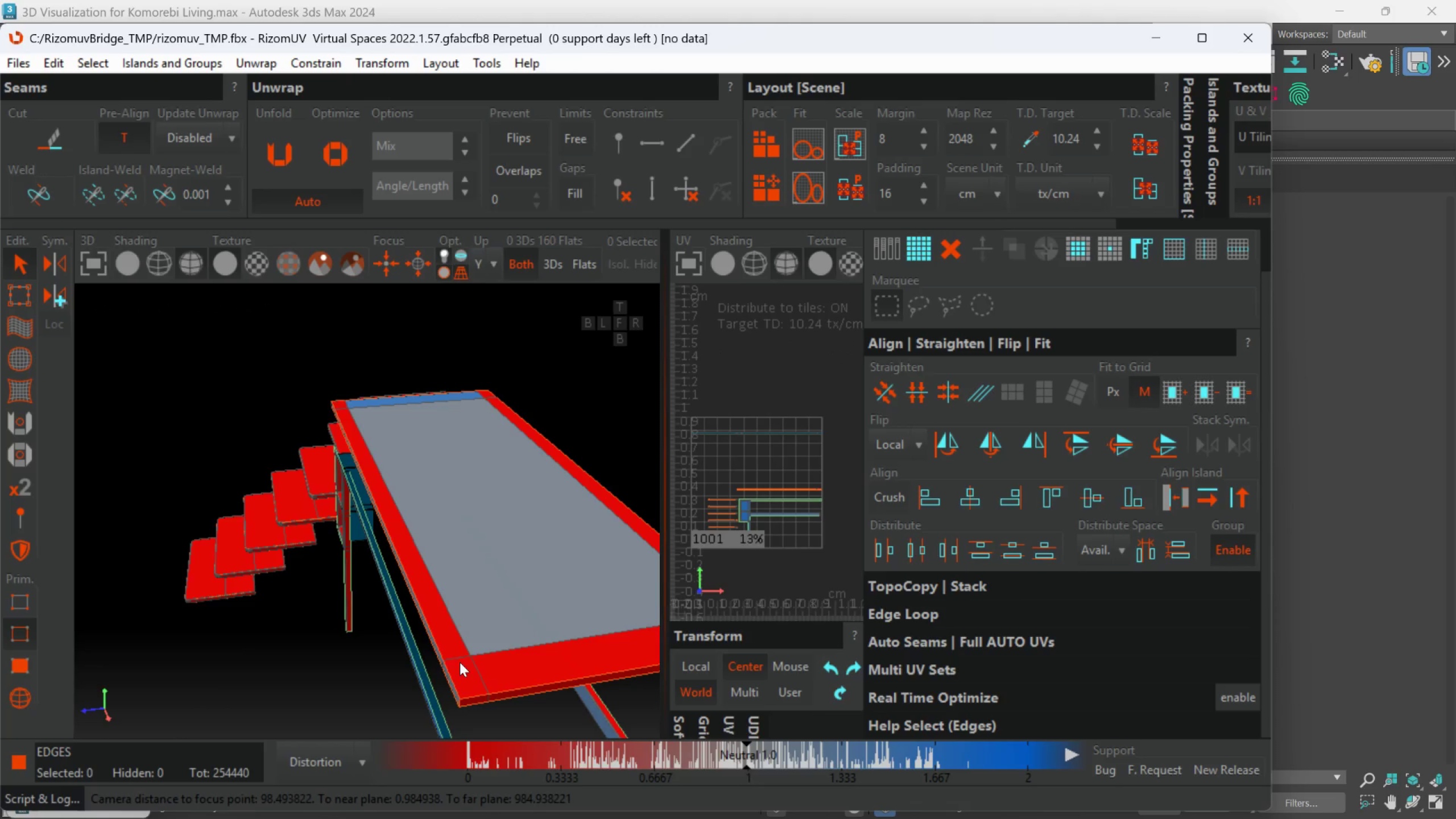 
hold_key(key=AltLeft, duration=0.88)
 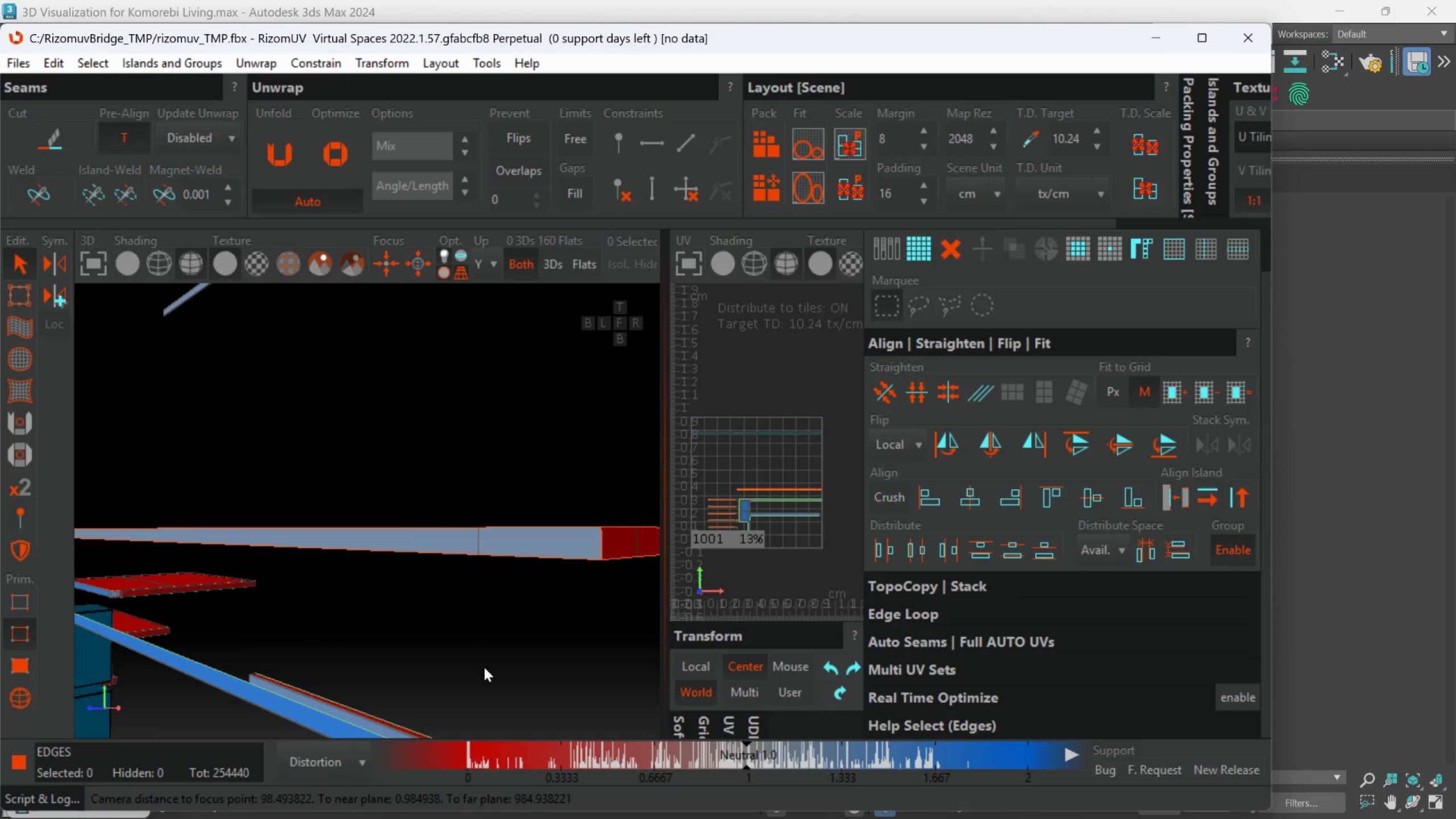 
scroll: coordinate [448, 708], scroll_direction: up, amount: 2.0
 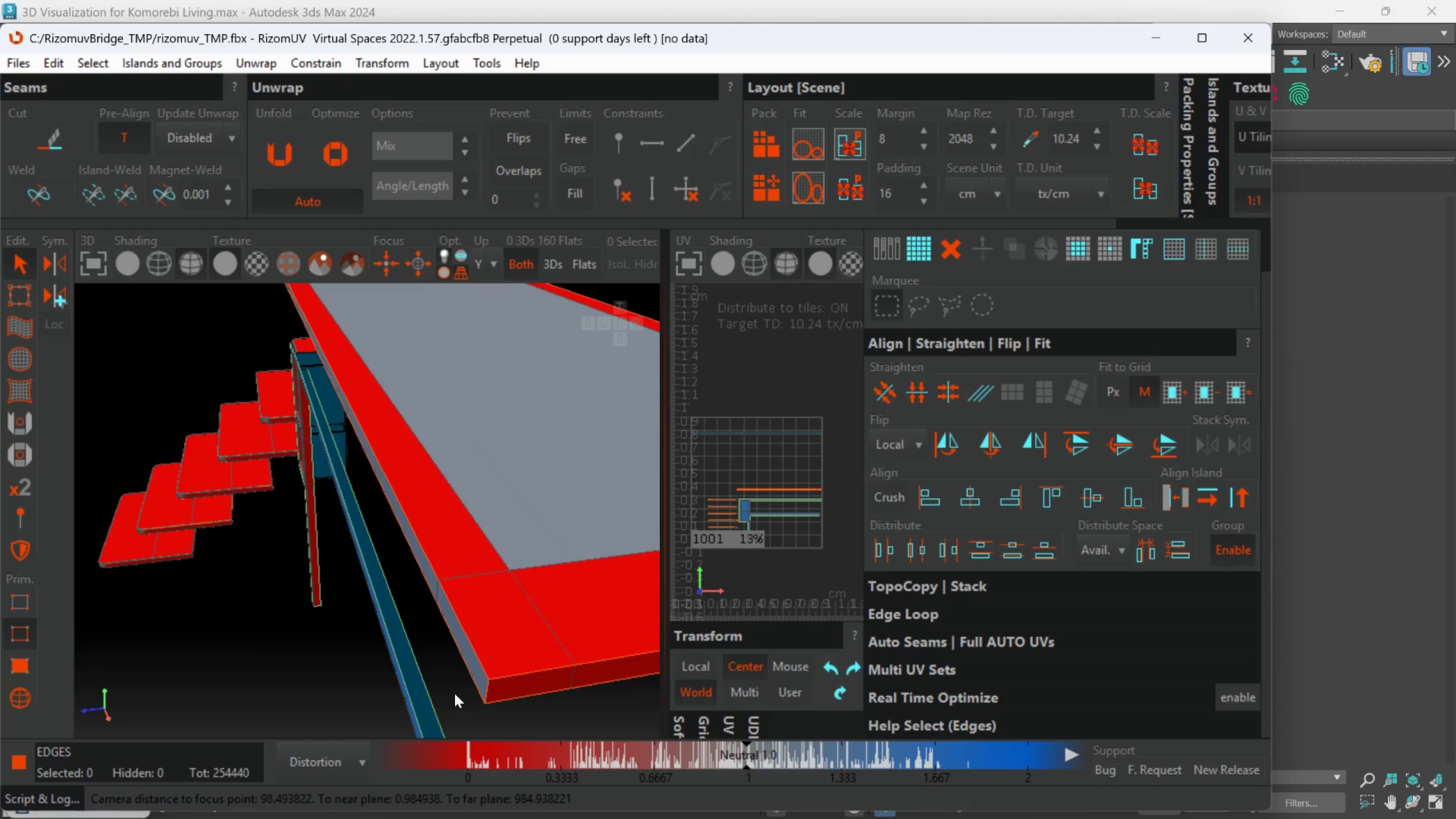 
hold_key(key=AltLeft, duration=0.45)
 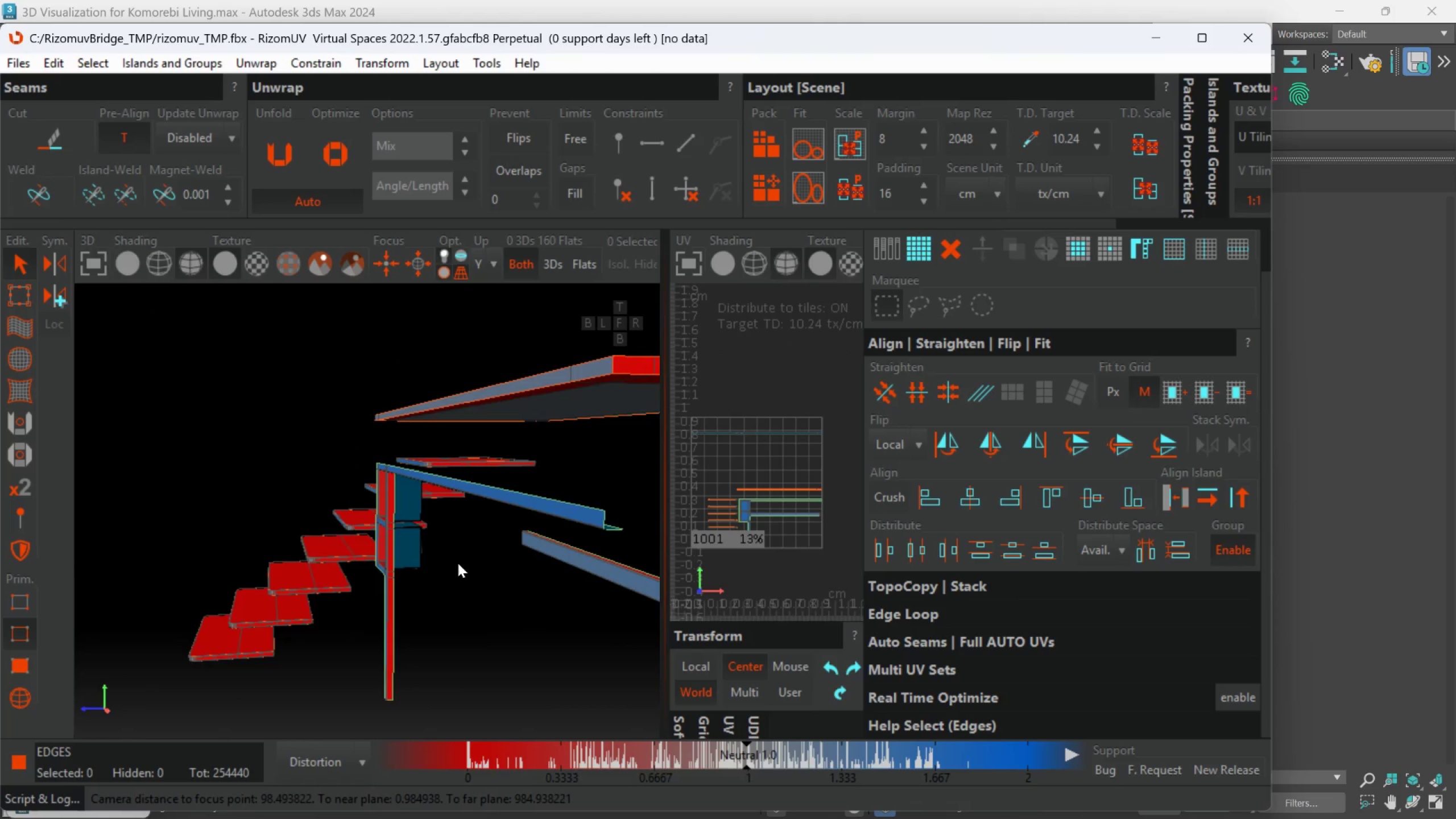 
scroll: coordinate [474, 679], scroll_direction: down, amount: 2.0
 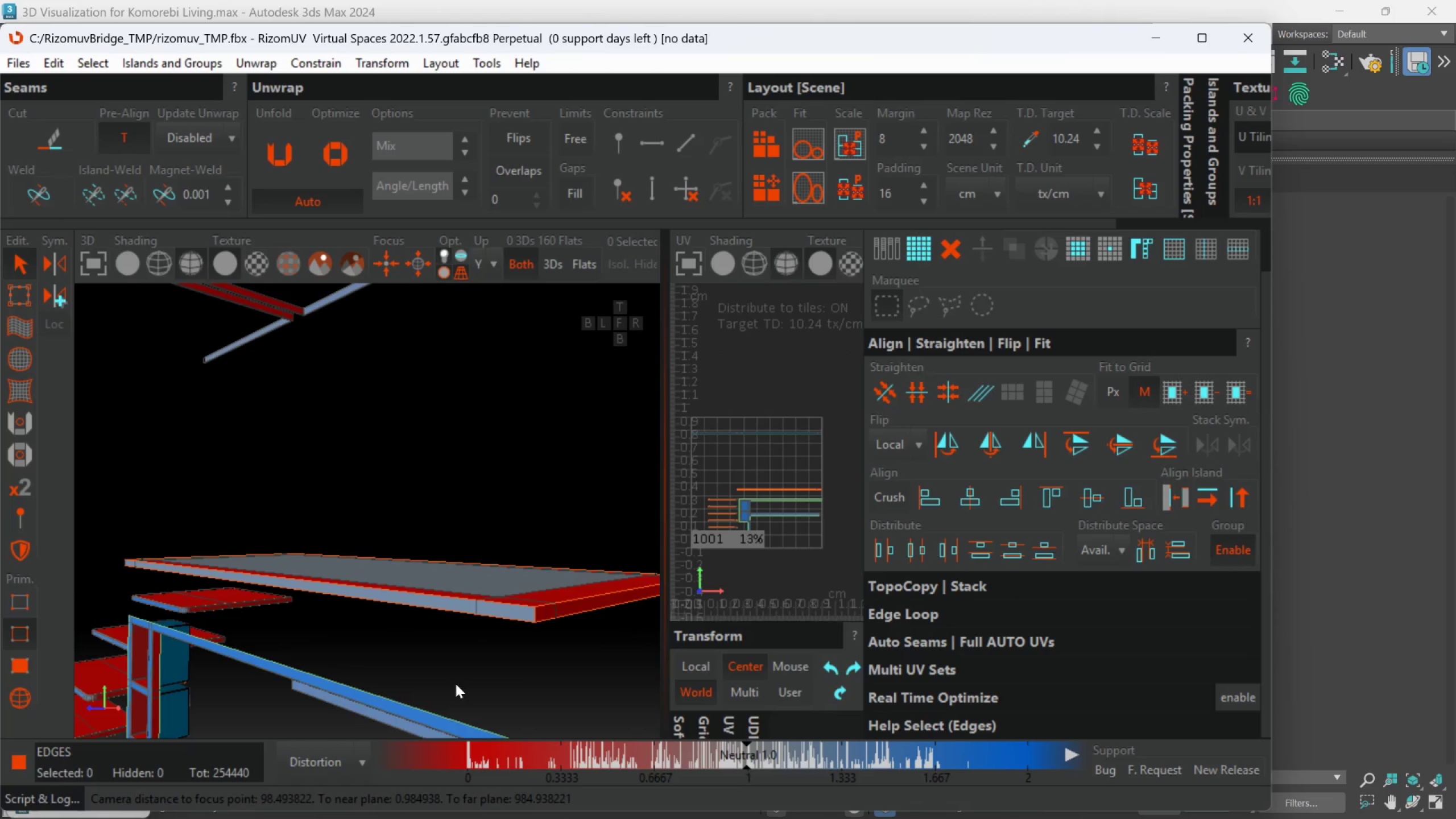 
hold_key(key=AltLeft, duration=0.52)
 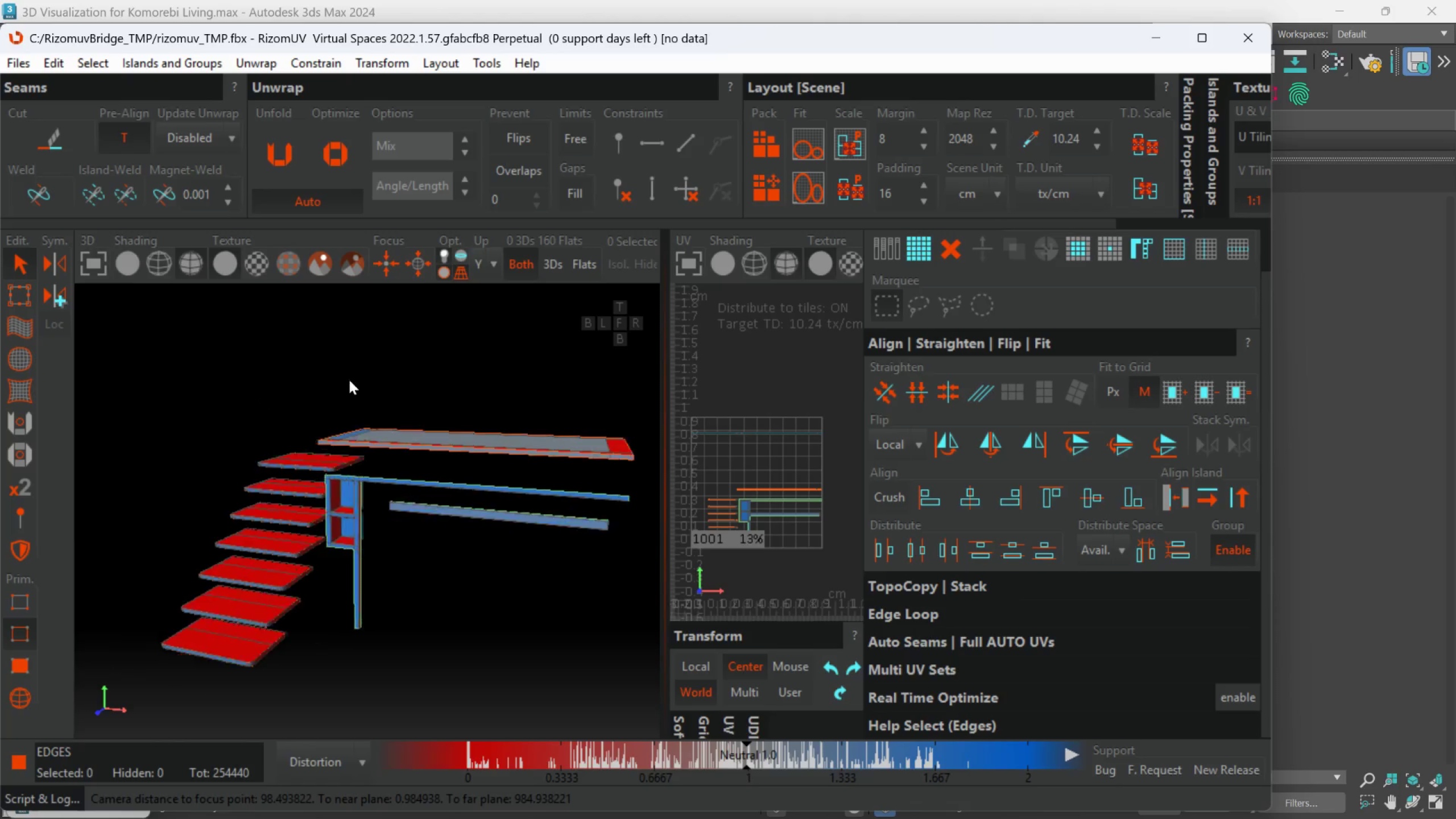 
scroll: coordinate [454, 581], scroll_direction: down, amount: 3.0
 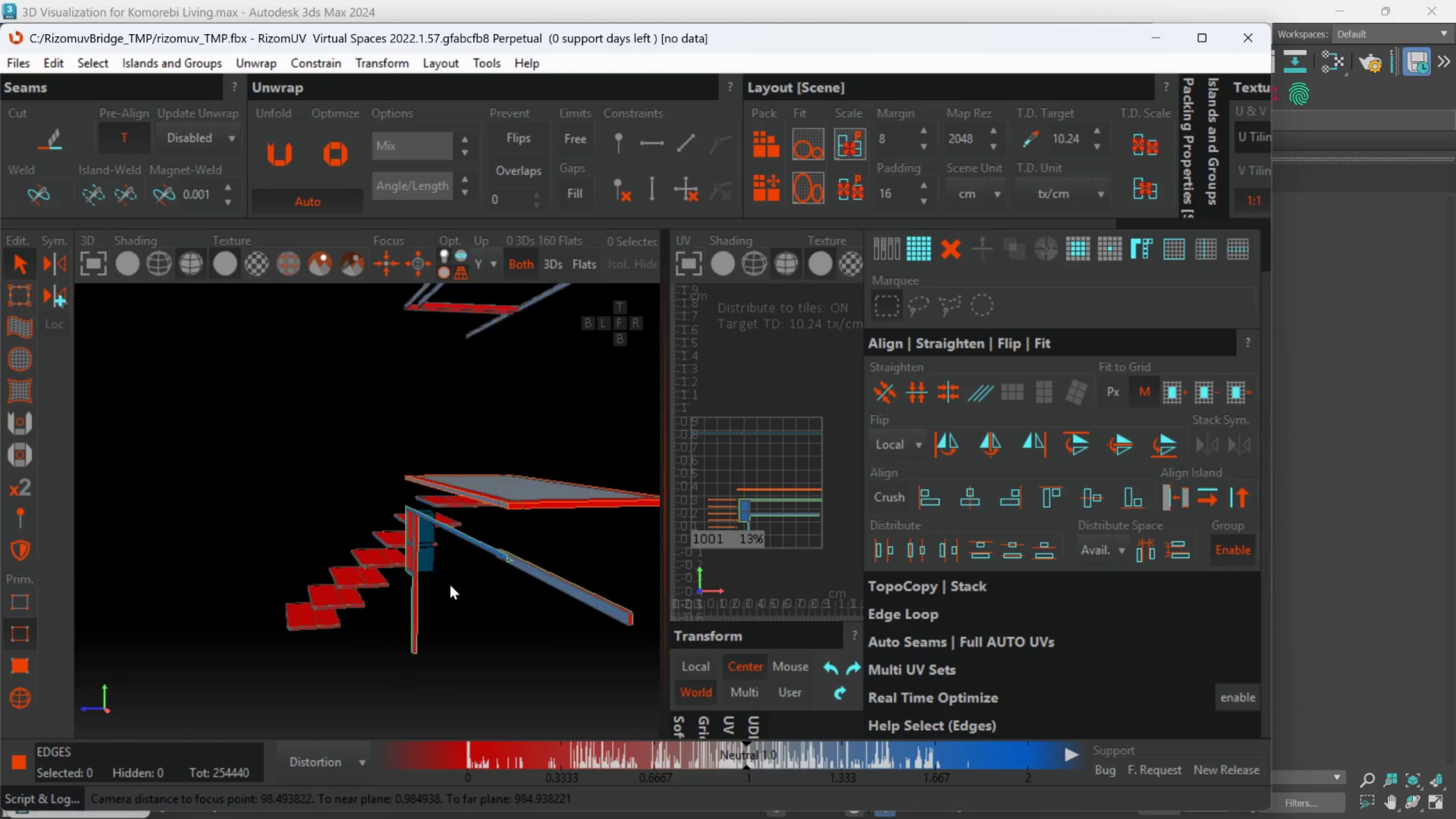 
hold_key(key=AltLeft, duration=0.7)
 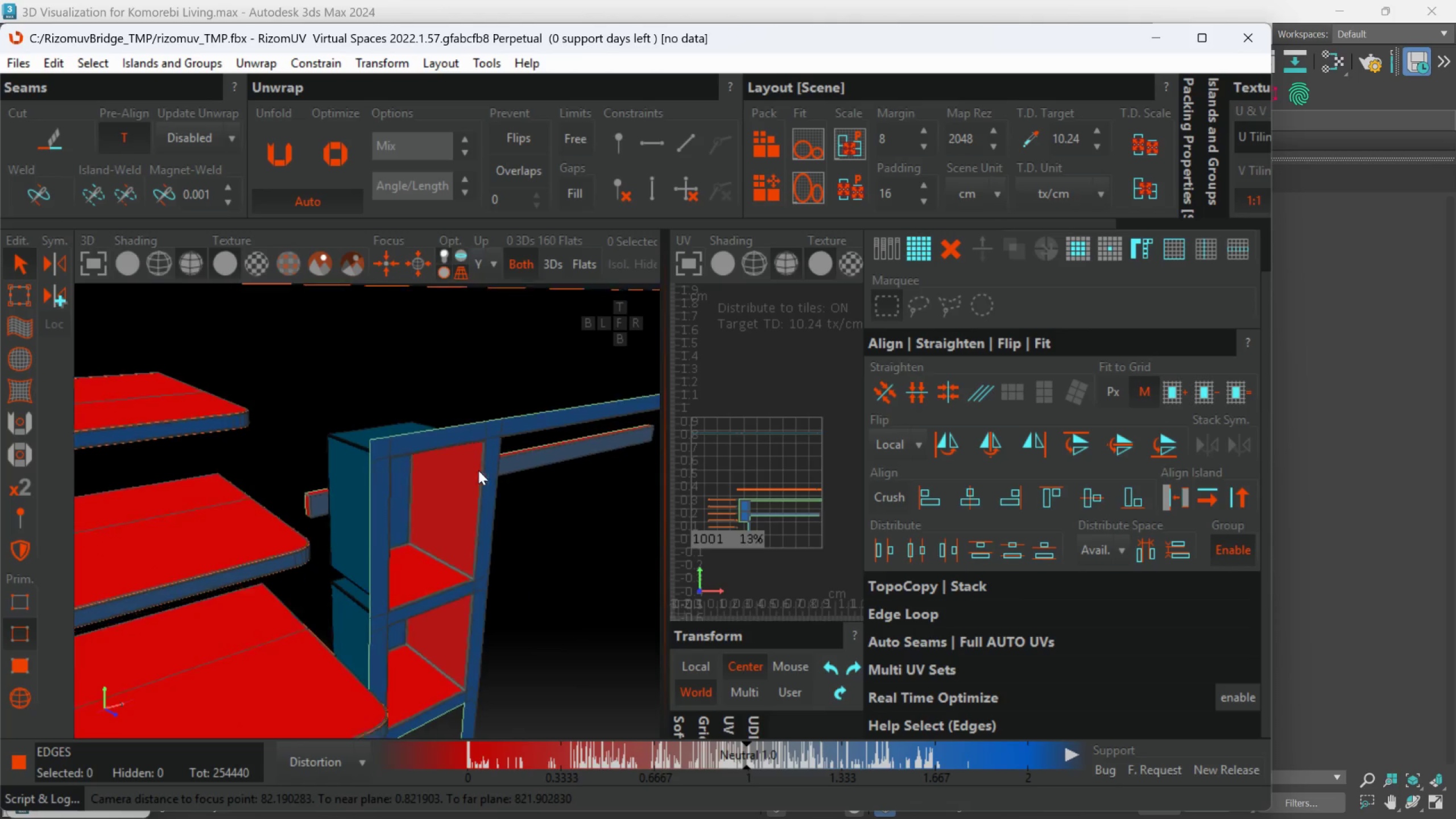 
scroll: coordinate [404, 456], scroll_direction: up, amount: 3.0
 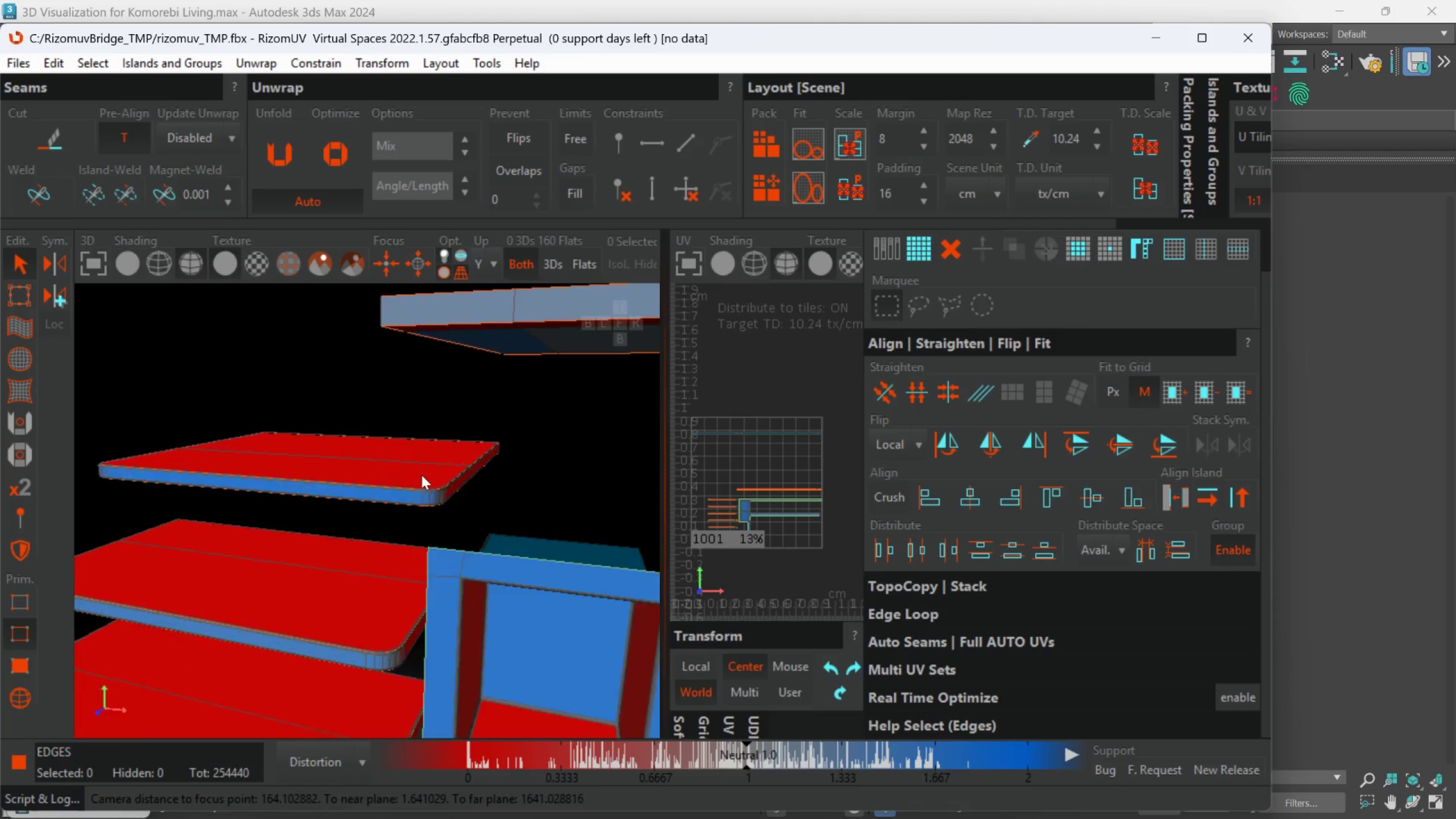 
hold_key(key=AltLeft, duration=0.42)
 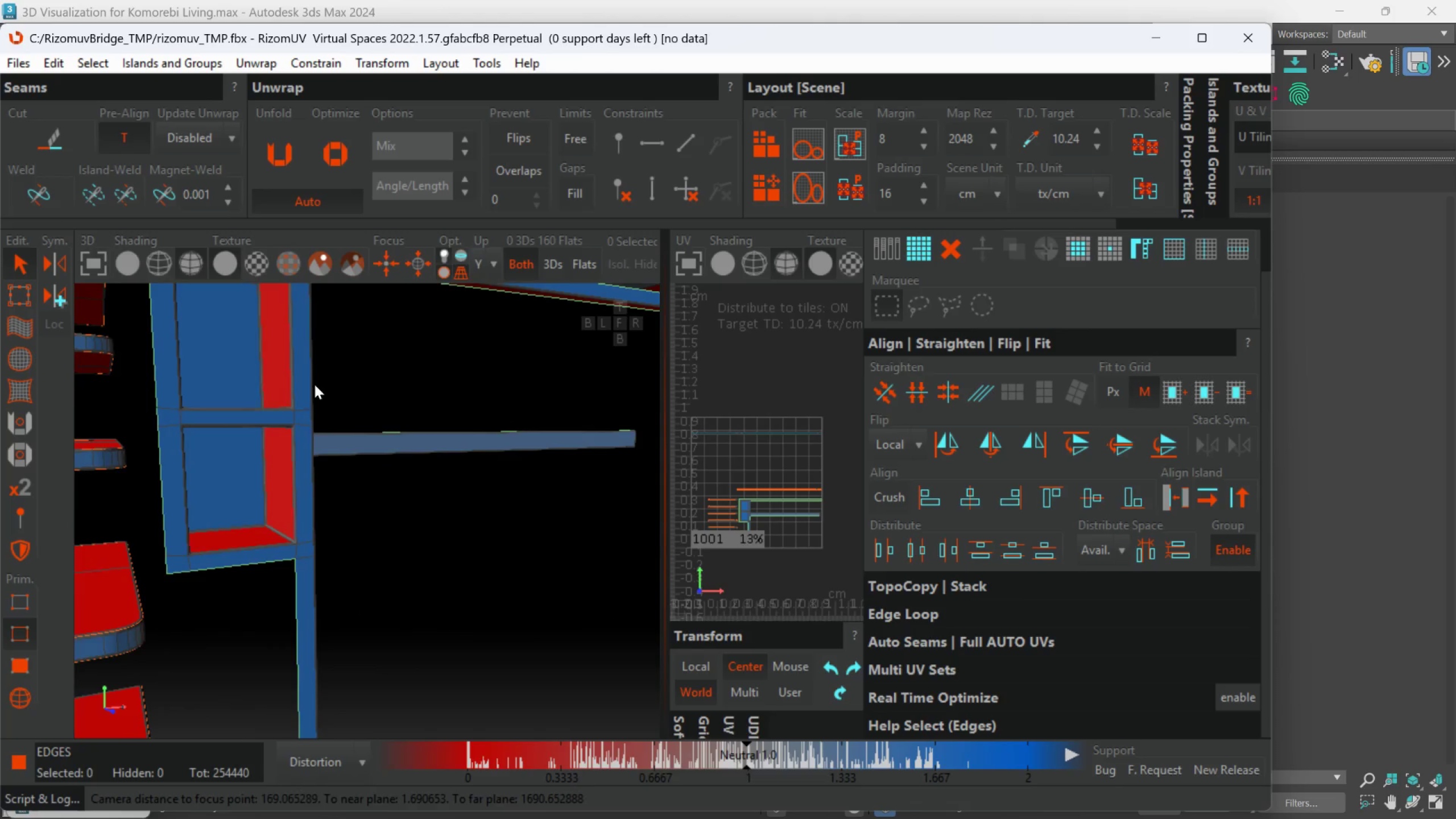 
hold_key(key=AltLeft, duration=0.69)
 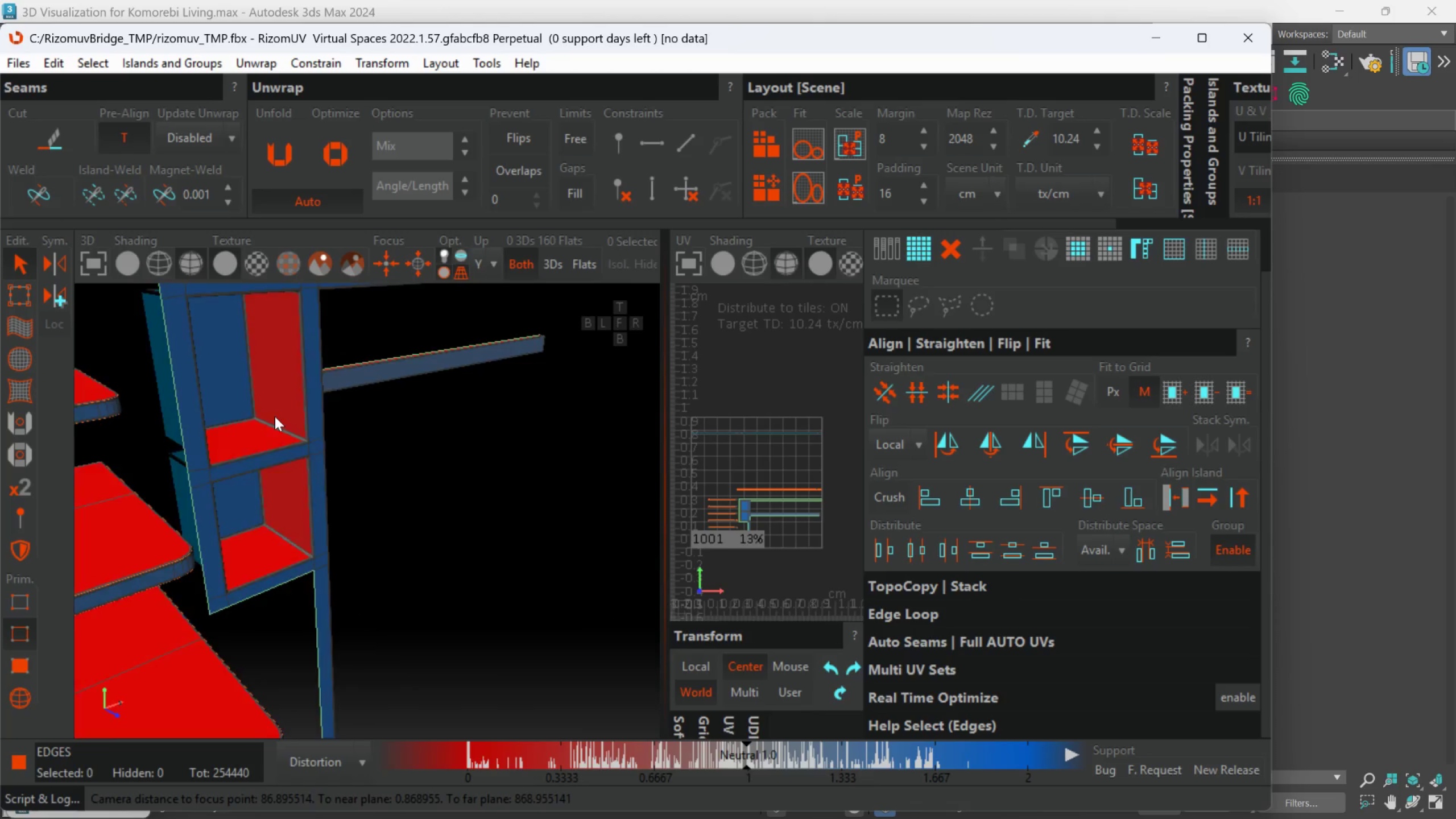 
scroll: coordinate [430, 584], scroll_direction: up, amount: 8.0
 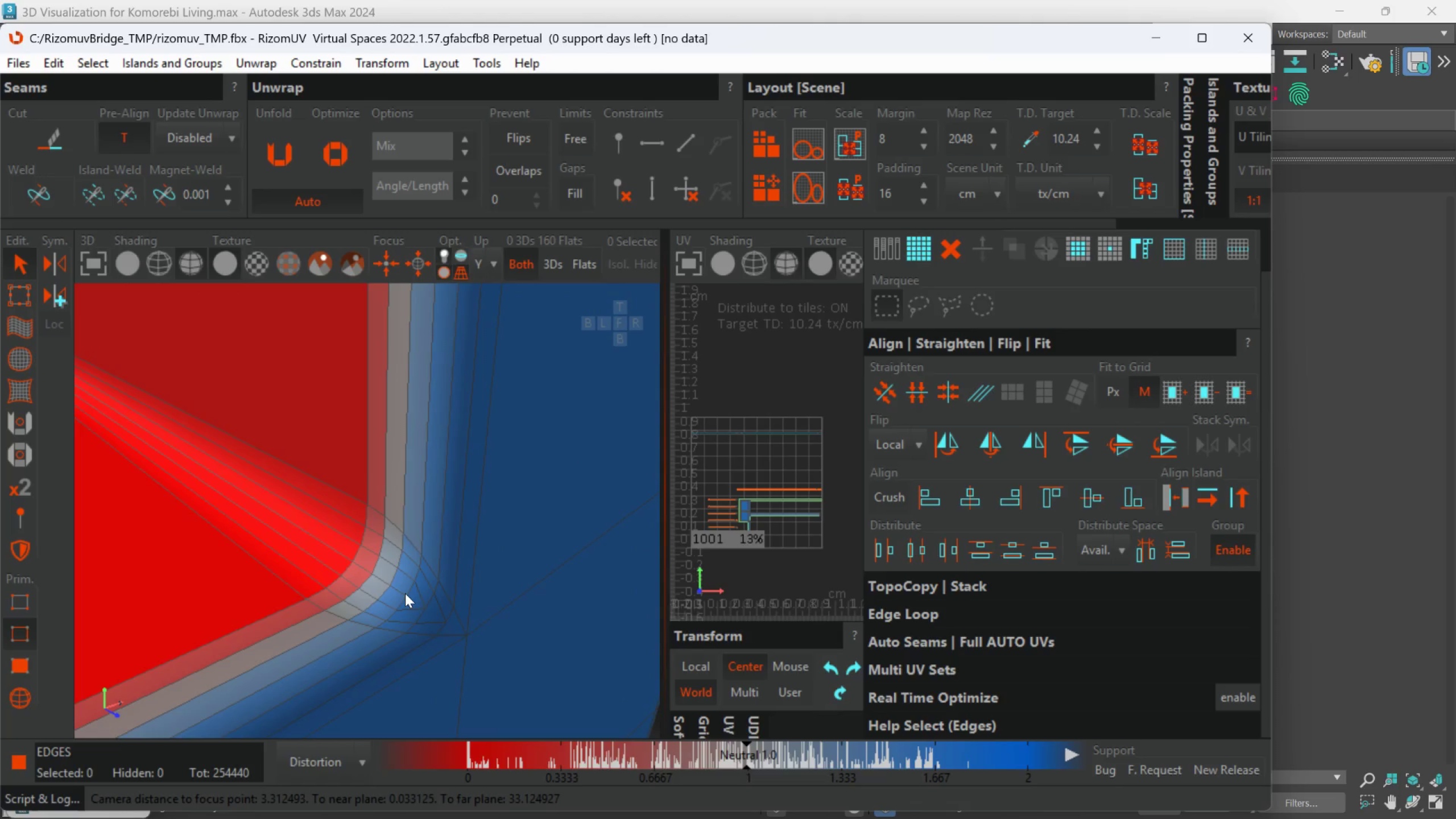 
double_click([405, 593])
 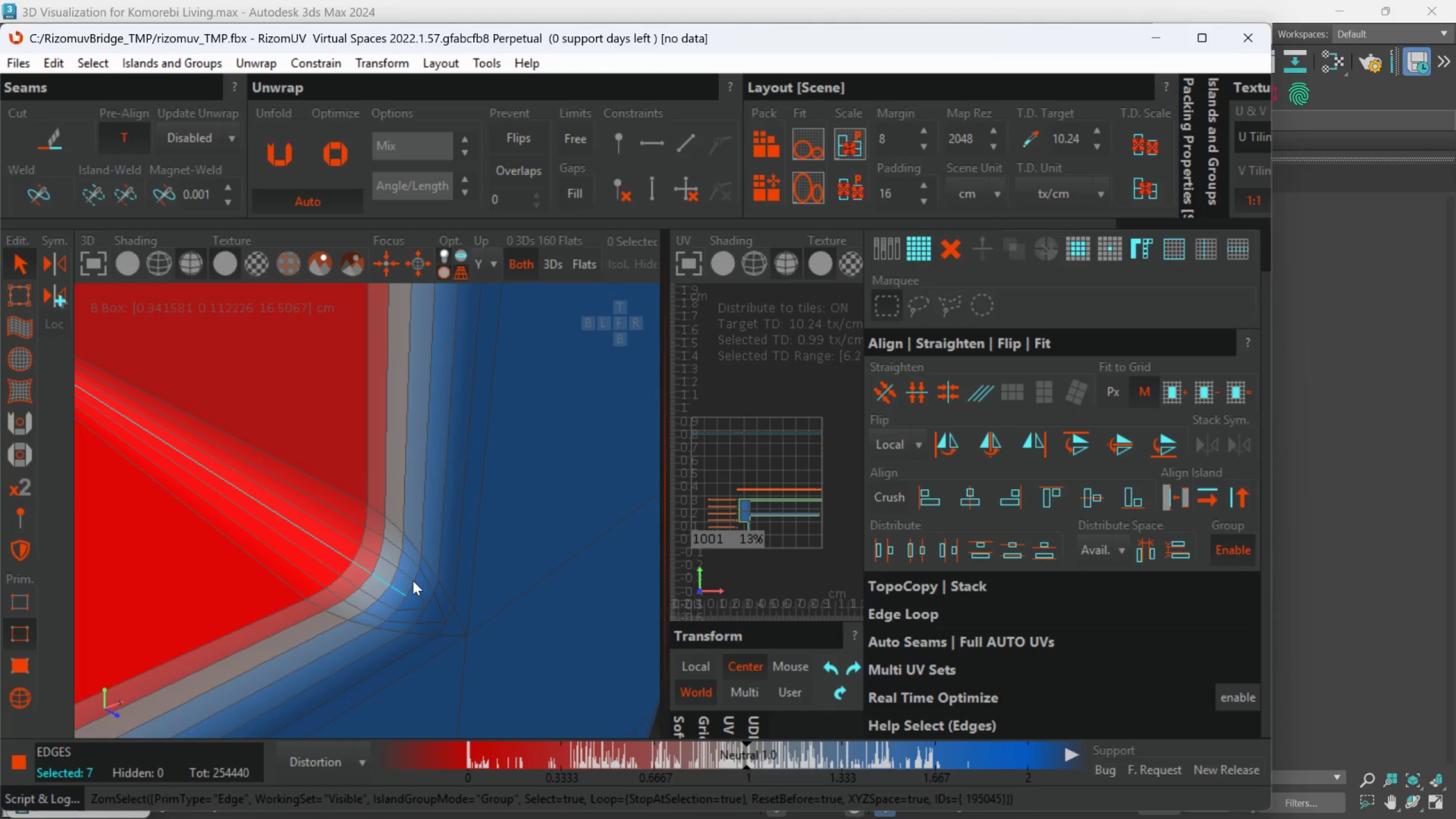 
hold_key(key=ControlLeft, duration=2.3)
double_click([415, 572])
 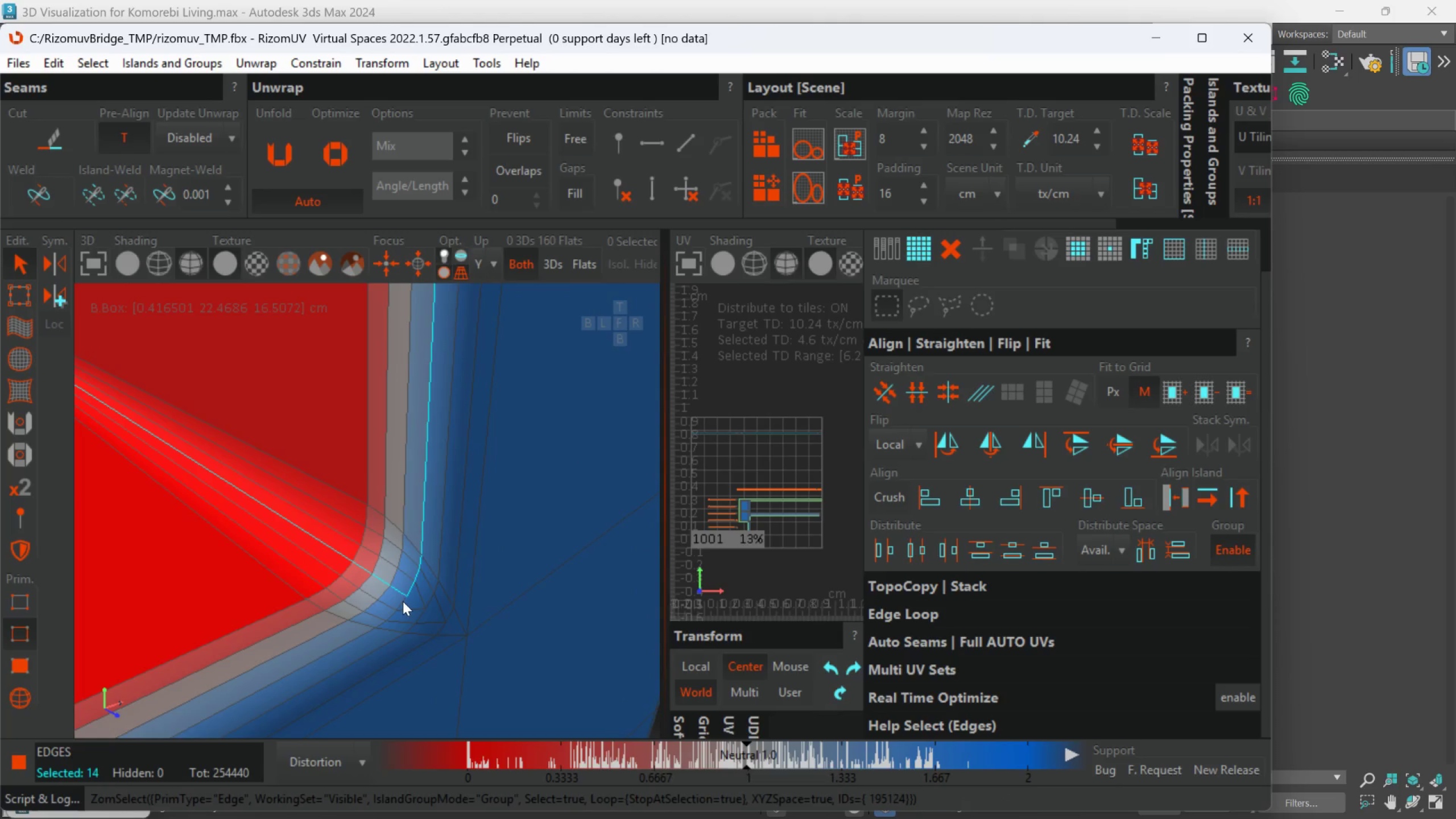 
double_click([403, 601])
 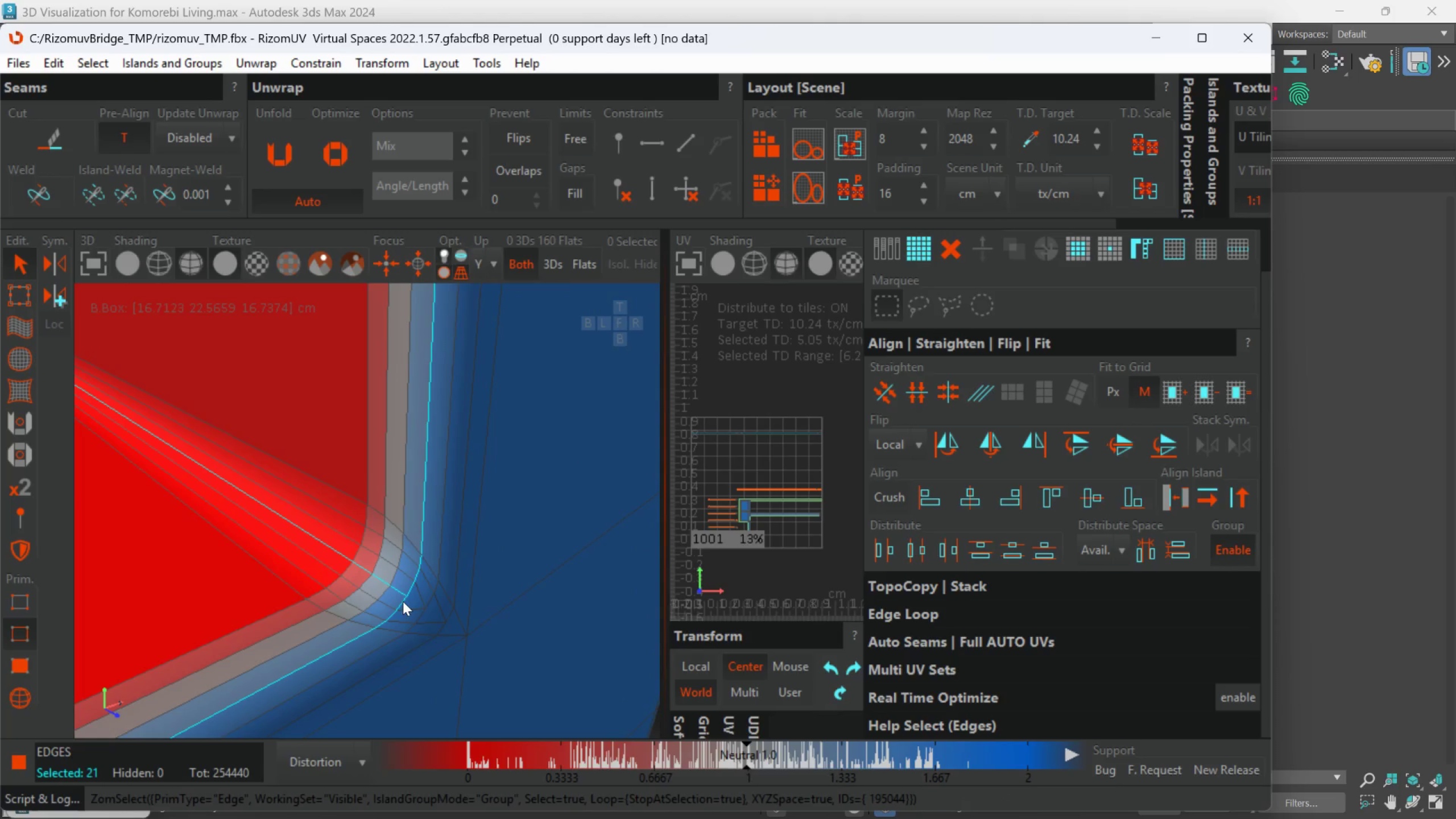 
hold_key(key=AltLeft, duration=0.43)
 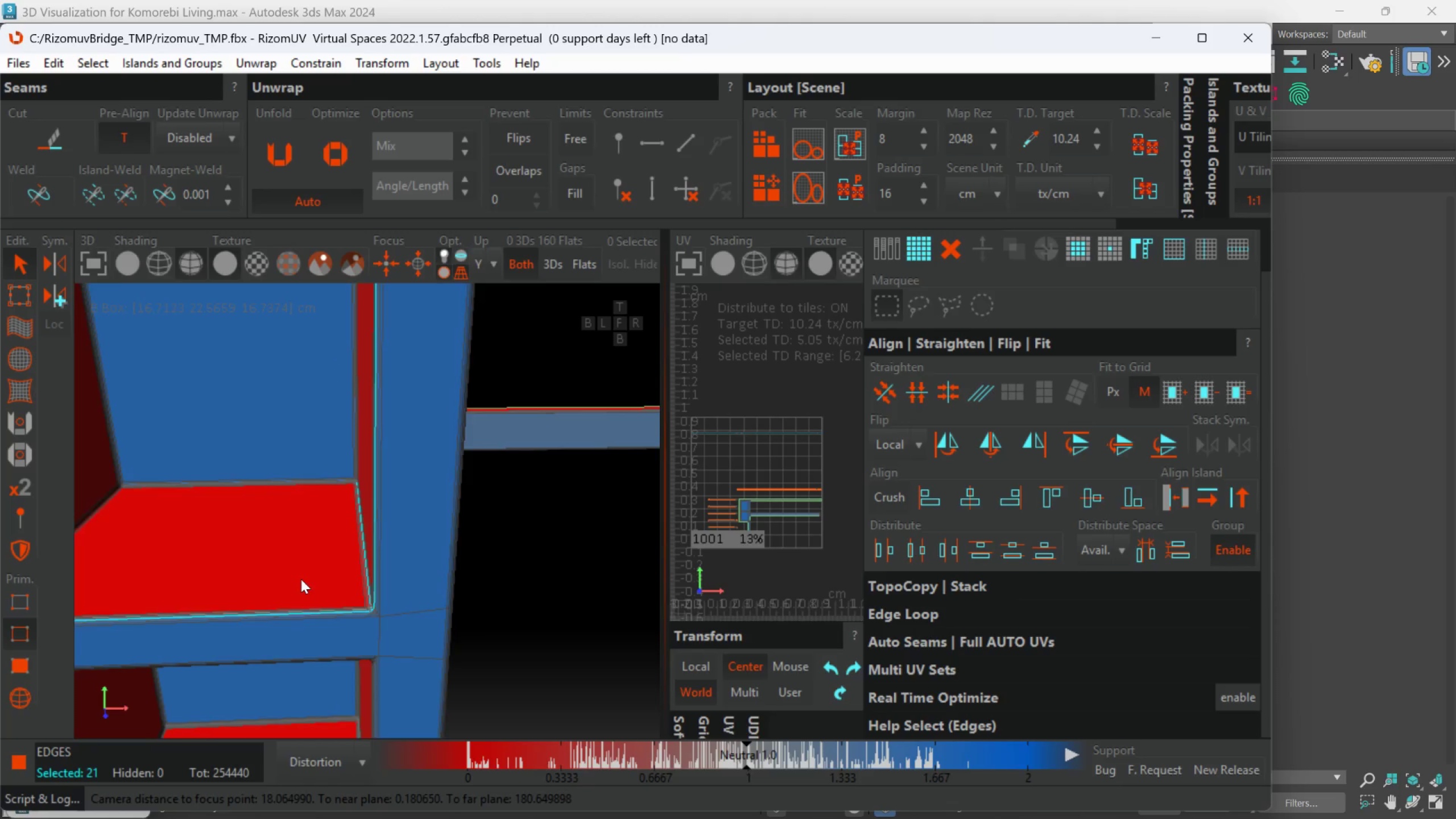 
scroll: coordinate [301, 579], scroll_direction: down, amount: 9.0
 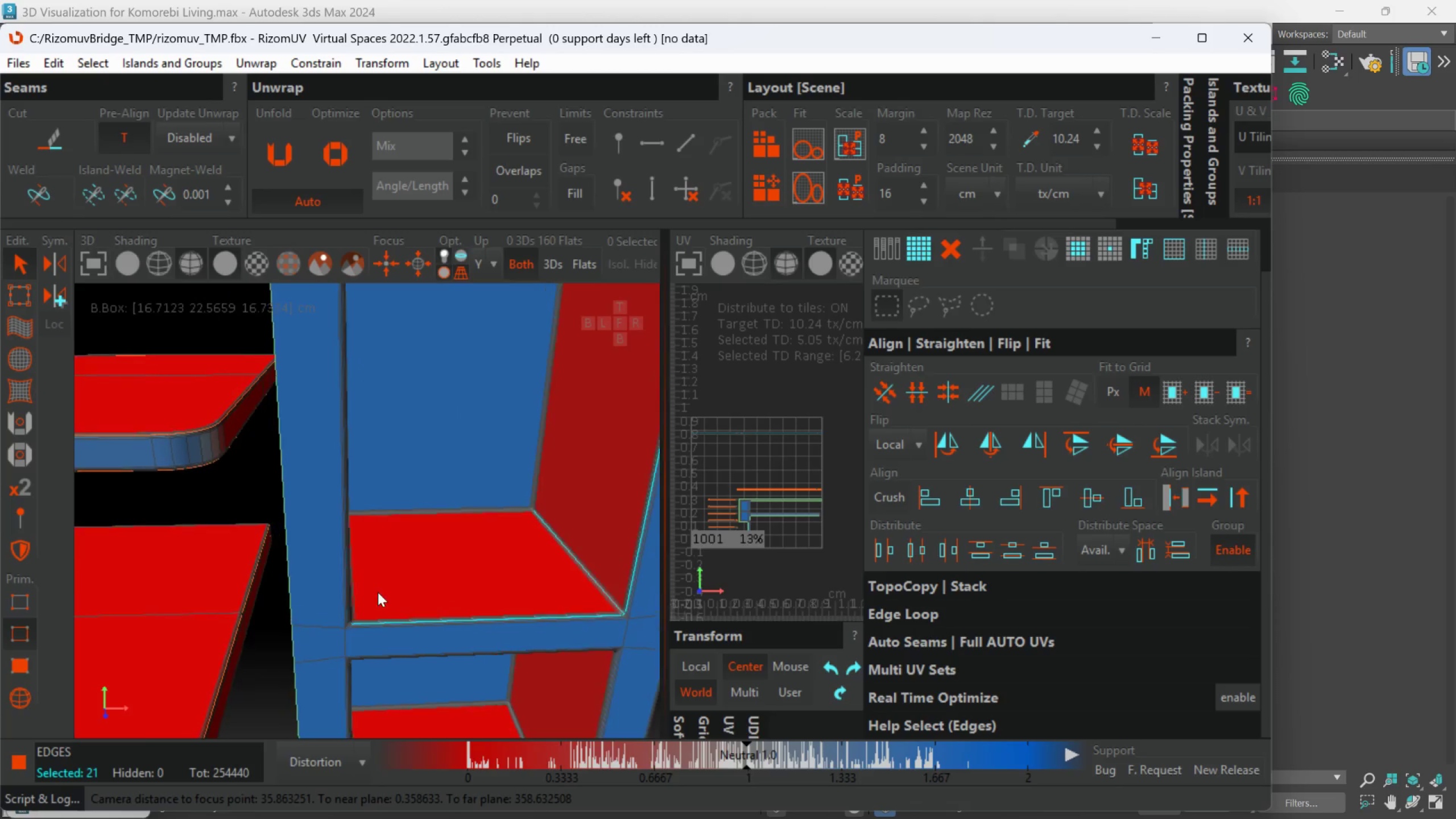 
hold_key(key=AltLeft, duration=0.54)
 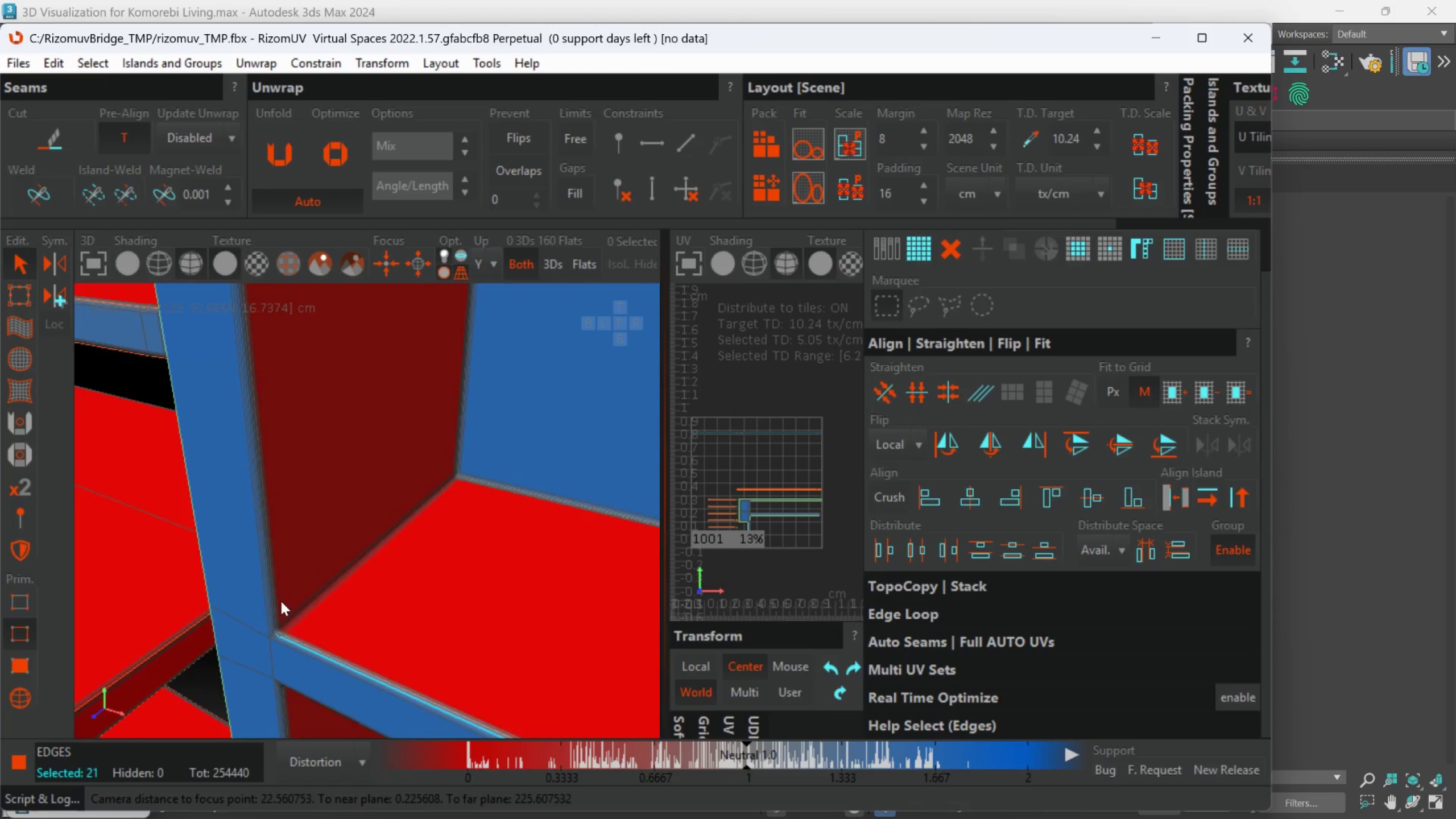 
scroll: coordinate [262, 673], scroll_direction: up, amount: 7.0
 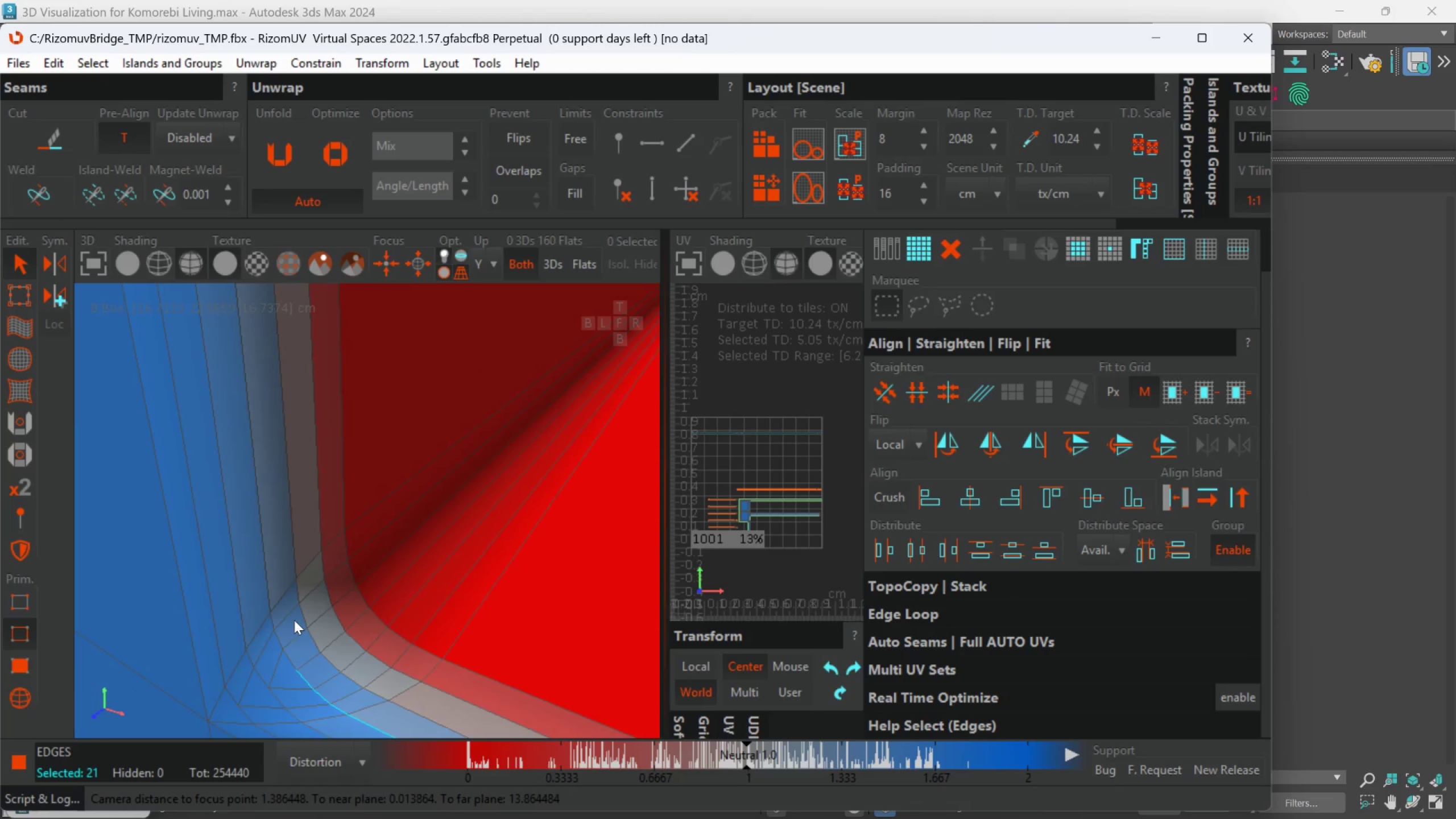 
hold_key(key=ControlLeft, duration=2.16)
 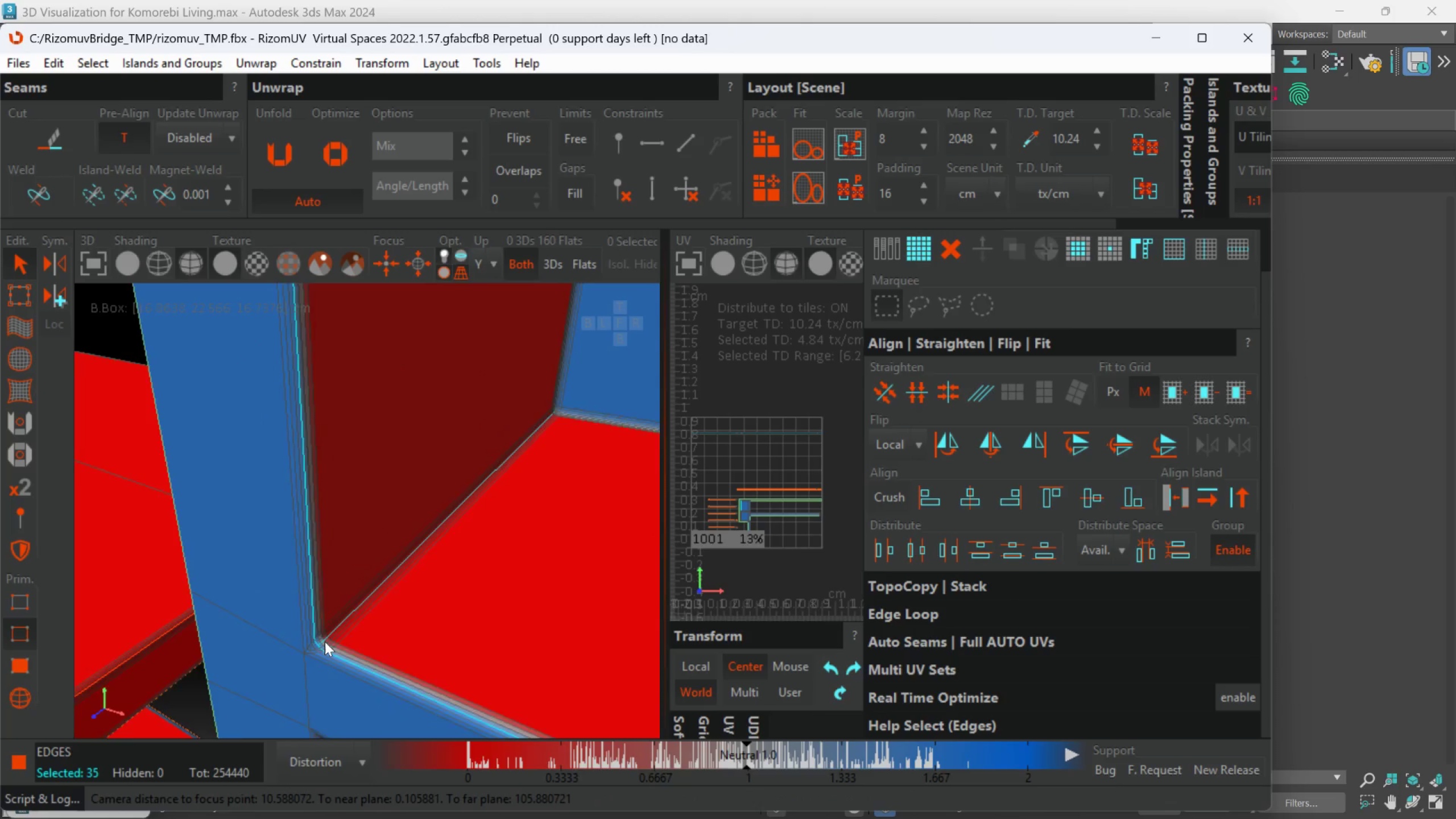 
scroll: coordinate [297, 652], scroll_direction: up, amount: 1.0
 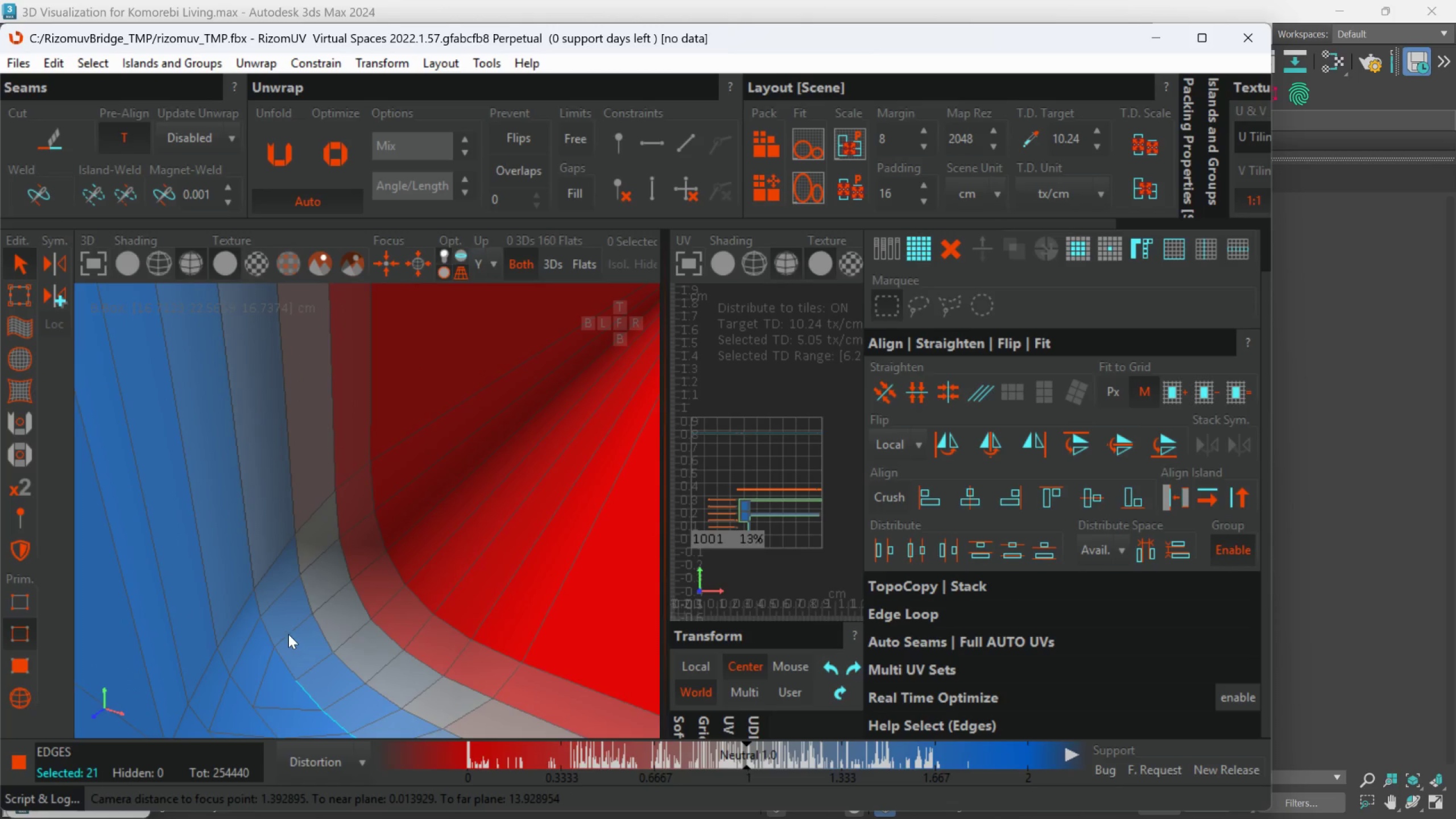 
double_click([266, 630])
 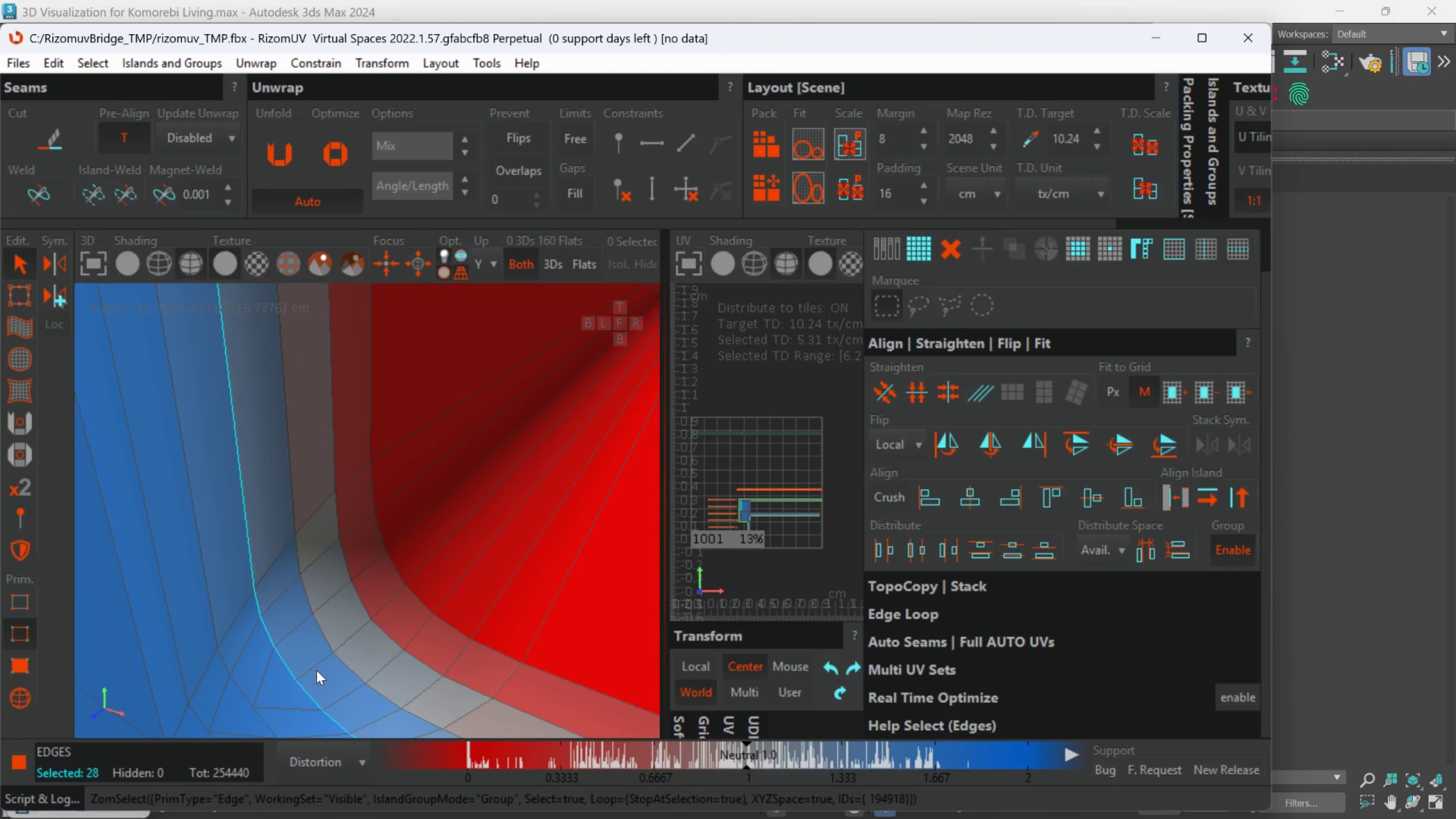 
double_click([318, 671])
 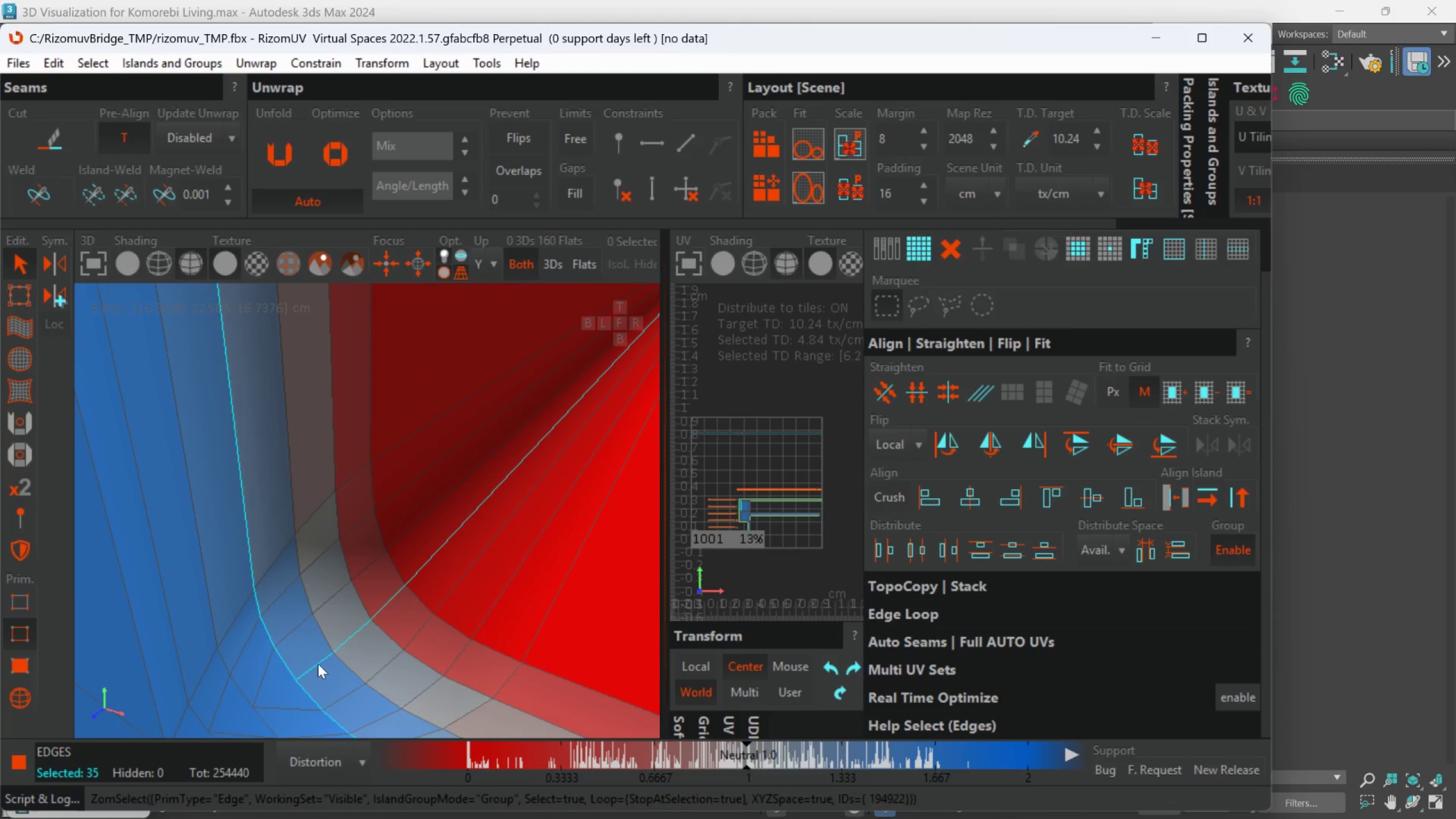 
hold_key(key=AltLeft, duration=0.5)
 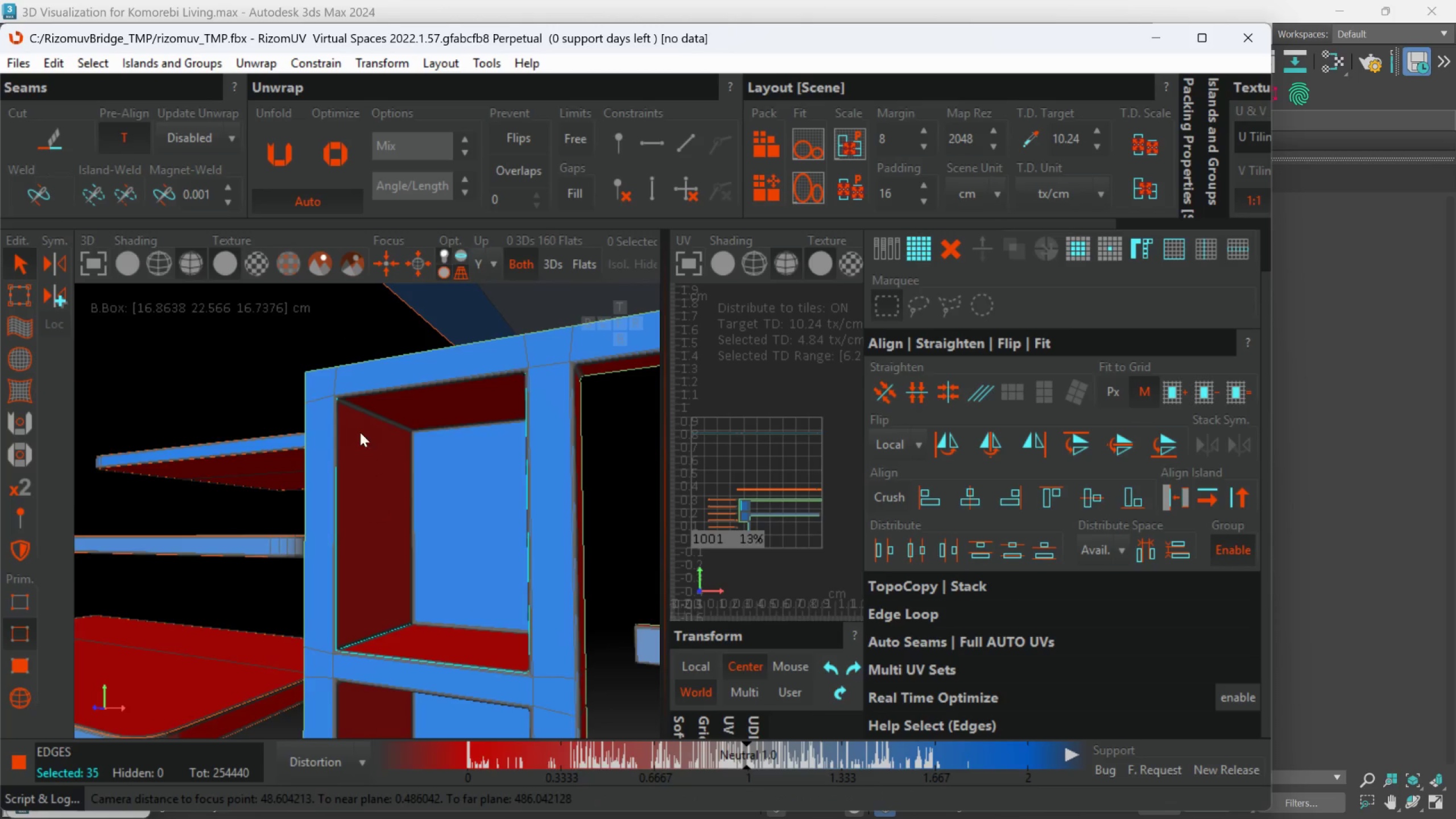 
scroll: coordinate [345, 646], scroll_direction: down, amount: 13.0
 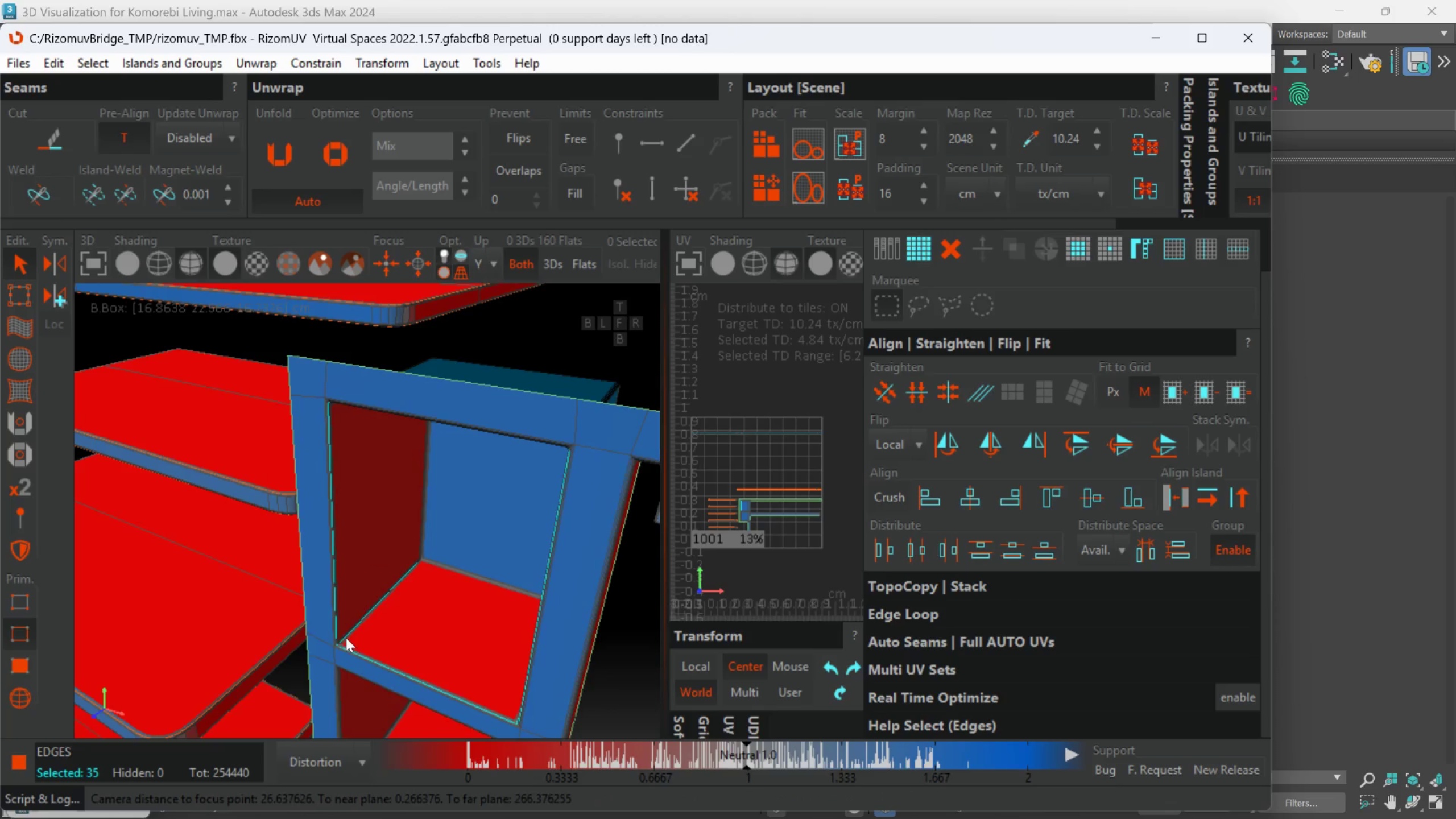 
hold_key(key=AltLeft, duration=0.36)
 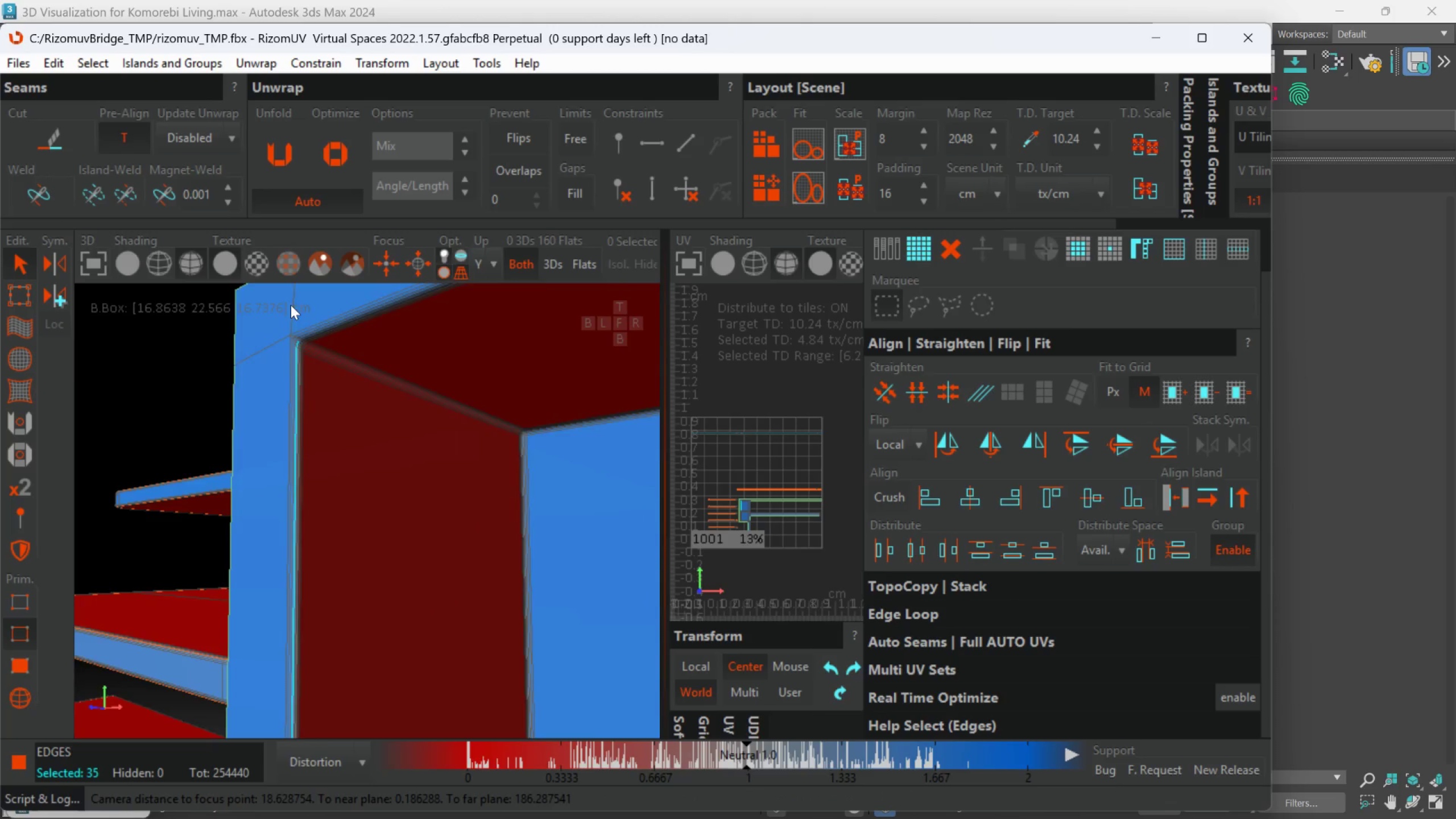 
scroll: coordinate [357, 428], scroll_direction: up, amount: 2.0
 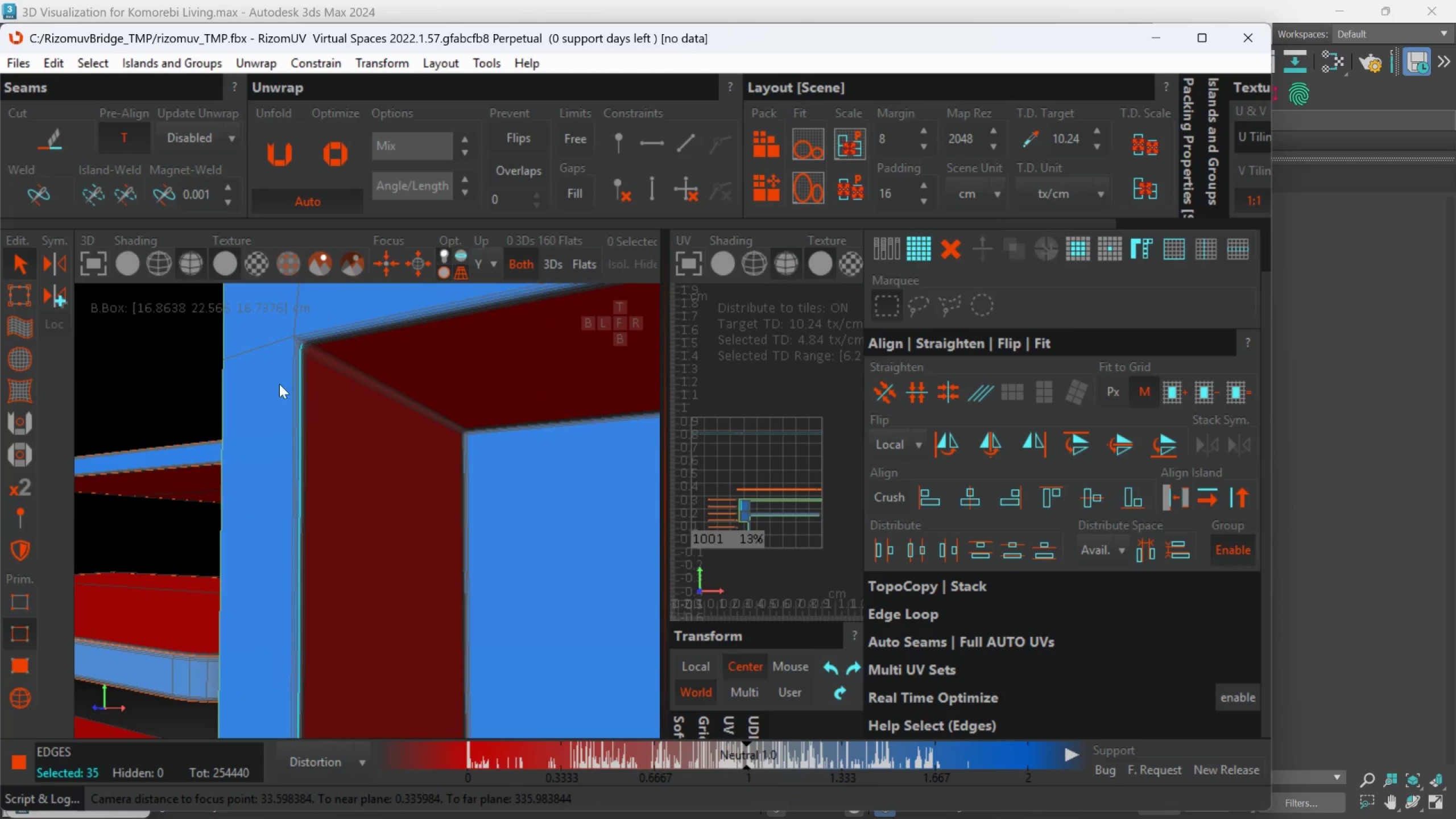 
key(Control+ControlLeft)
 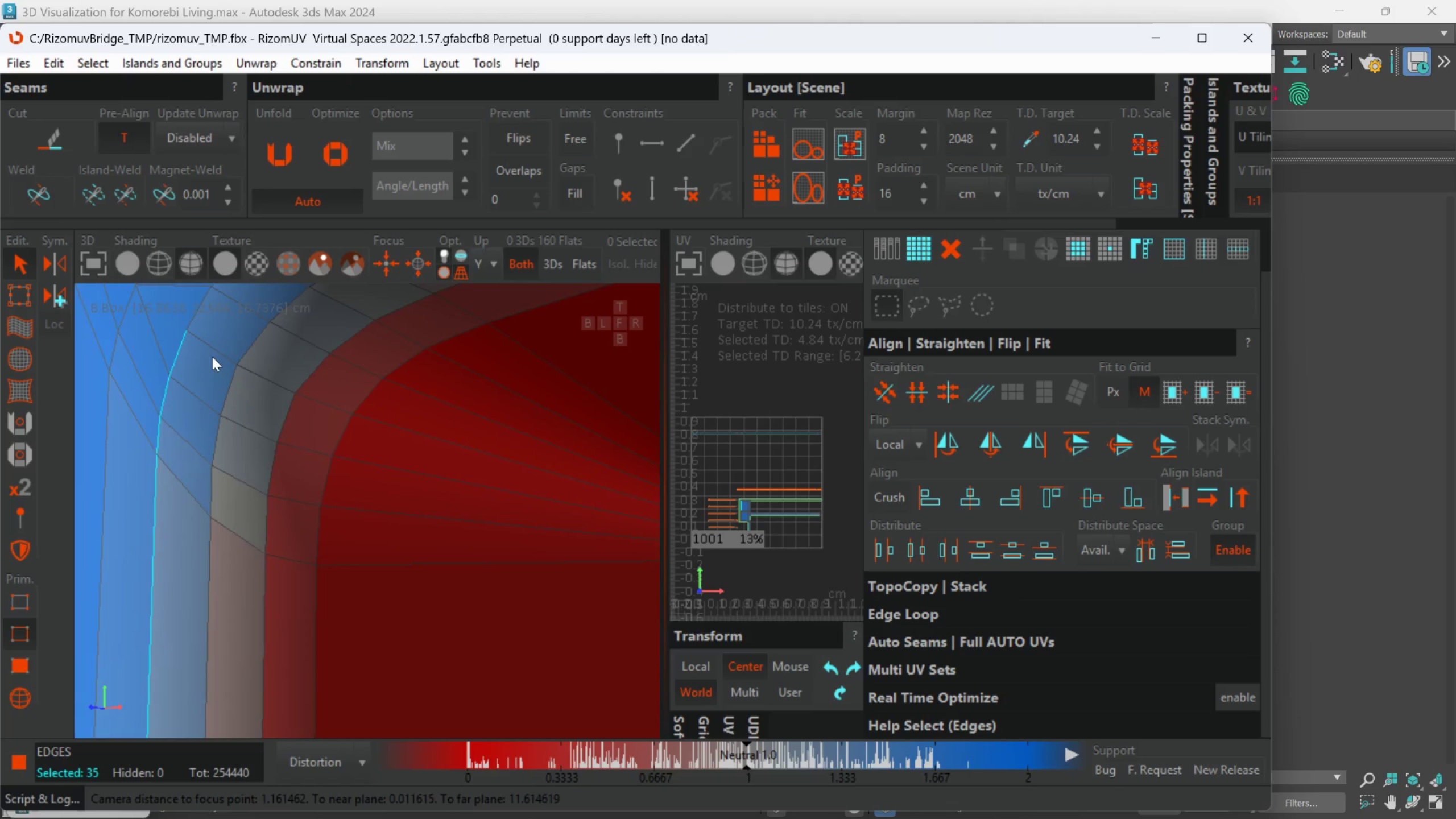 
scroll: coordinate [279, 397], scroll_direction: up, amount: 7.0
 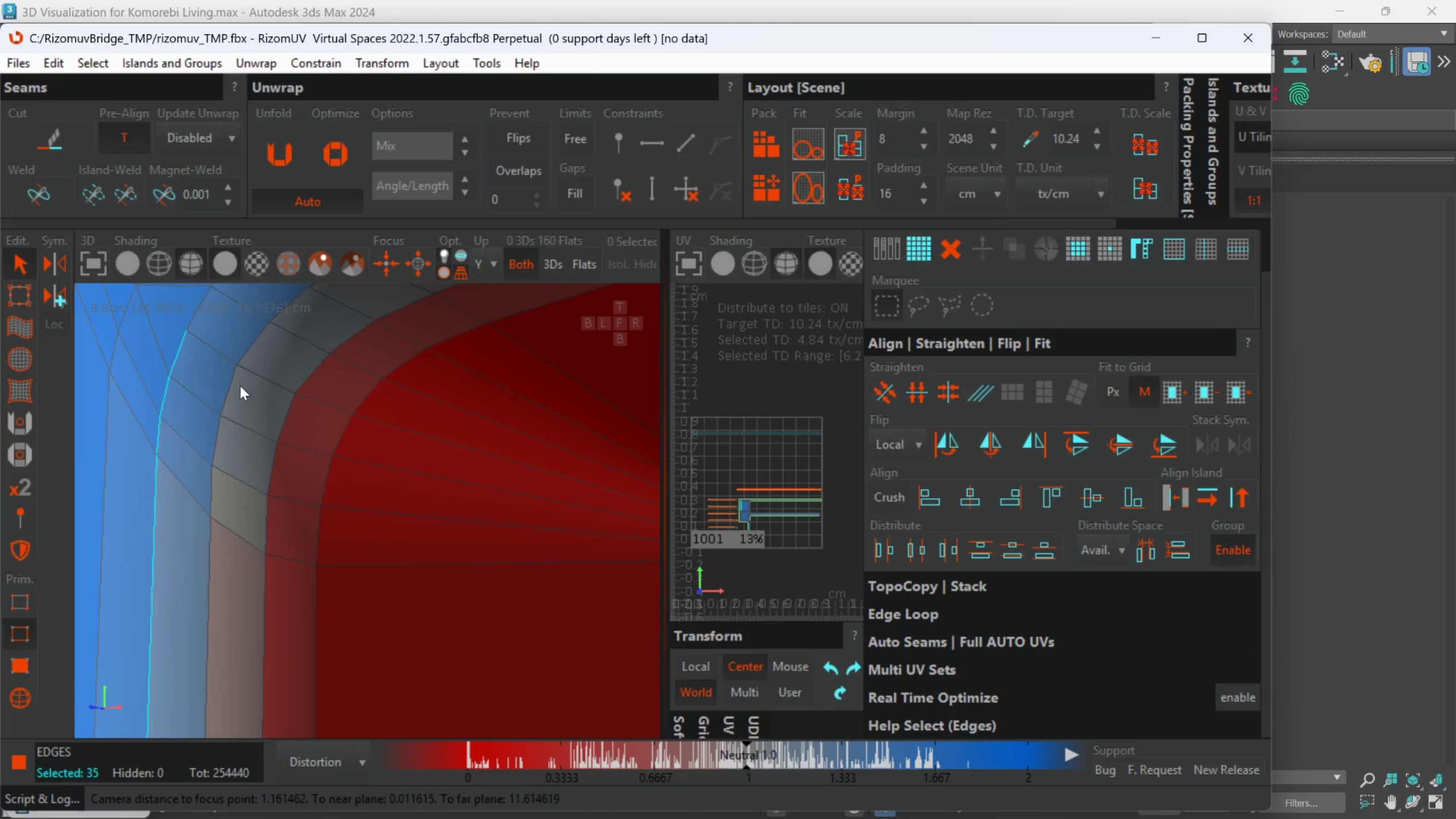 
key(Control+ControlLeft)
 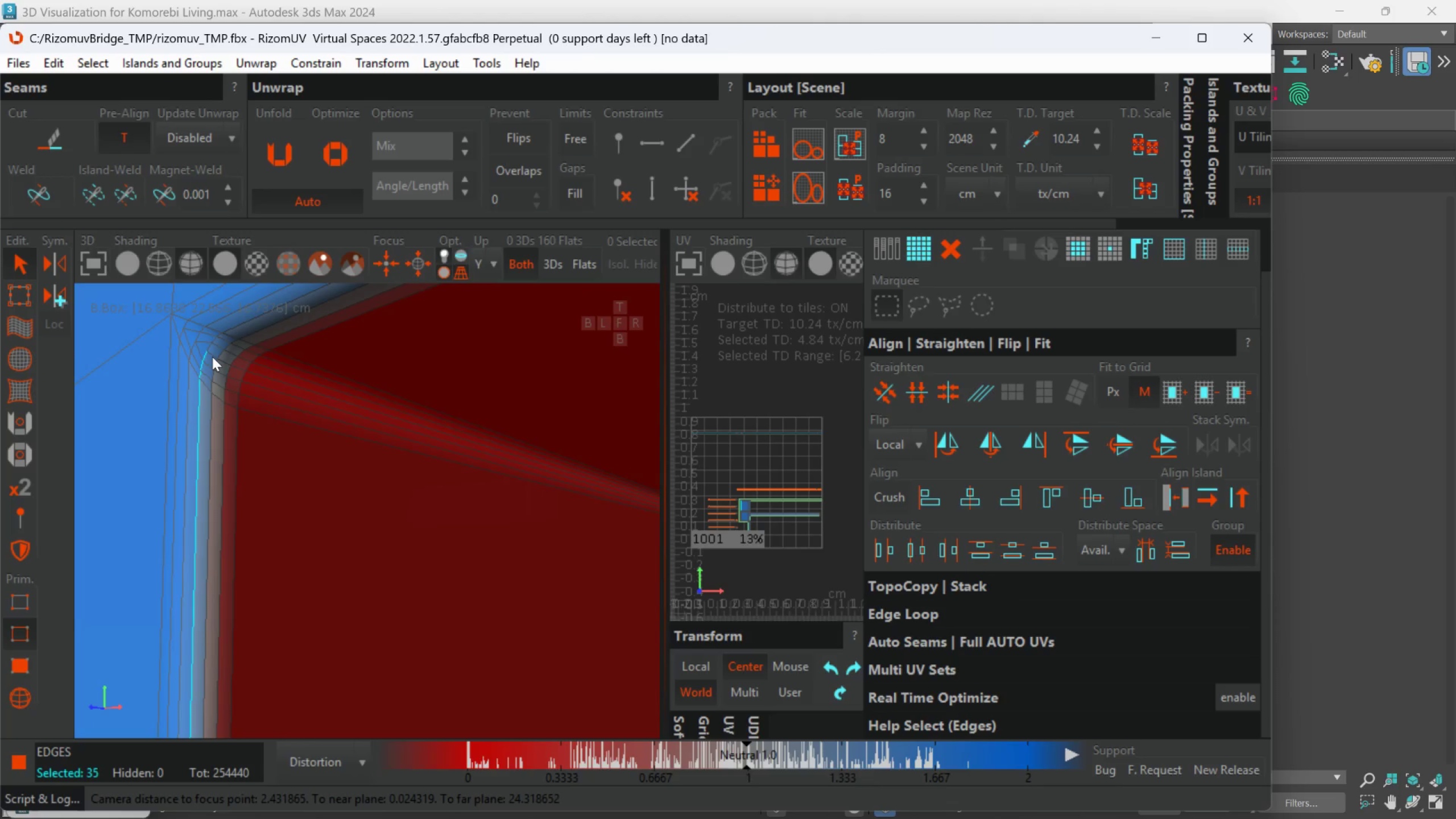 
scroll: coordinate [212, 357], scroll_direction: down, amount: 5.0
 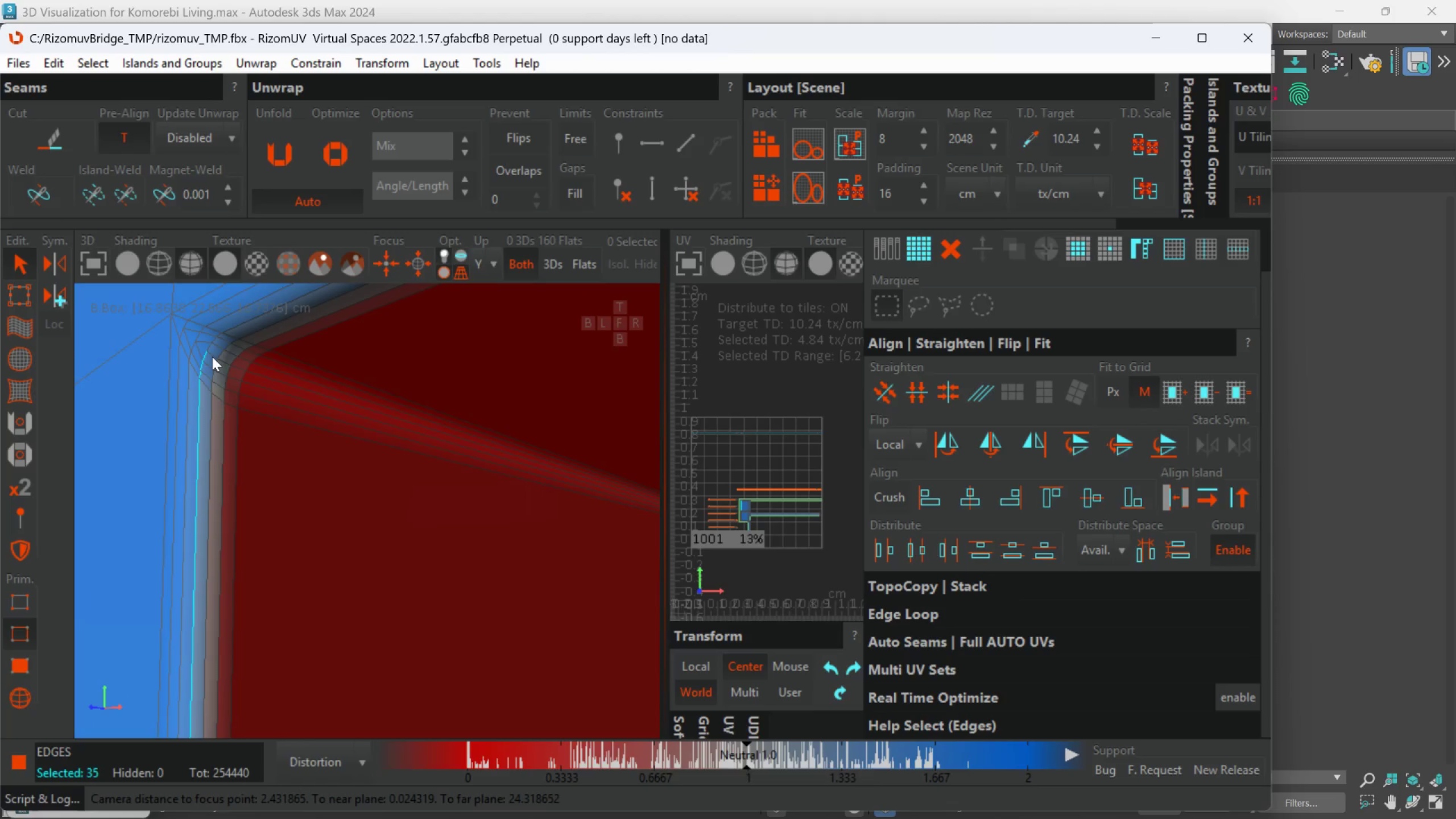 
hold_key(key=ControlLeft, duration=0.78)
left_click([212, 354])
 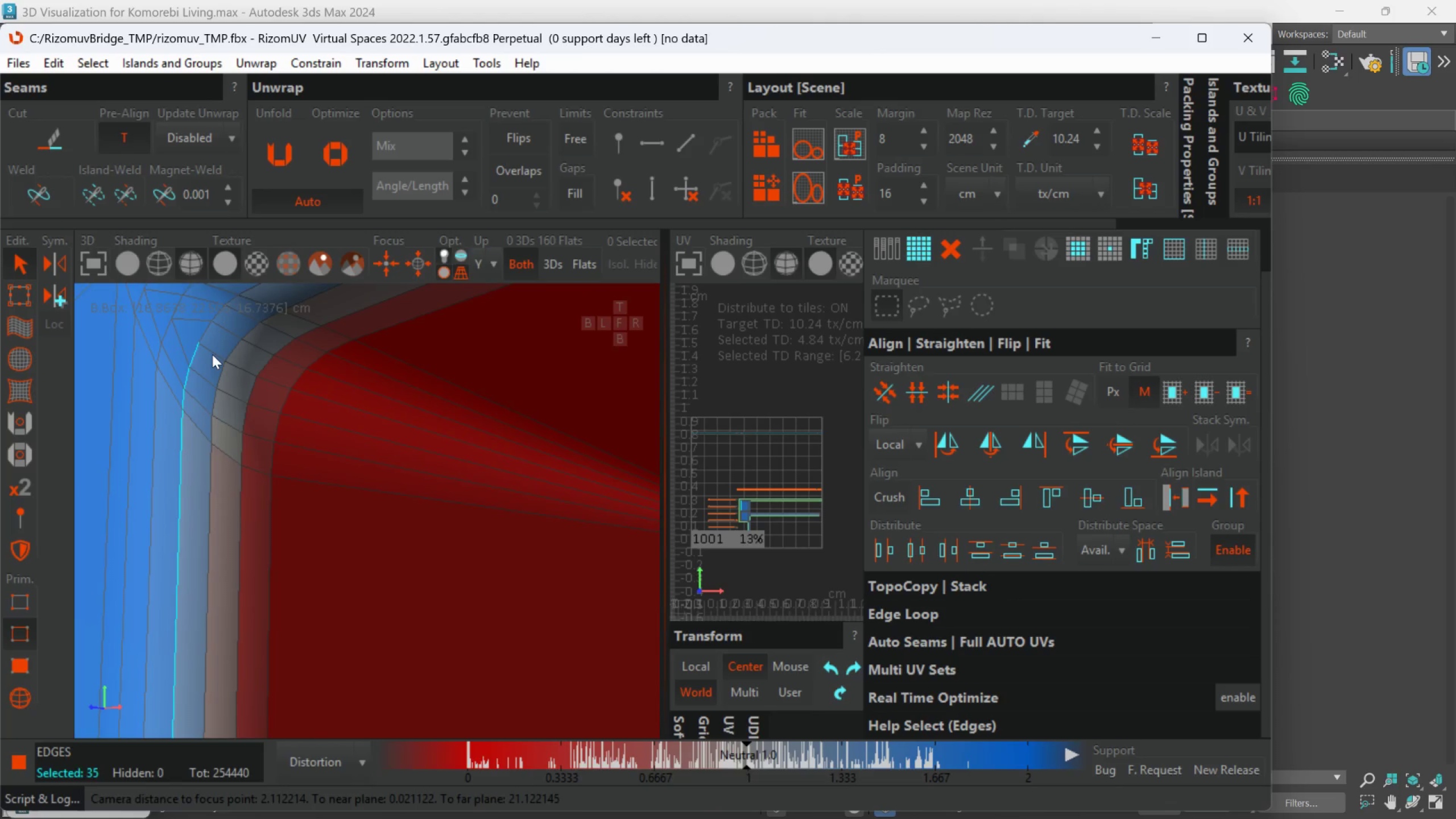 
scroll: coordinate [212, 357], scroll_direction: up, amount: 2.0
 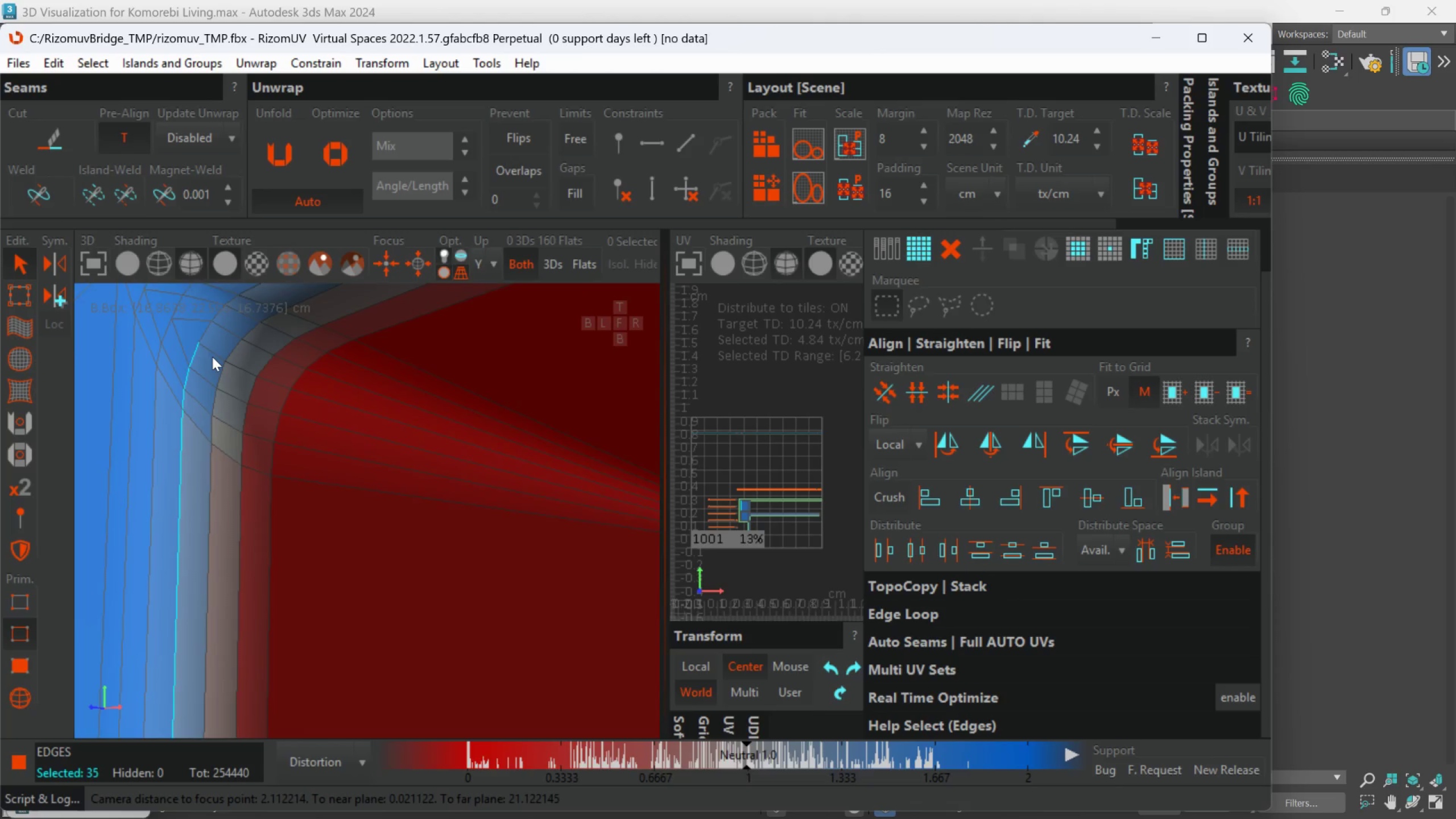 
double_click([212, 354])
 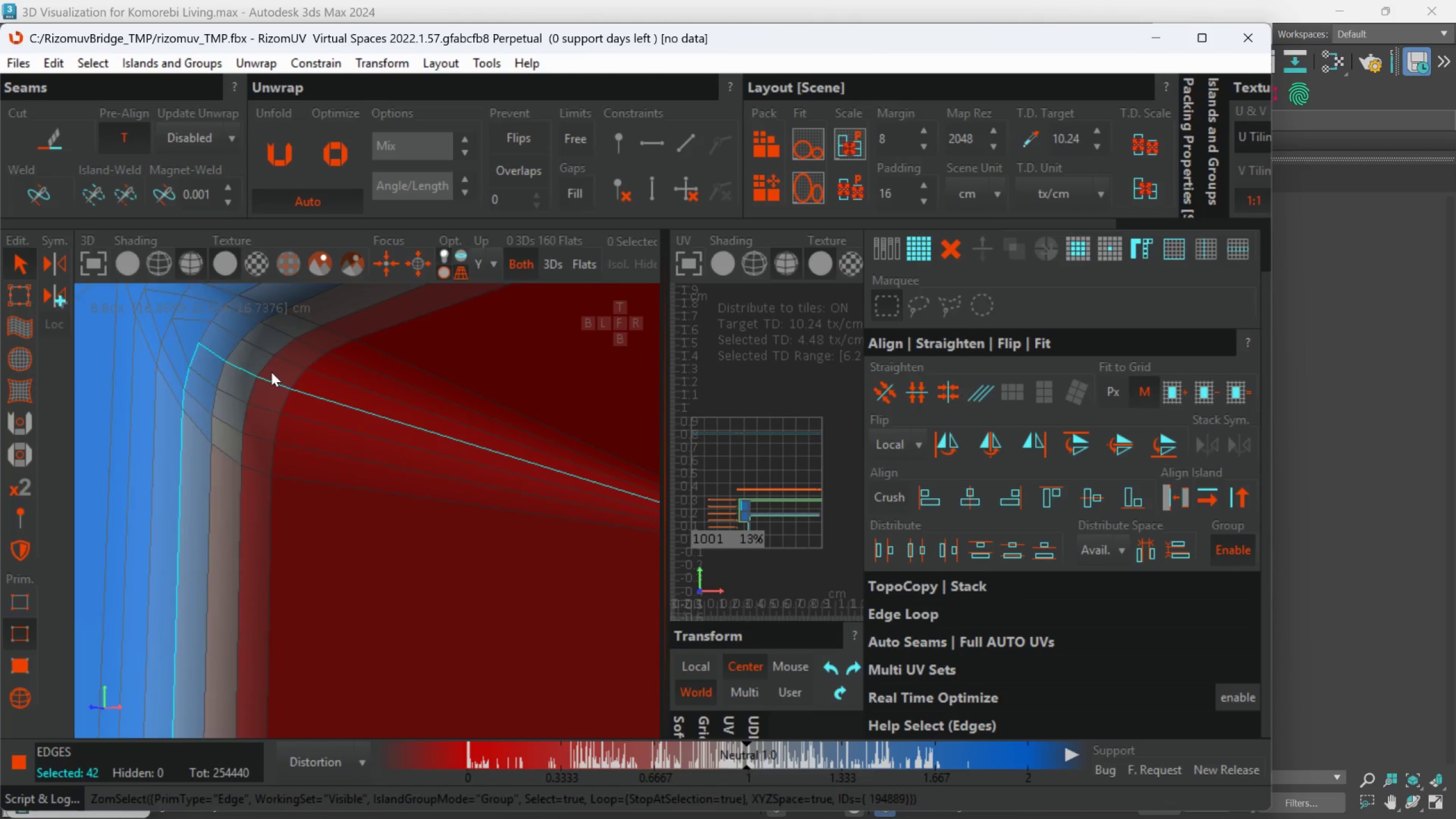 
scroll: coordinate [279, 377], scroll_direction: down, amount: 3.0
 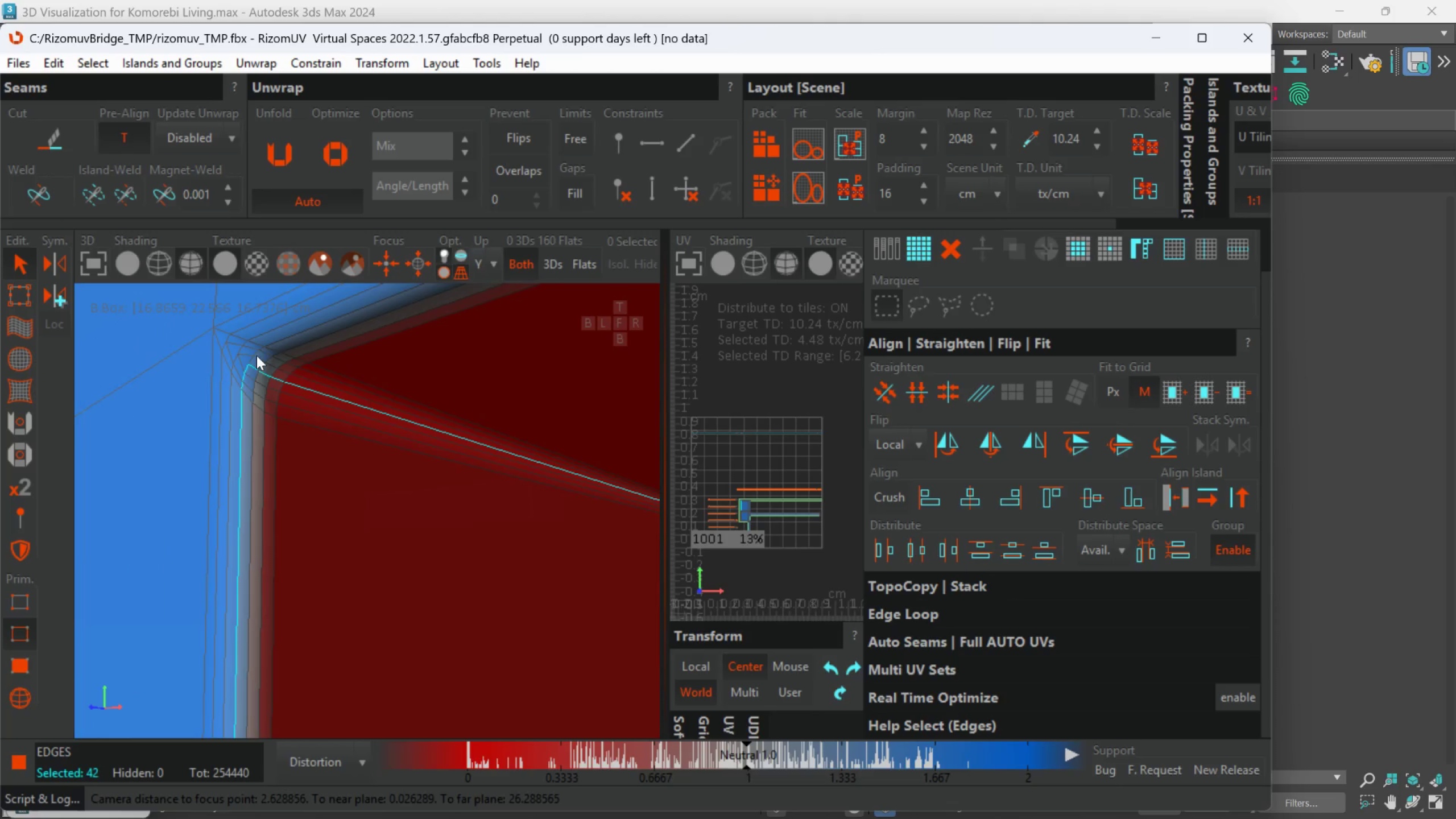 
hold_key(key=ControlLeft, duration=0.68)
left_click([254, 366])
 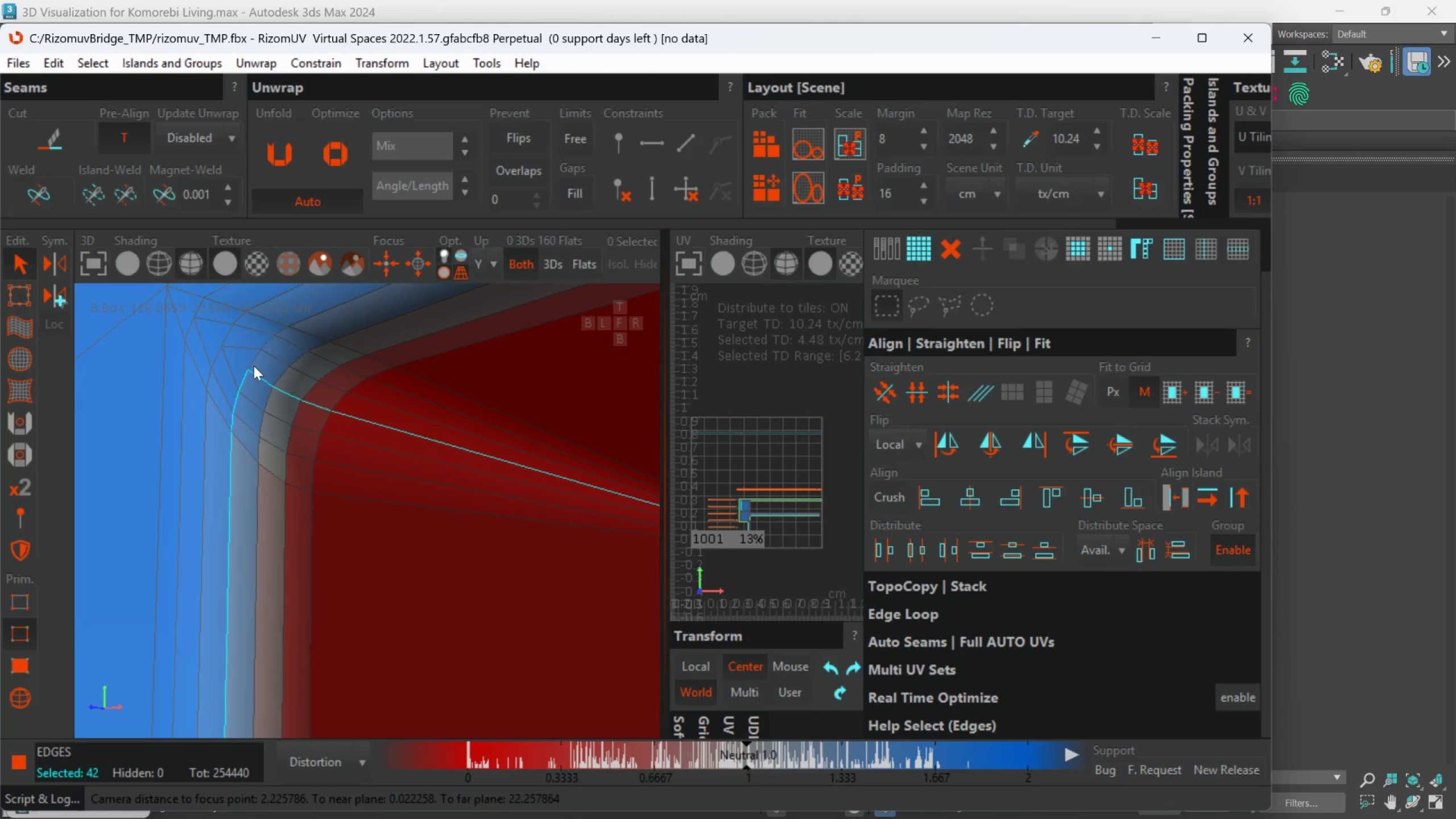 
scroll: coordinate [254, 366], scroll_direction: up, amount: 2.0
 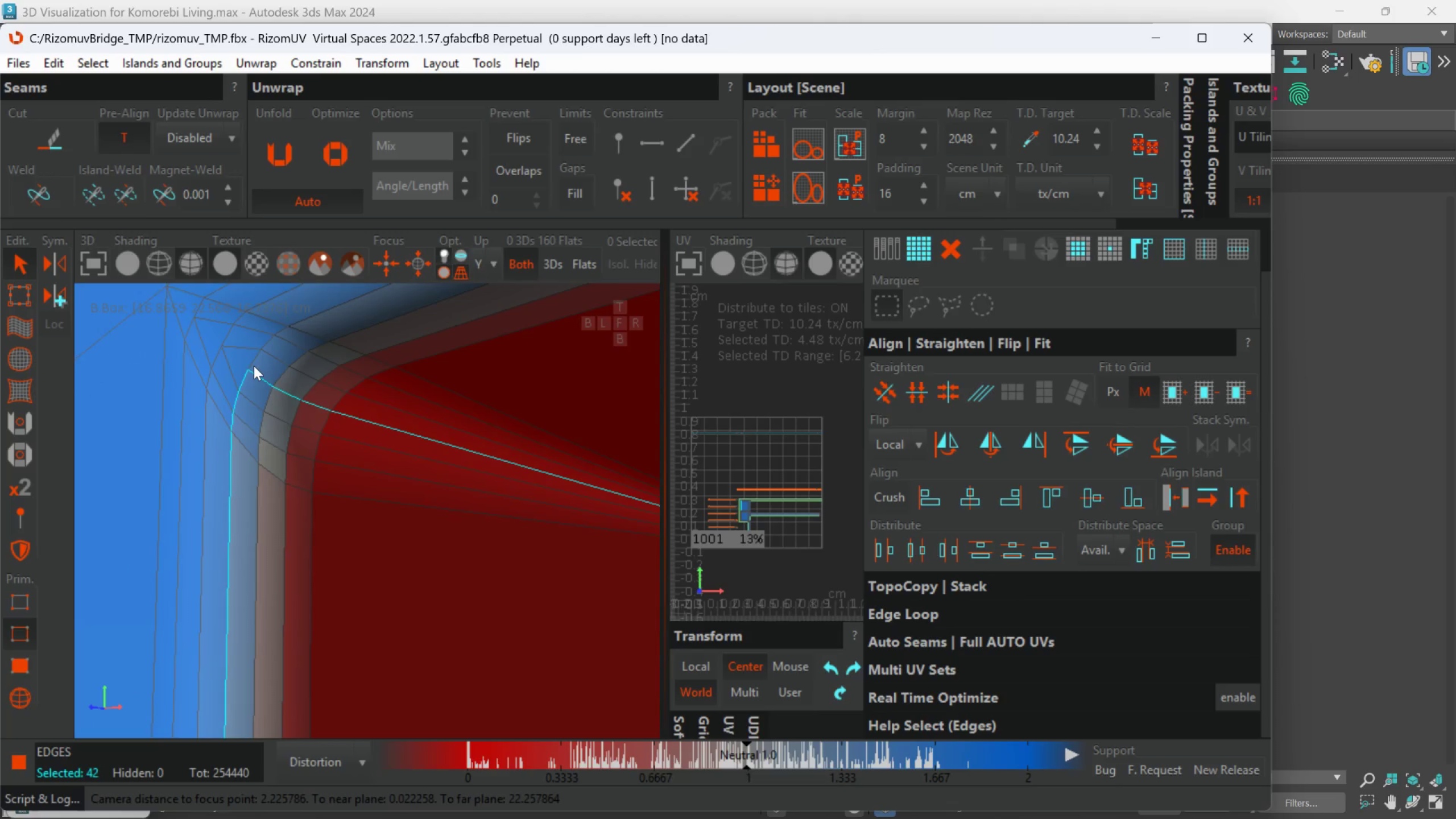 
double_click([254, 366])
 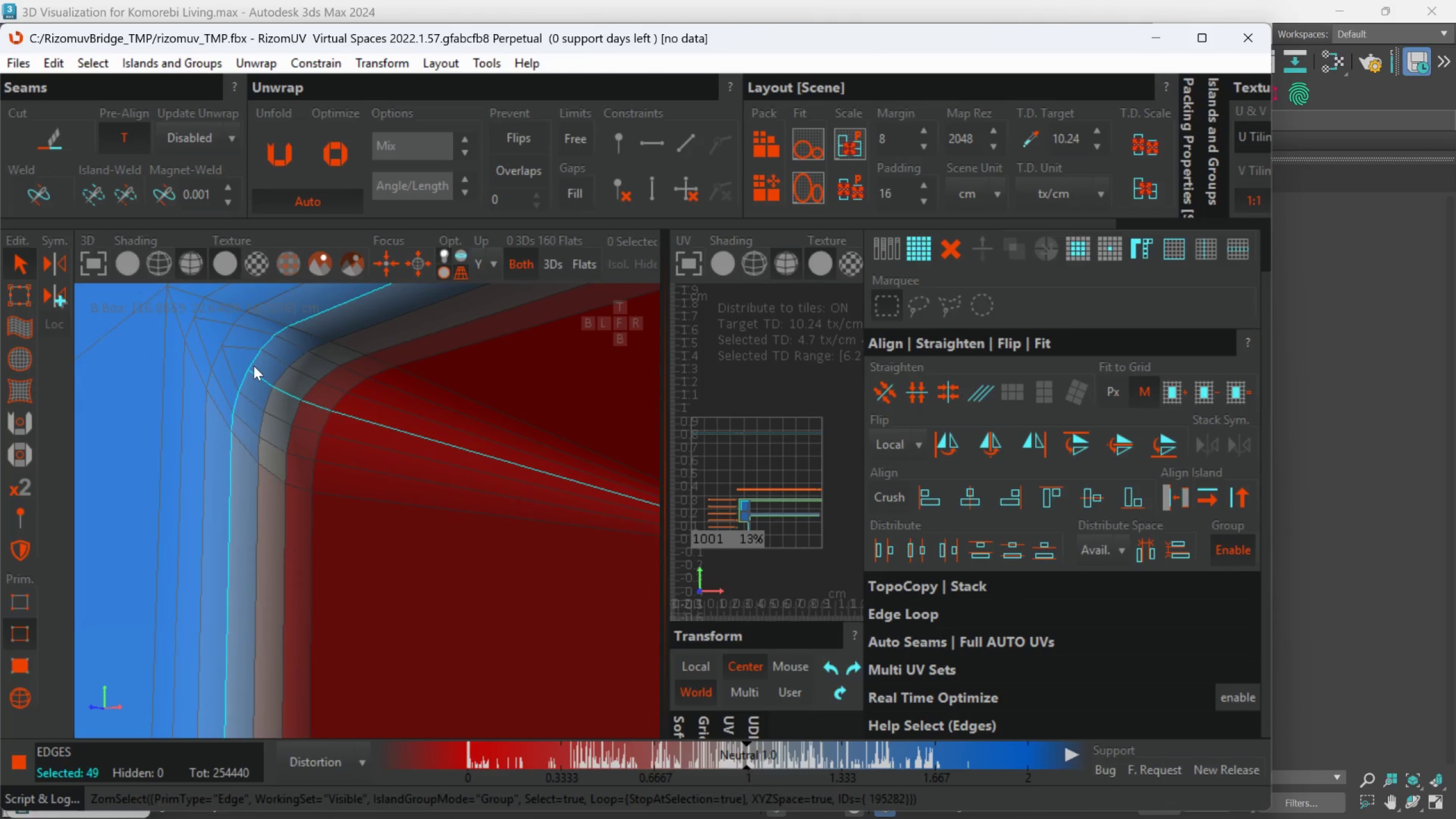 
hold_key(key=AltLeft, duration=0.38)
 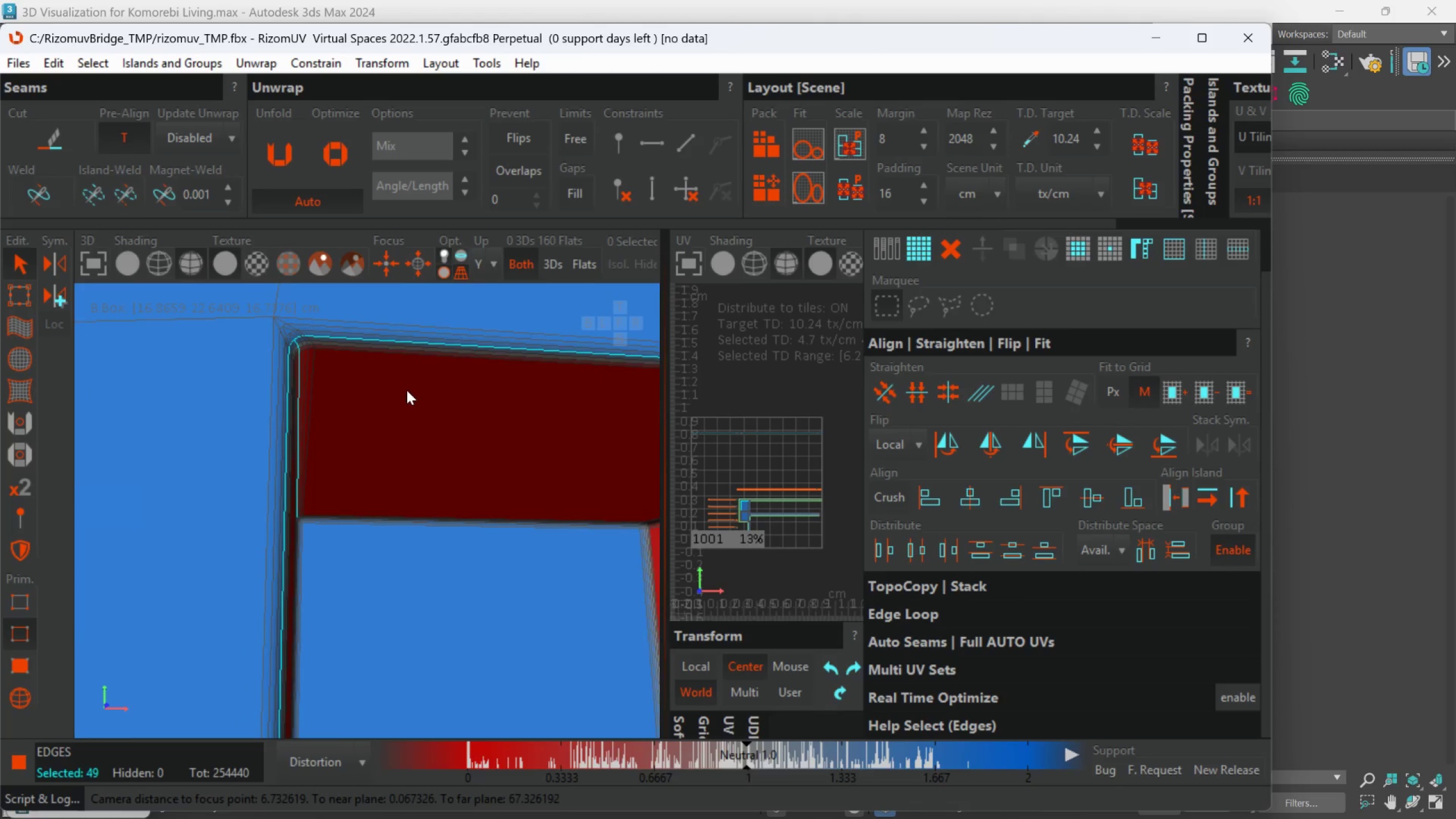 
scroll: coordinate [258, 381], scroll_direction: down, amount: 7.0
 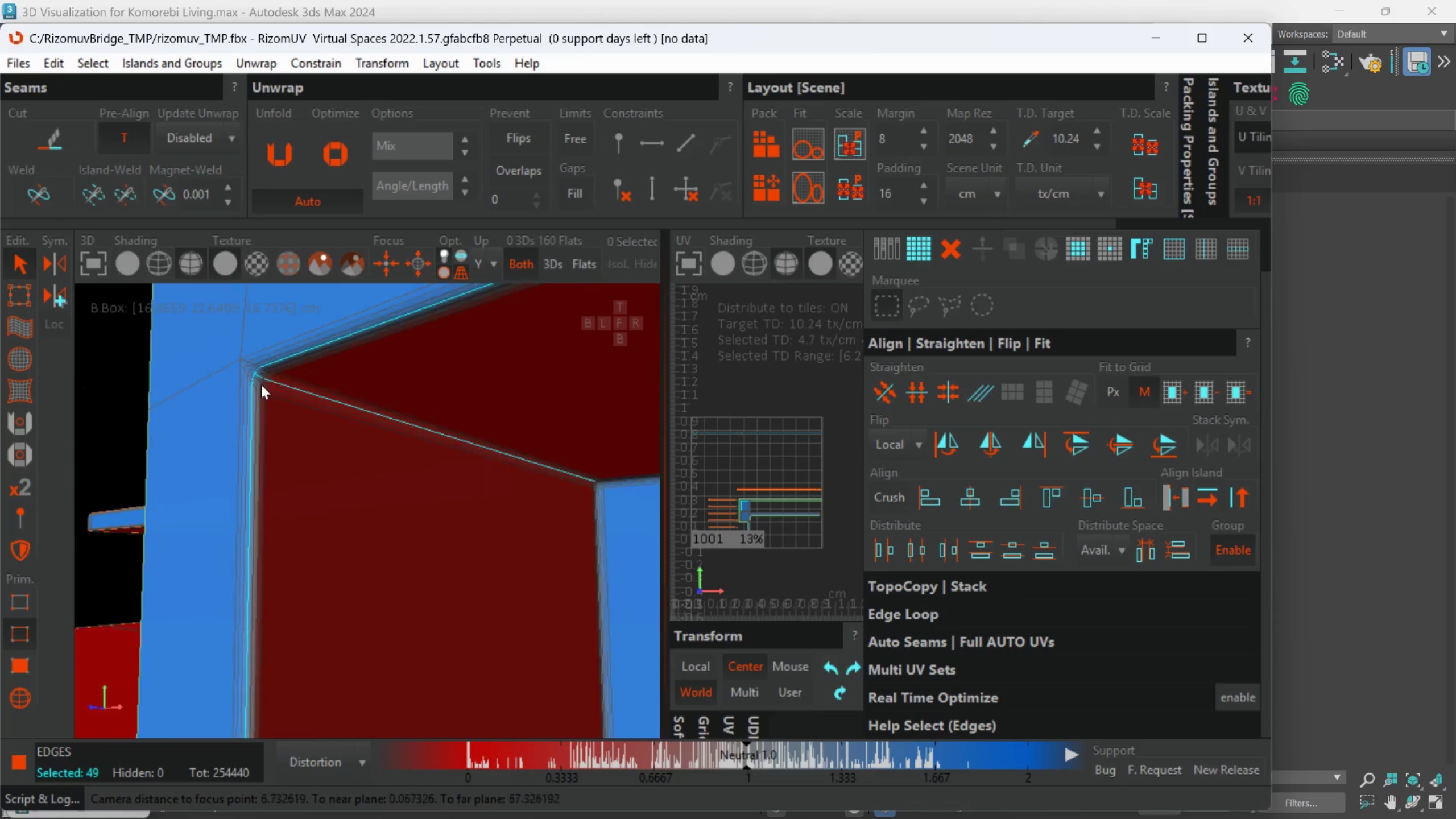 
key(Alt+AltLeft)
 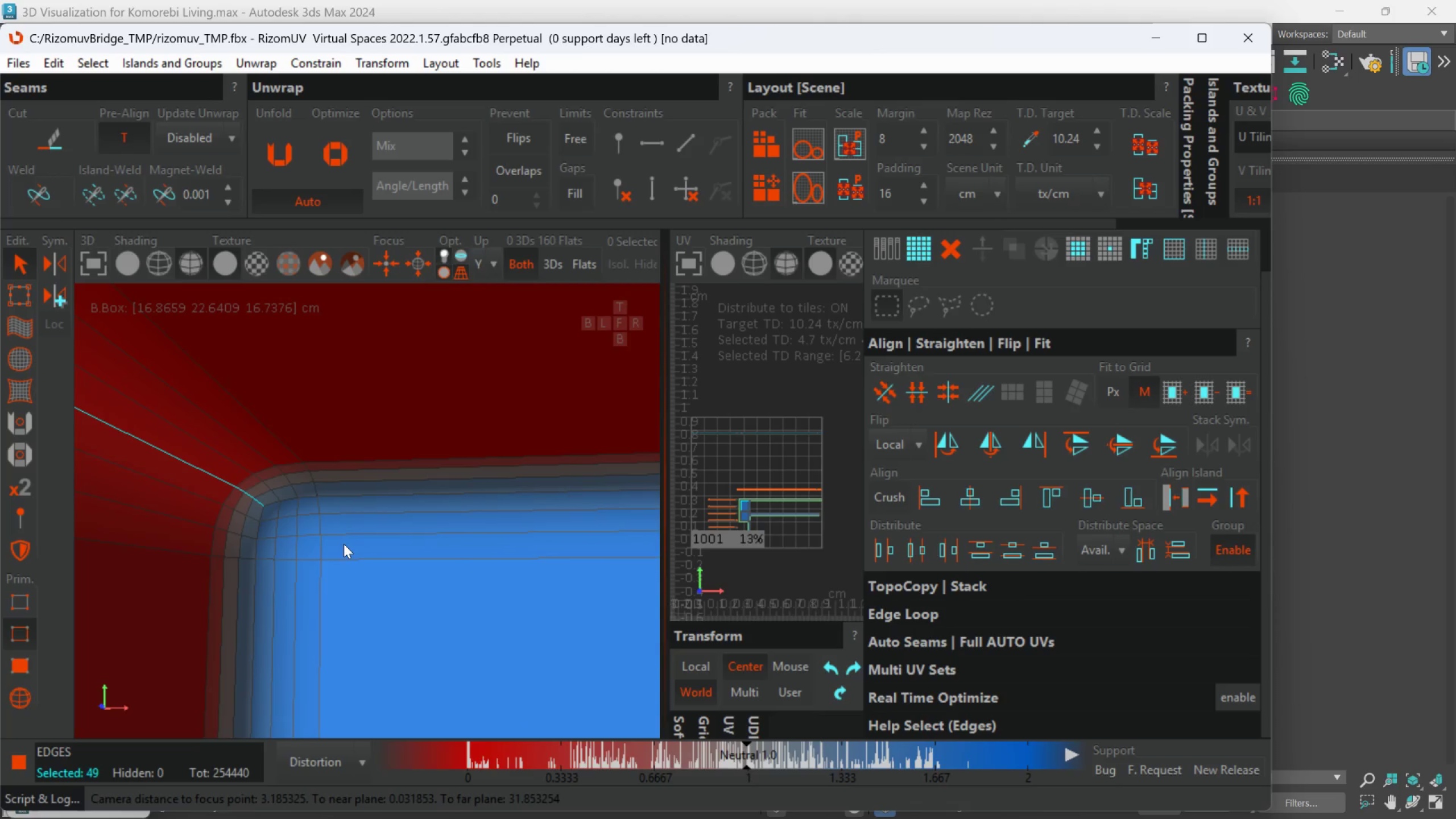 
scroll: coordinate [344, 544], scroll_direction: up, amount: 6.0
 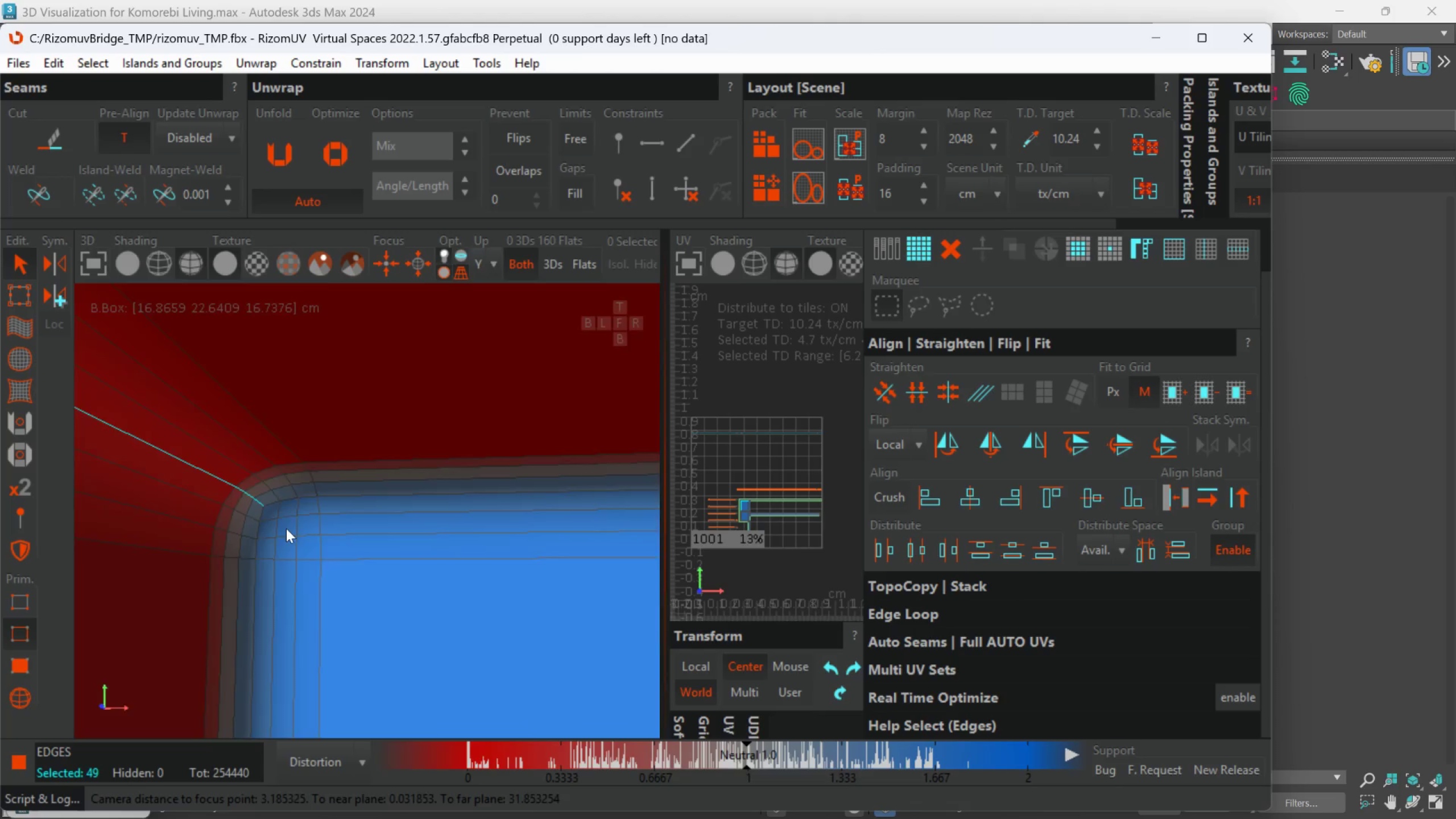 
key(Control+ControlLeft)
 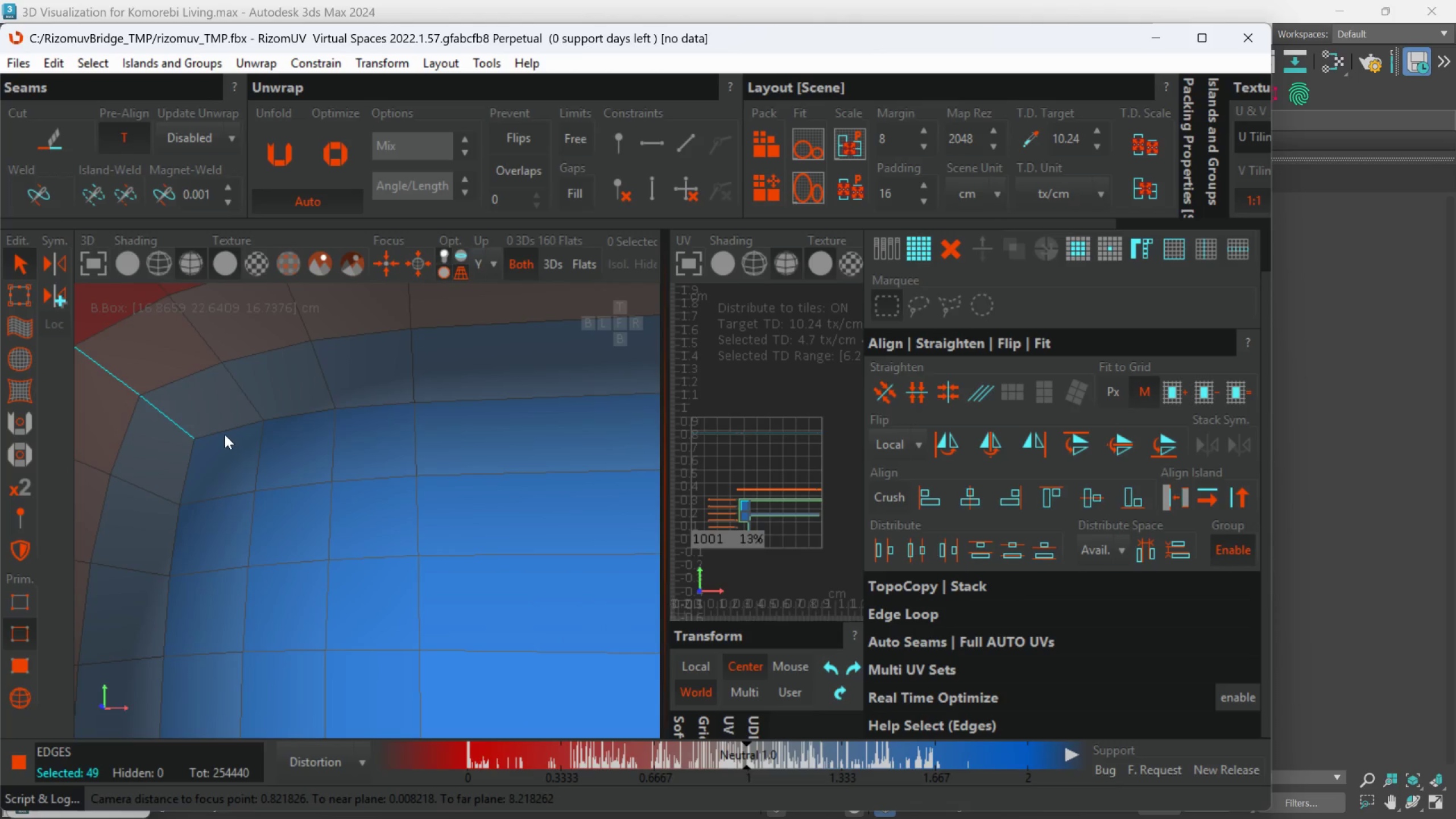 
scroll: coordinate [285, 519], scroll_direction: up, amount: 3.0
 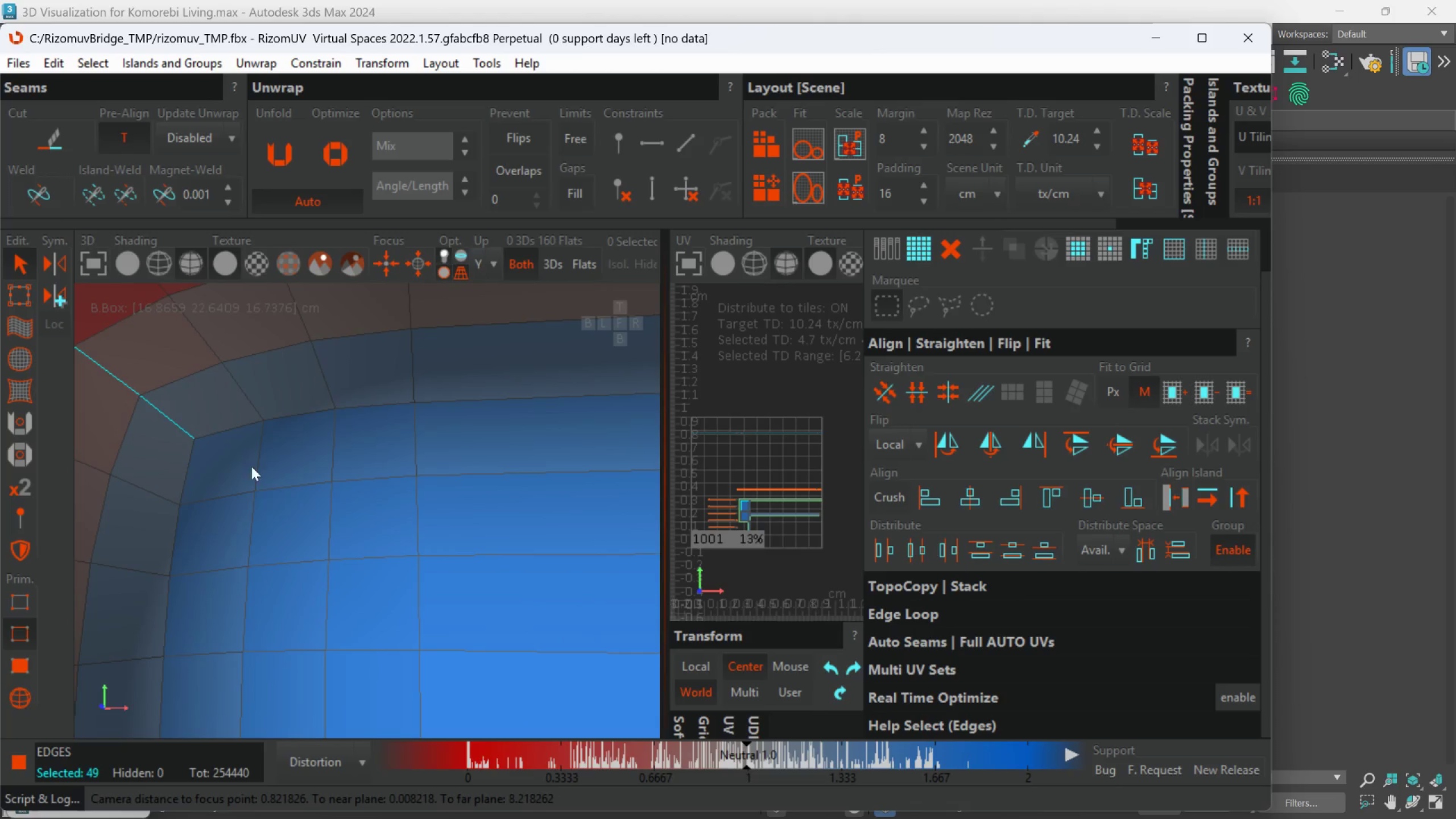 
scroll: coordinate [225, 435], scroll_direction: down, amount: 3.0
 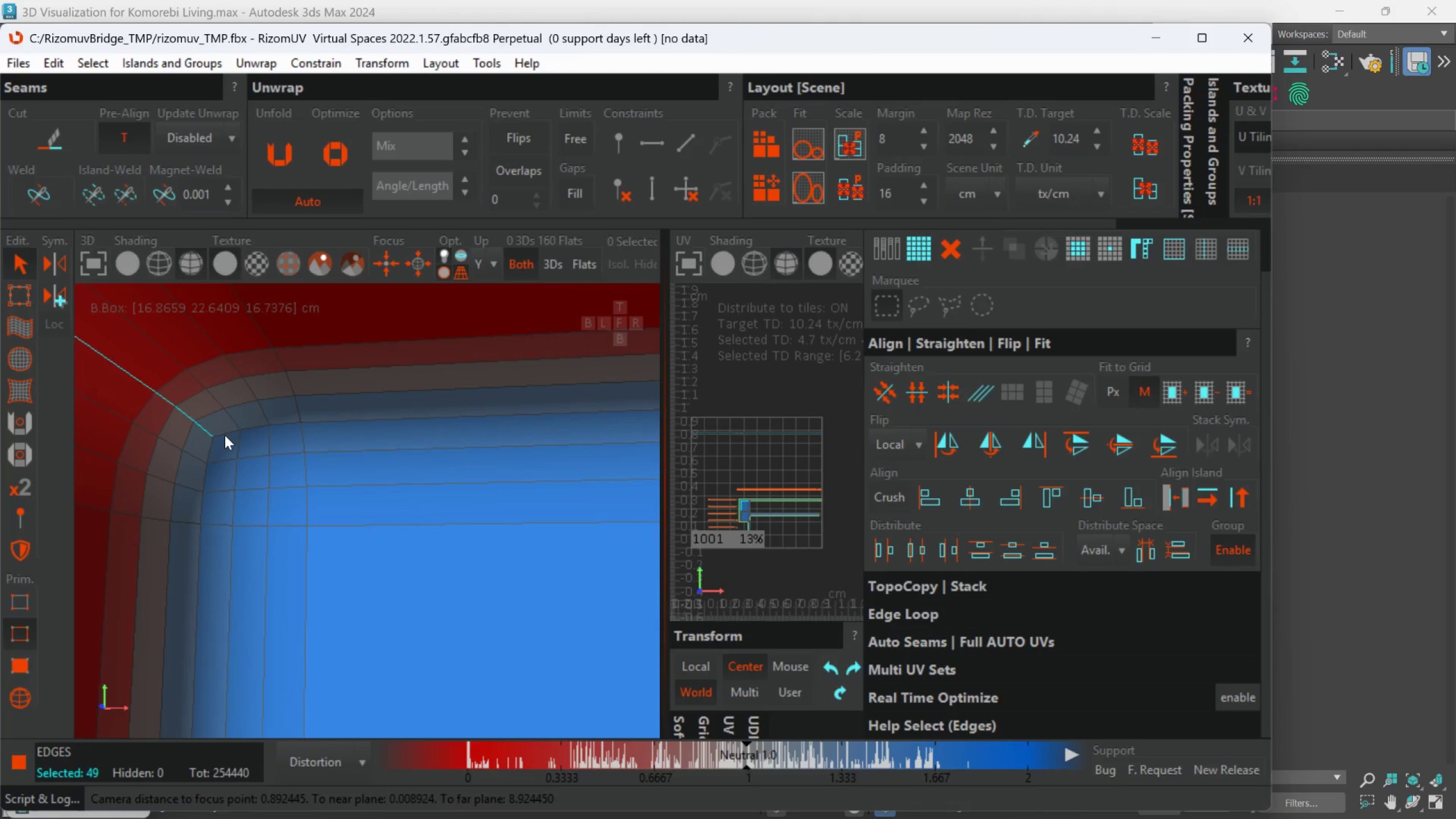 
hold_key(key=ControlLeft, duration=1.64)
double_click([225, 435])
 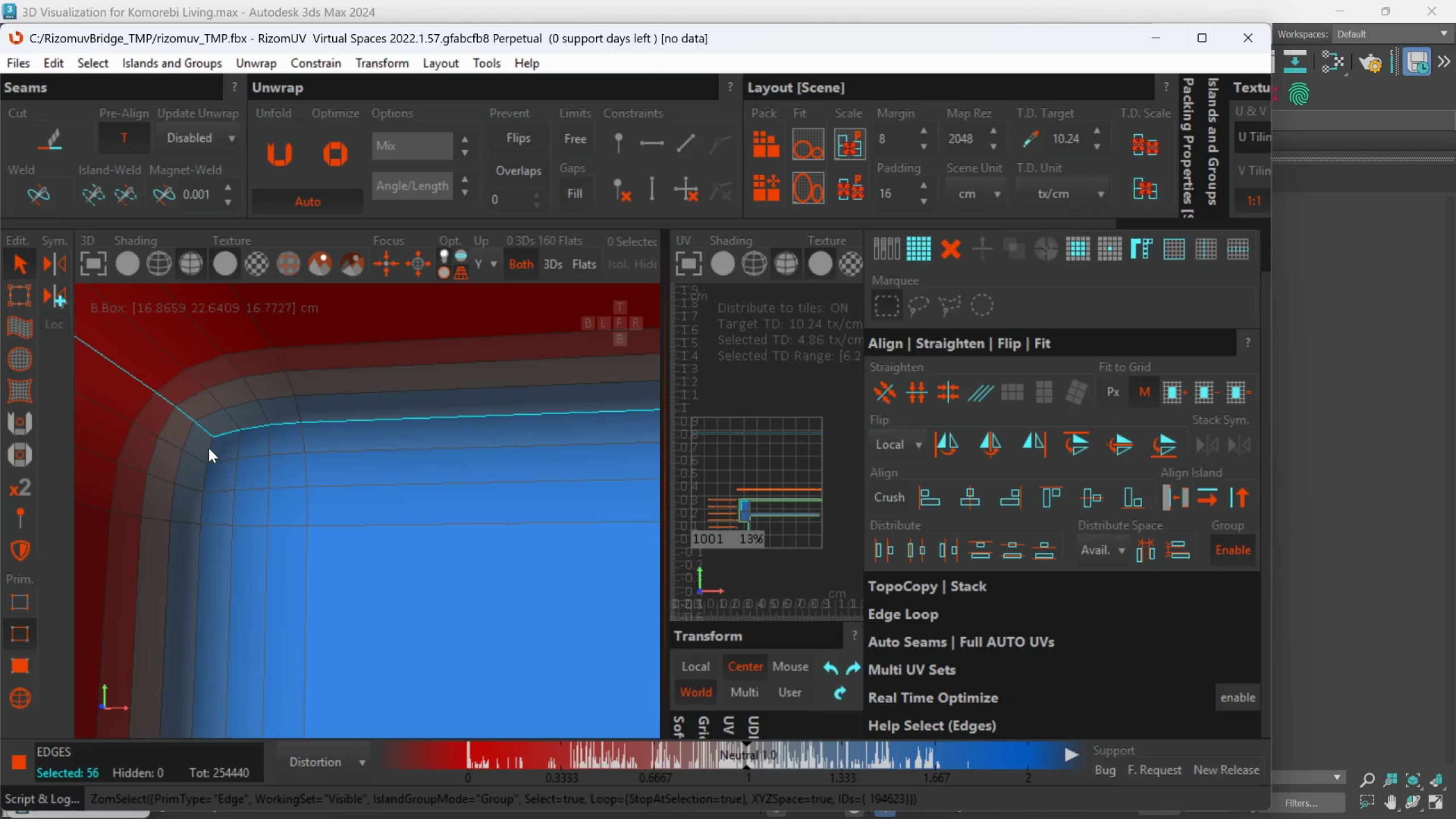 
double_click([208, 447])
 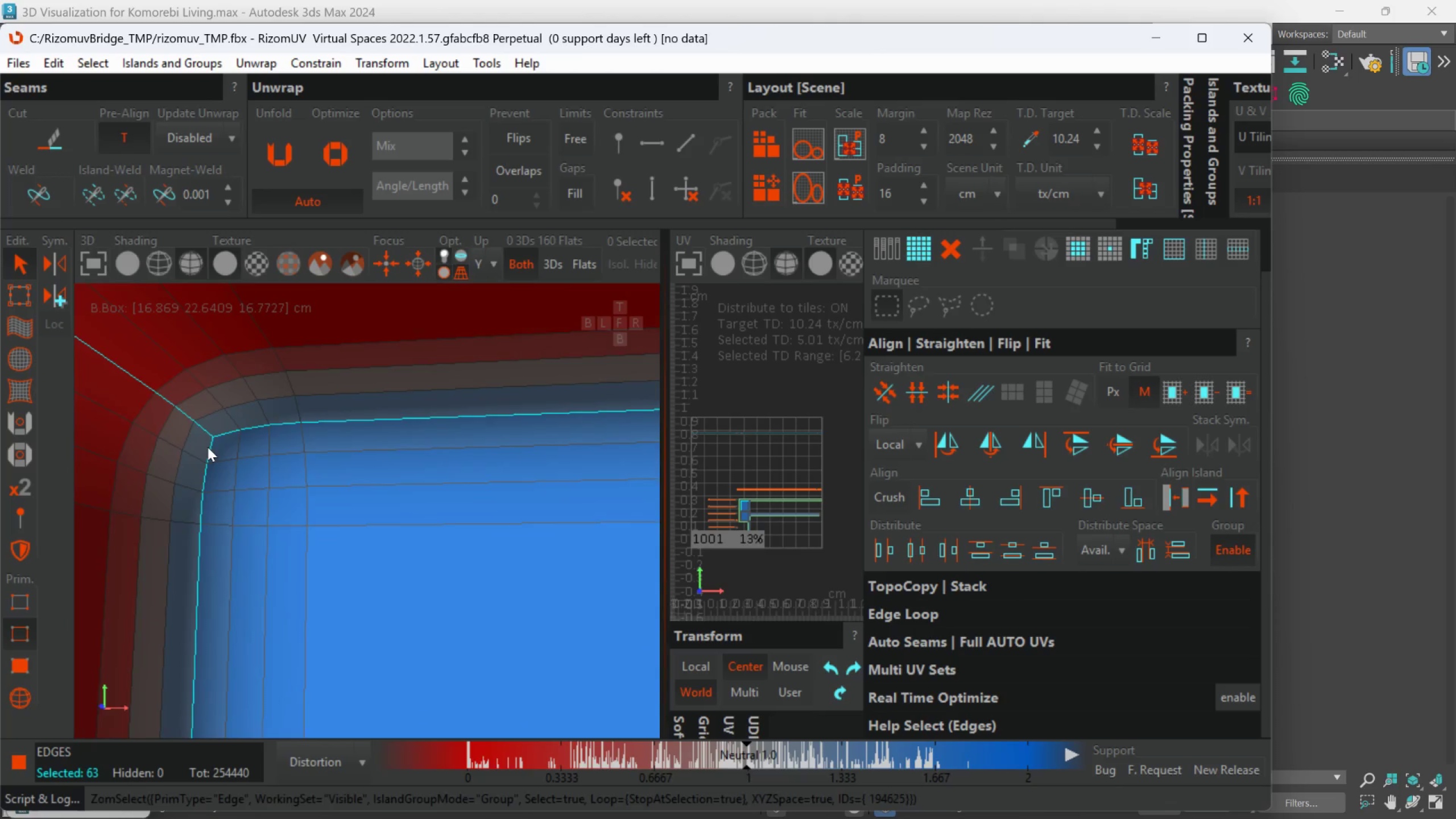 
hold_key(key=AltLeft, duration=0.51)
 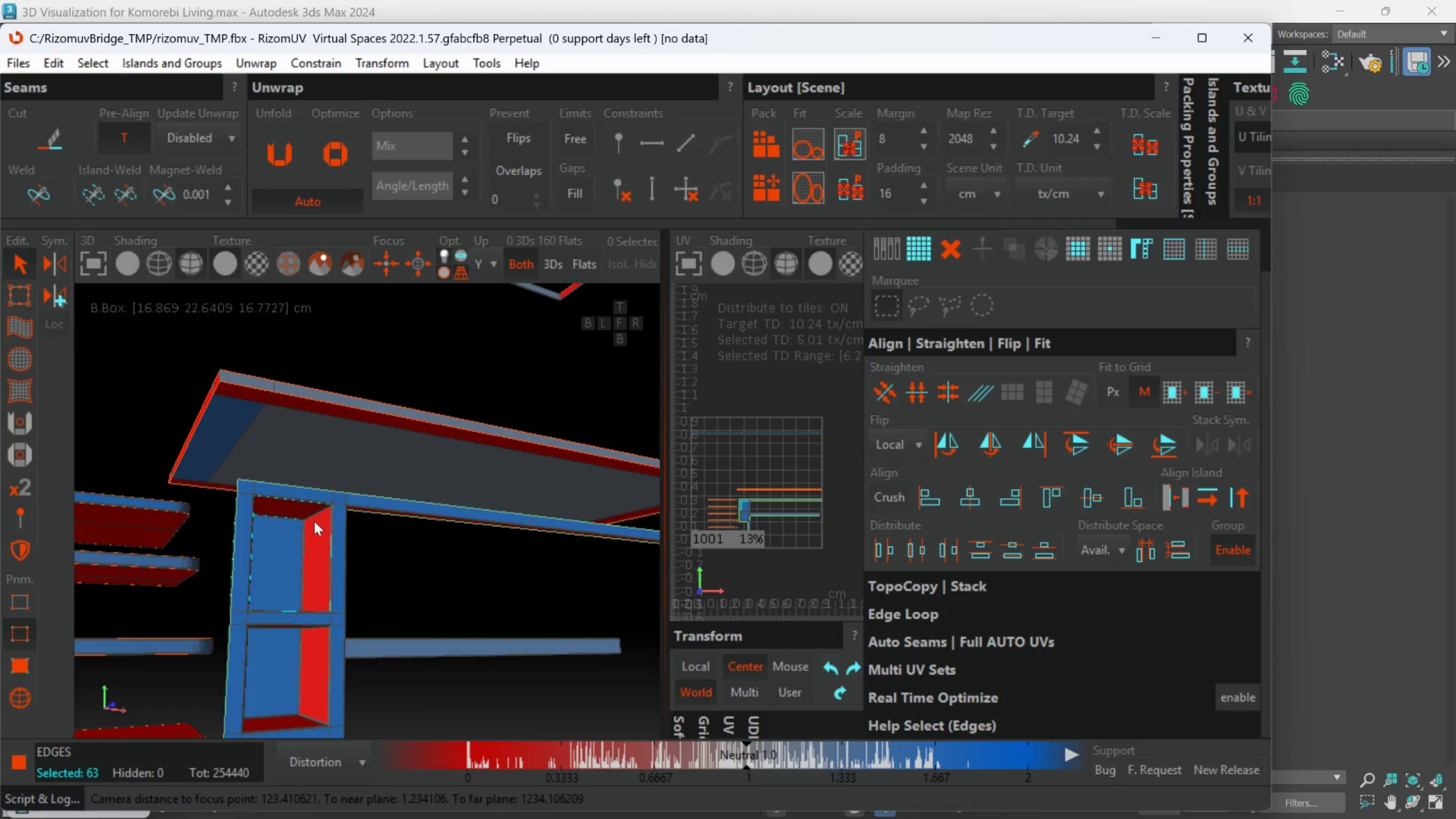 
scroll: coordinate [242, 529], scroll_direction: down, amount: 15.0
 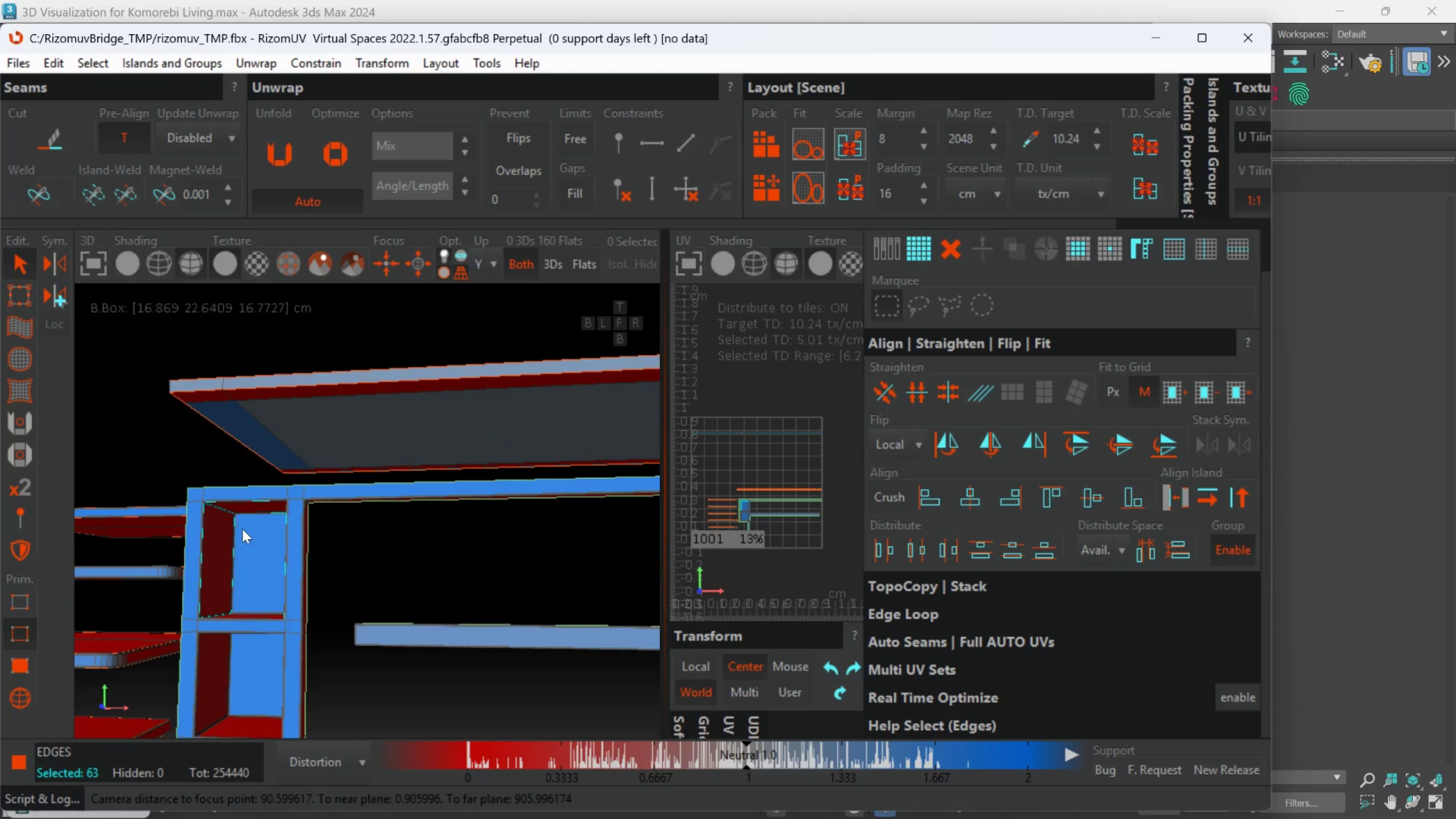 
scroll: coordinate [264, 535], scroll_direction: up, amount: 11.0
 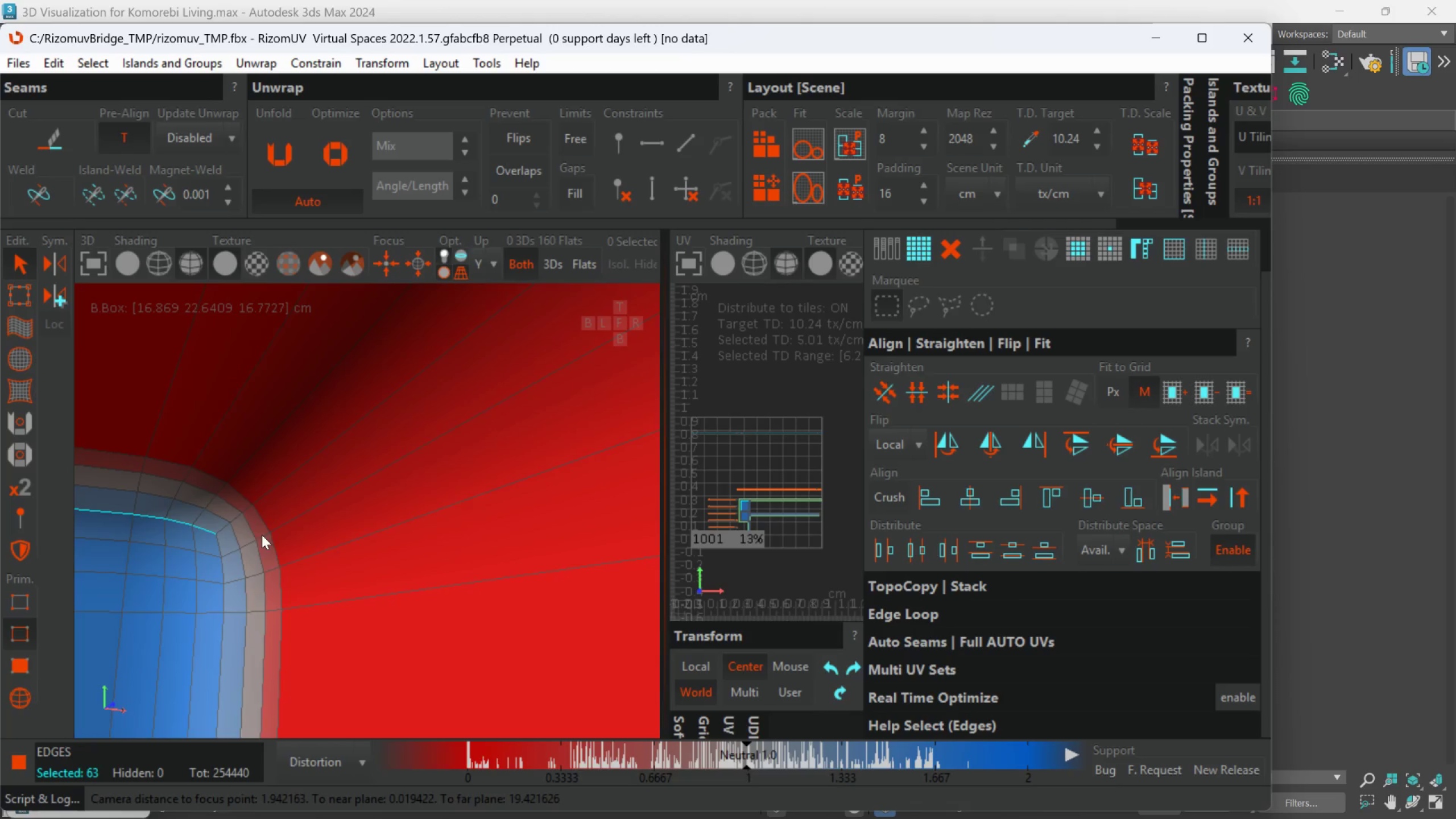 
double_click([231, 524])
 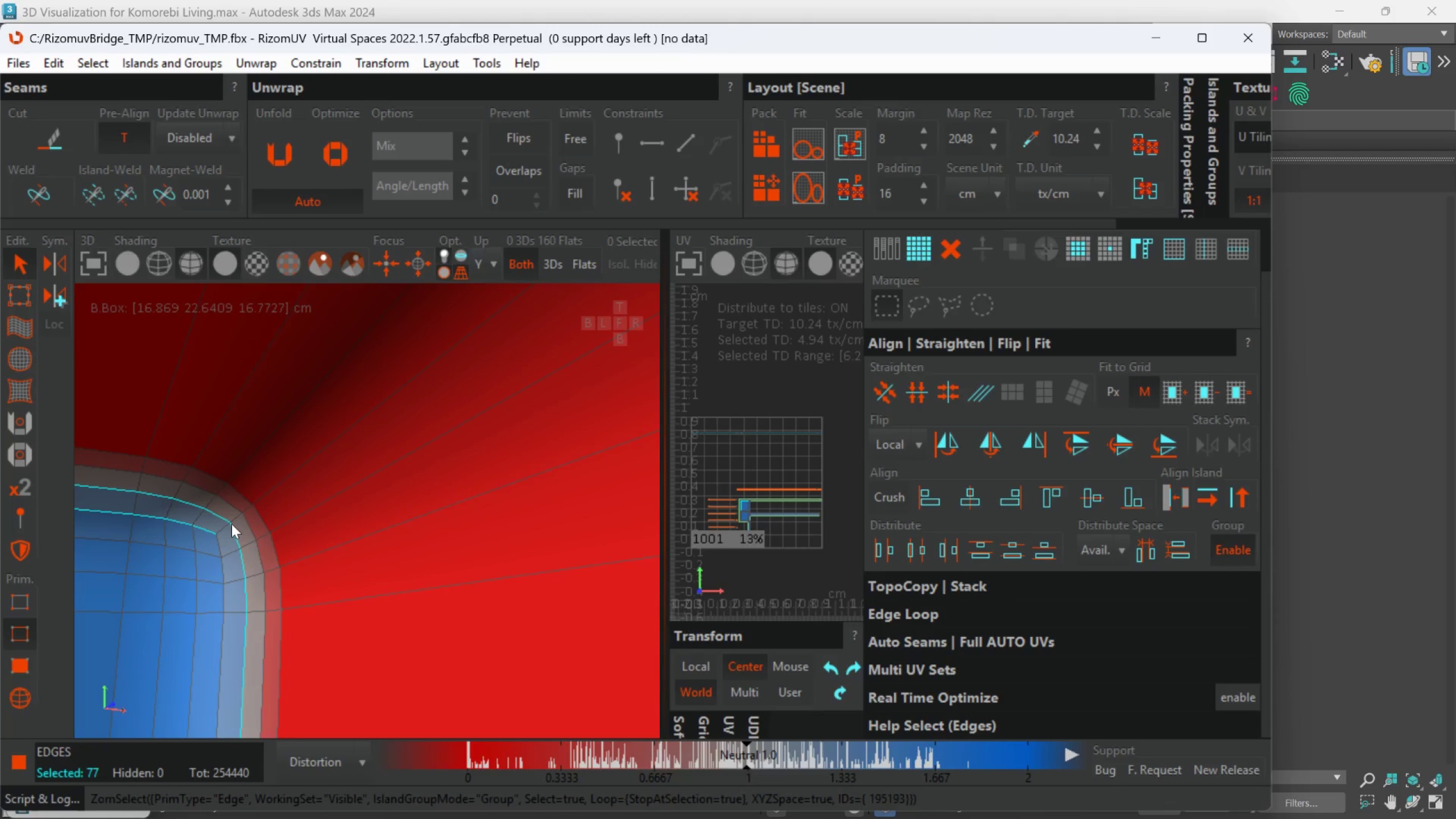 
key(Control+Z)
 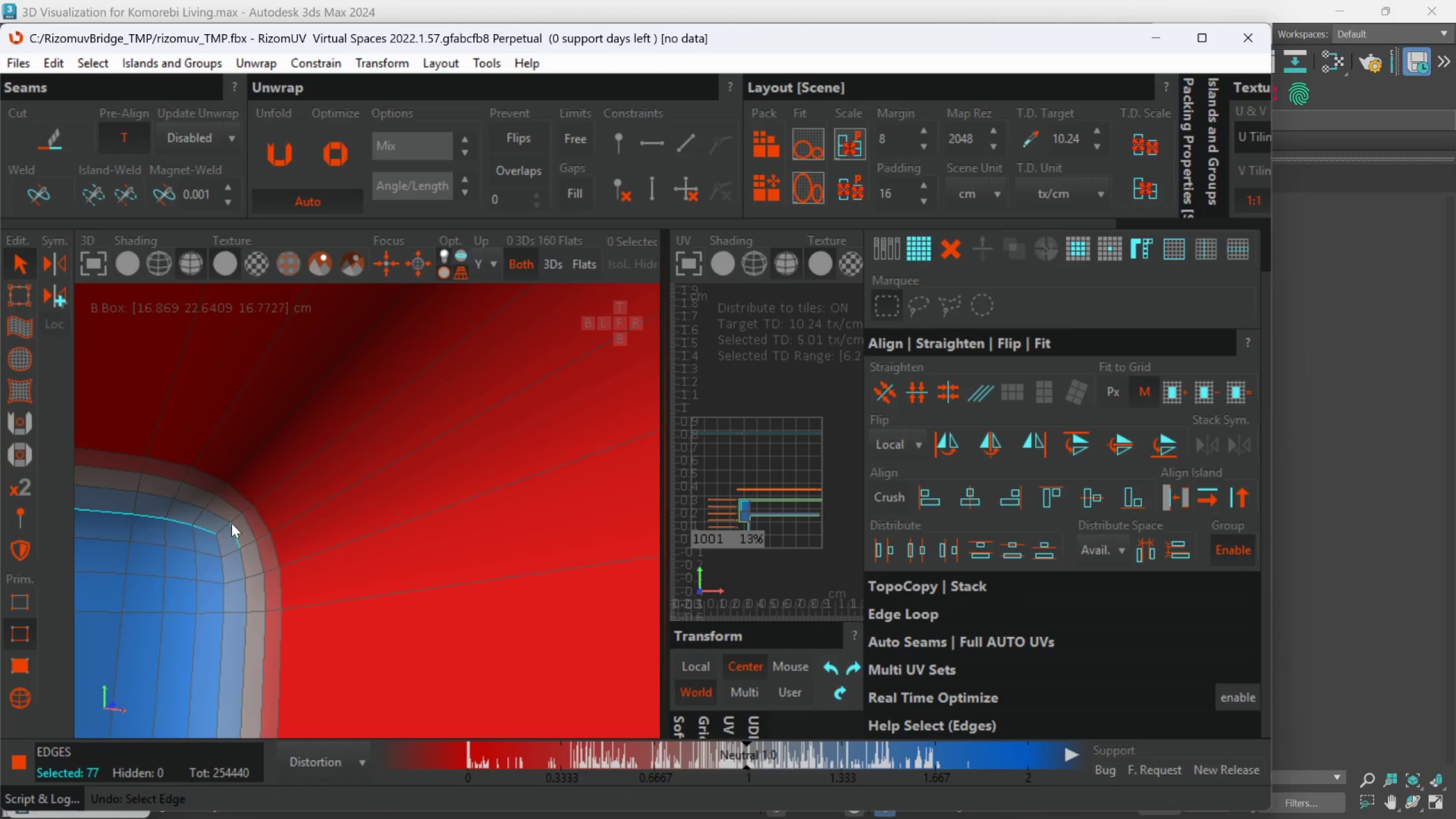 
key(Control+Z)
 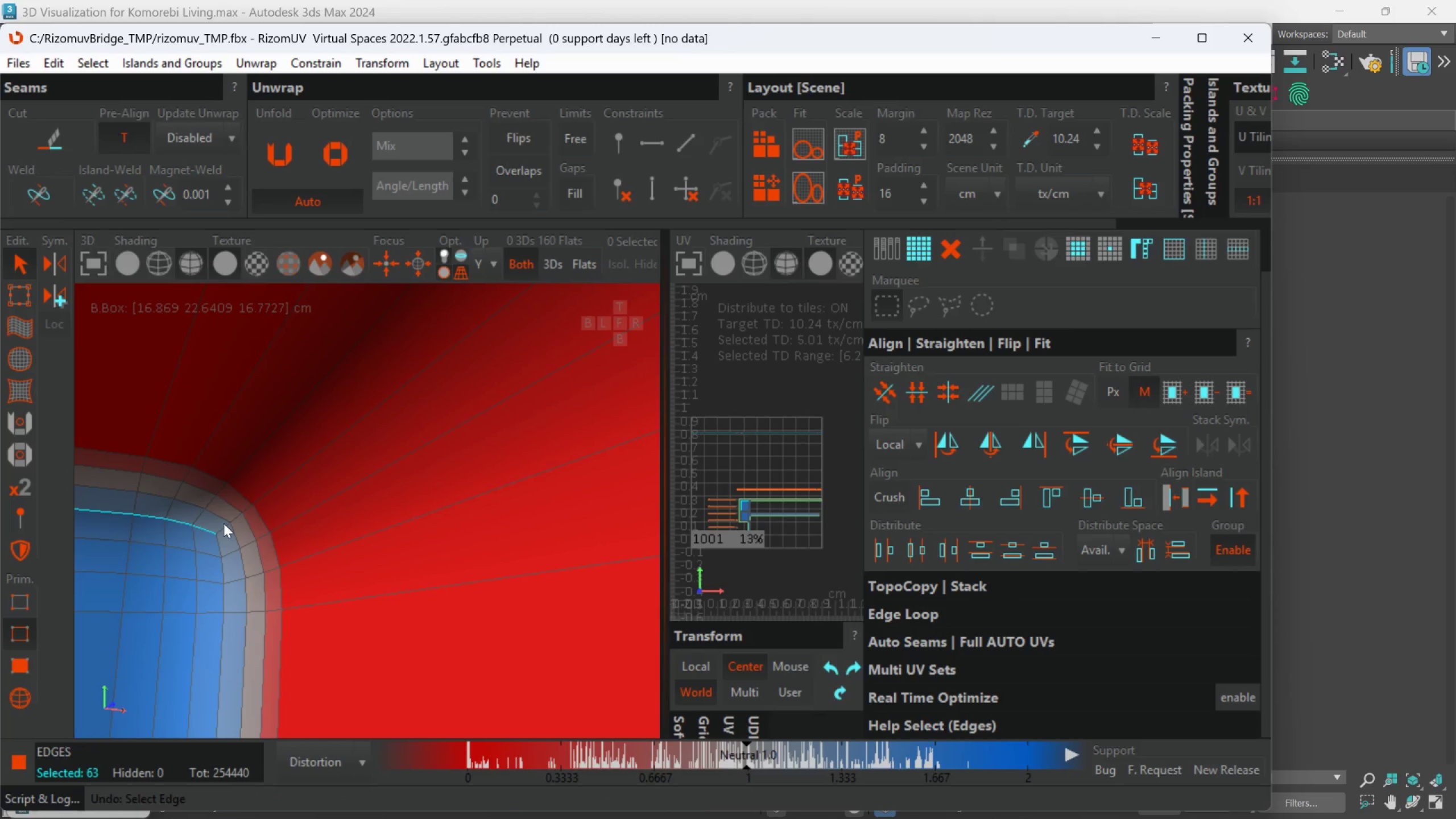 
double_click([224, 523])
 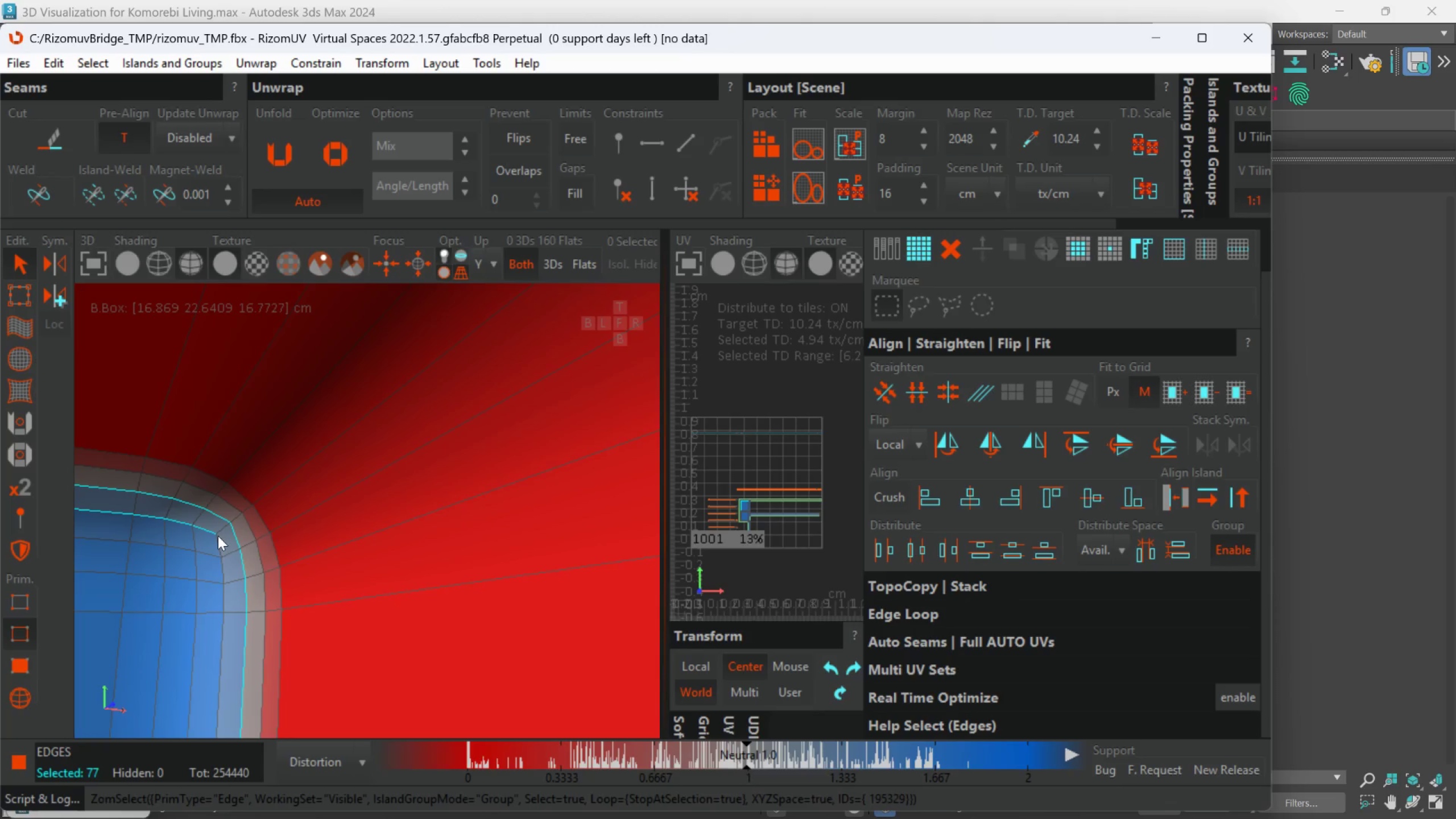 
key(Control+Z)
 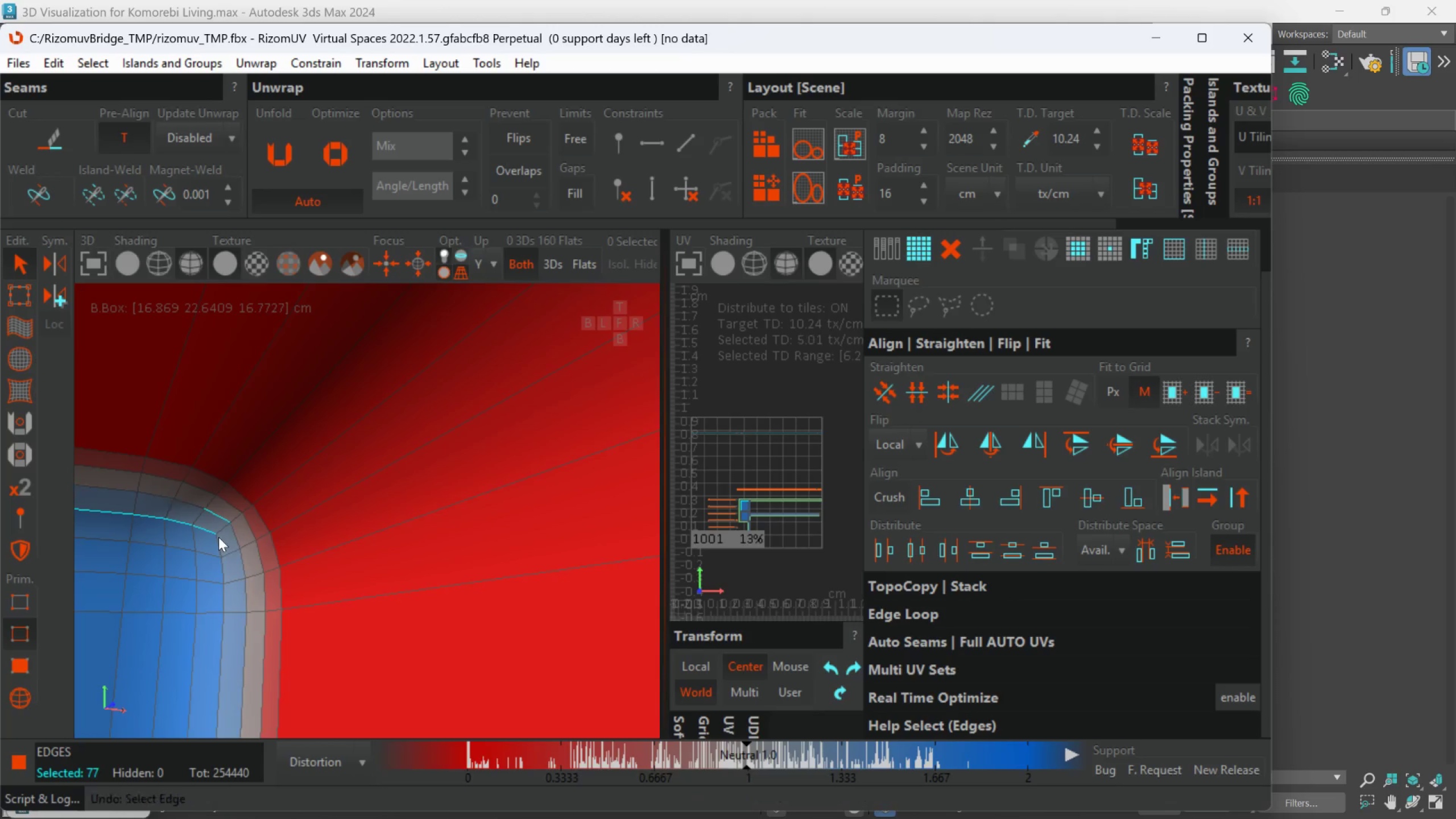 
key(Control+Z)
 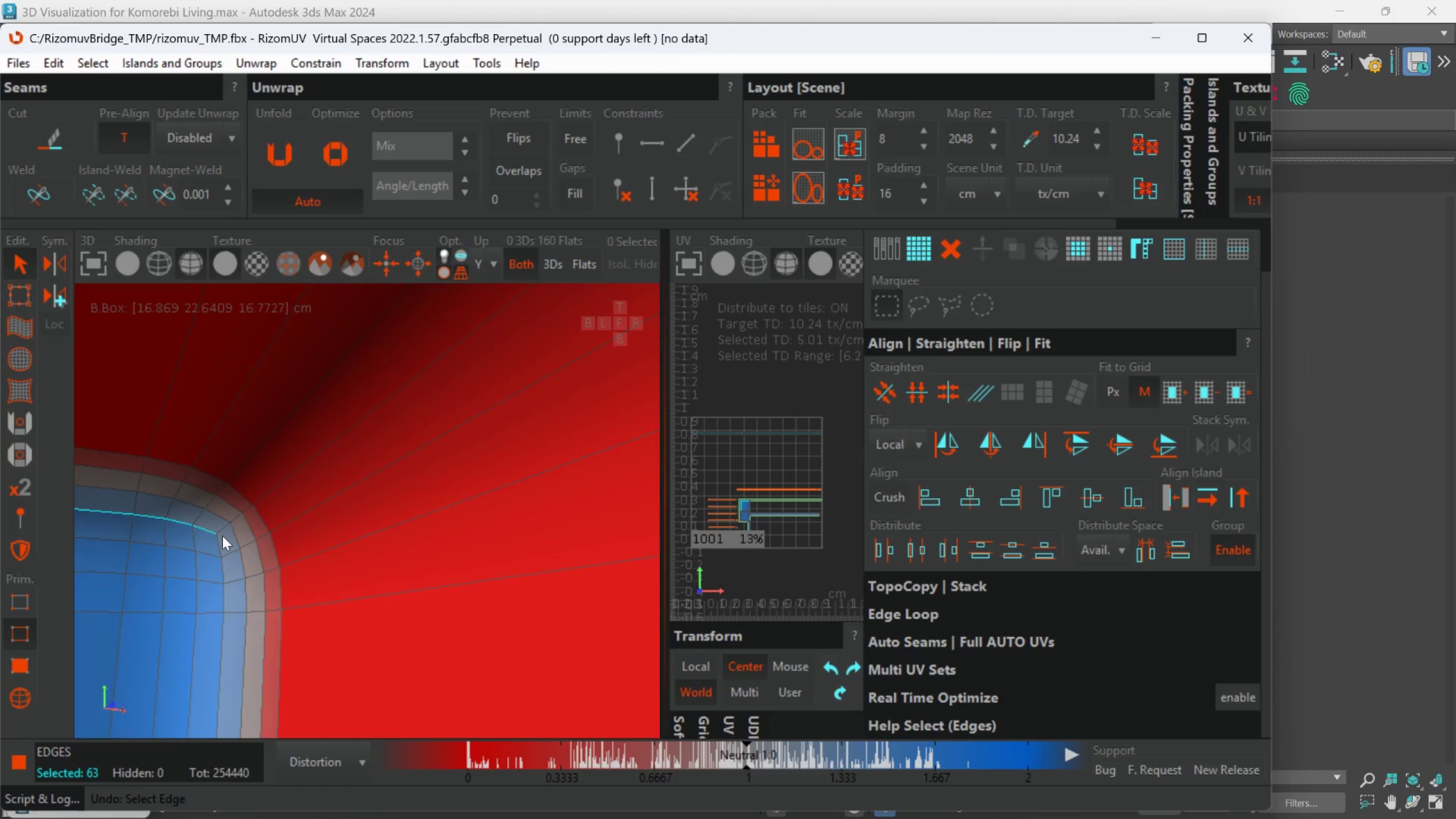 
hold_key(key=ControlLeft, duration=1.29)
 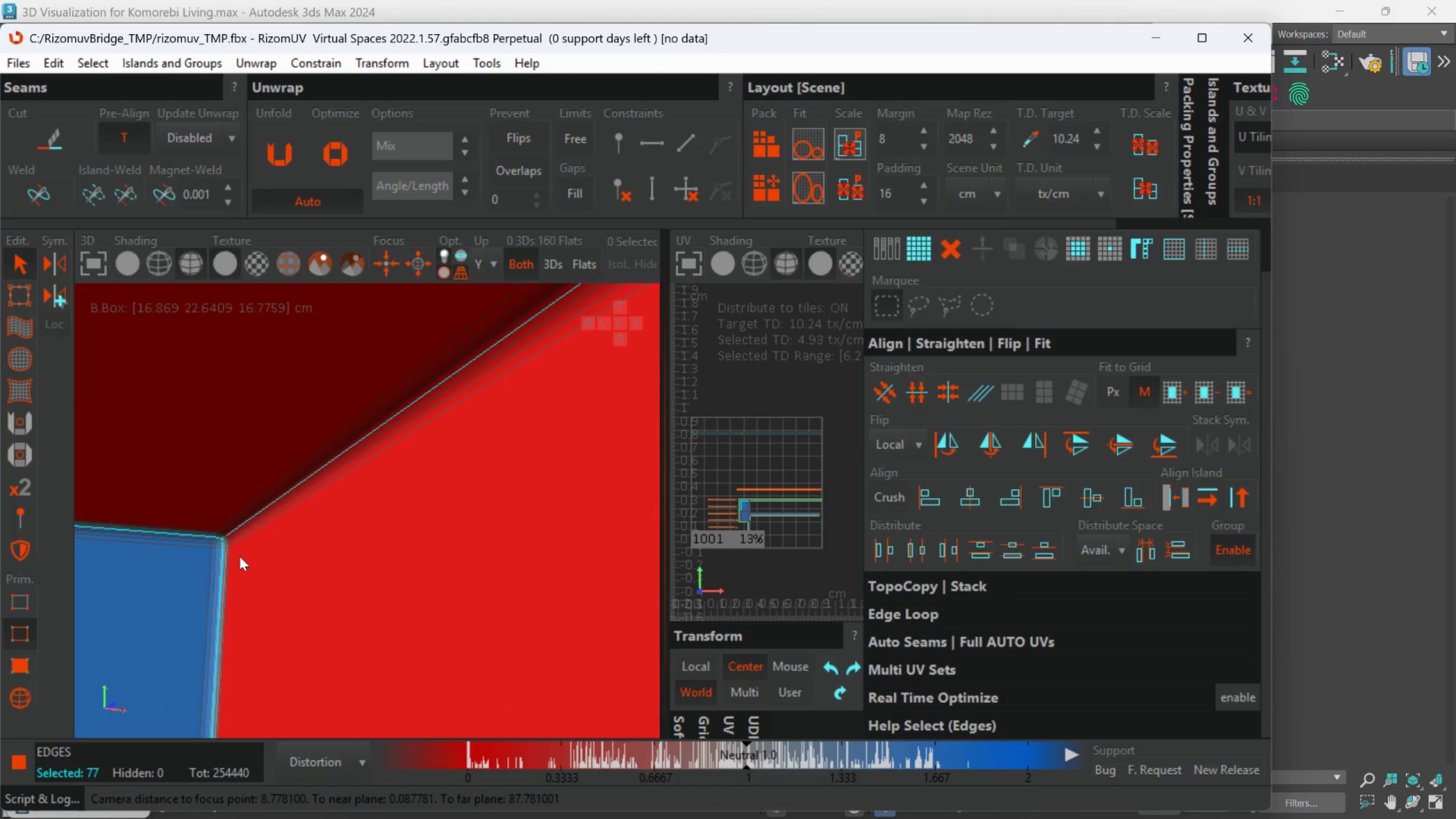 
scroll: coordinate [222, 536], scroll_direction: up, amount: 2.0
 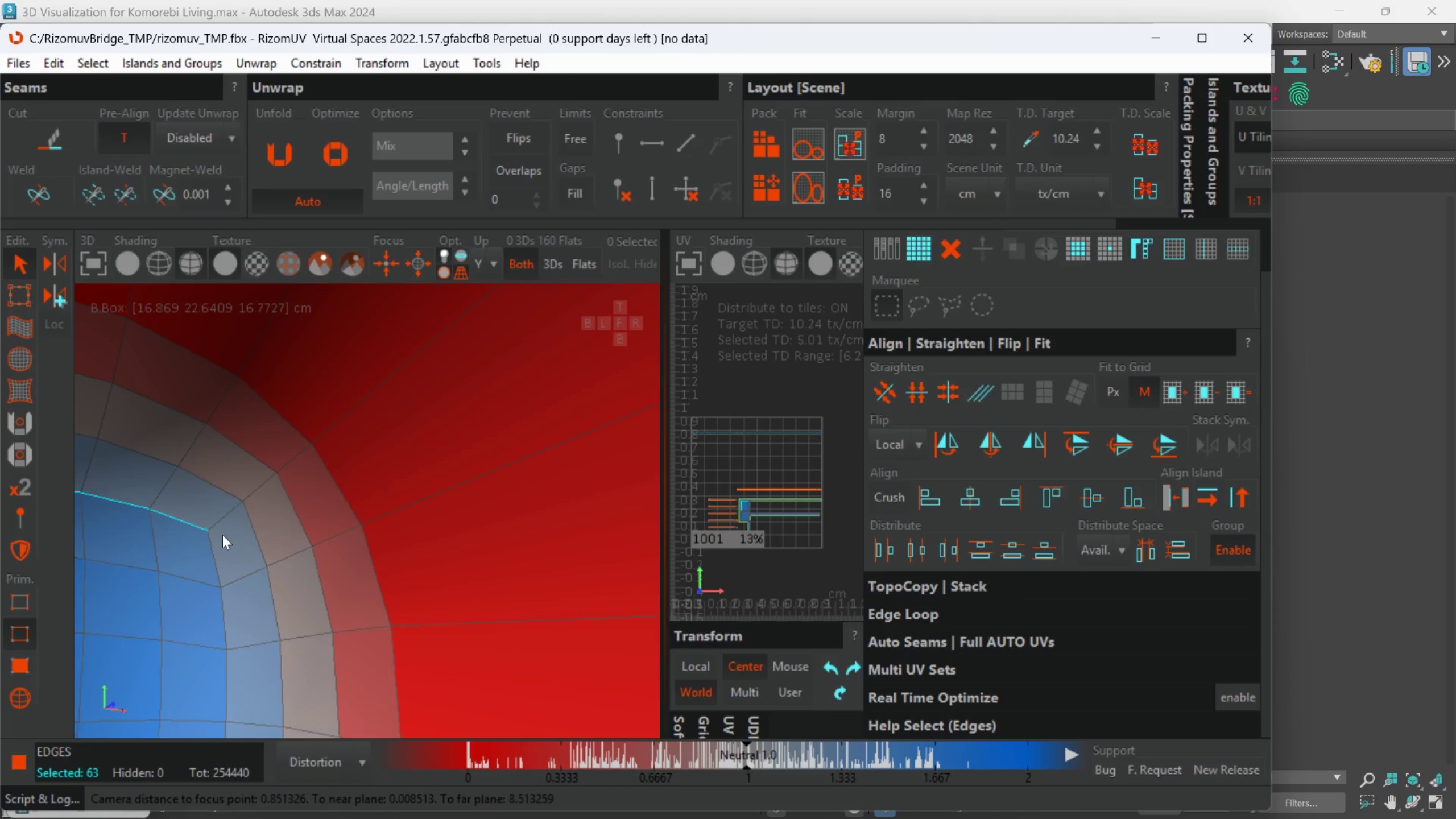 
double_click([220, 522])
 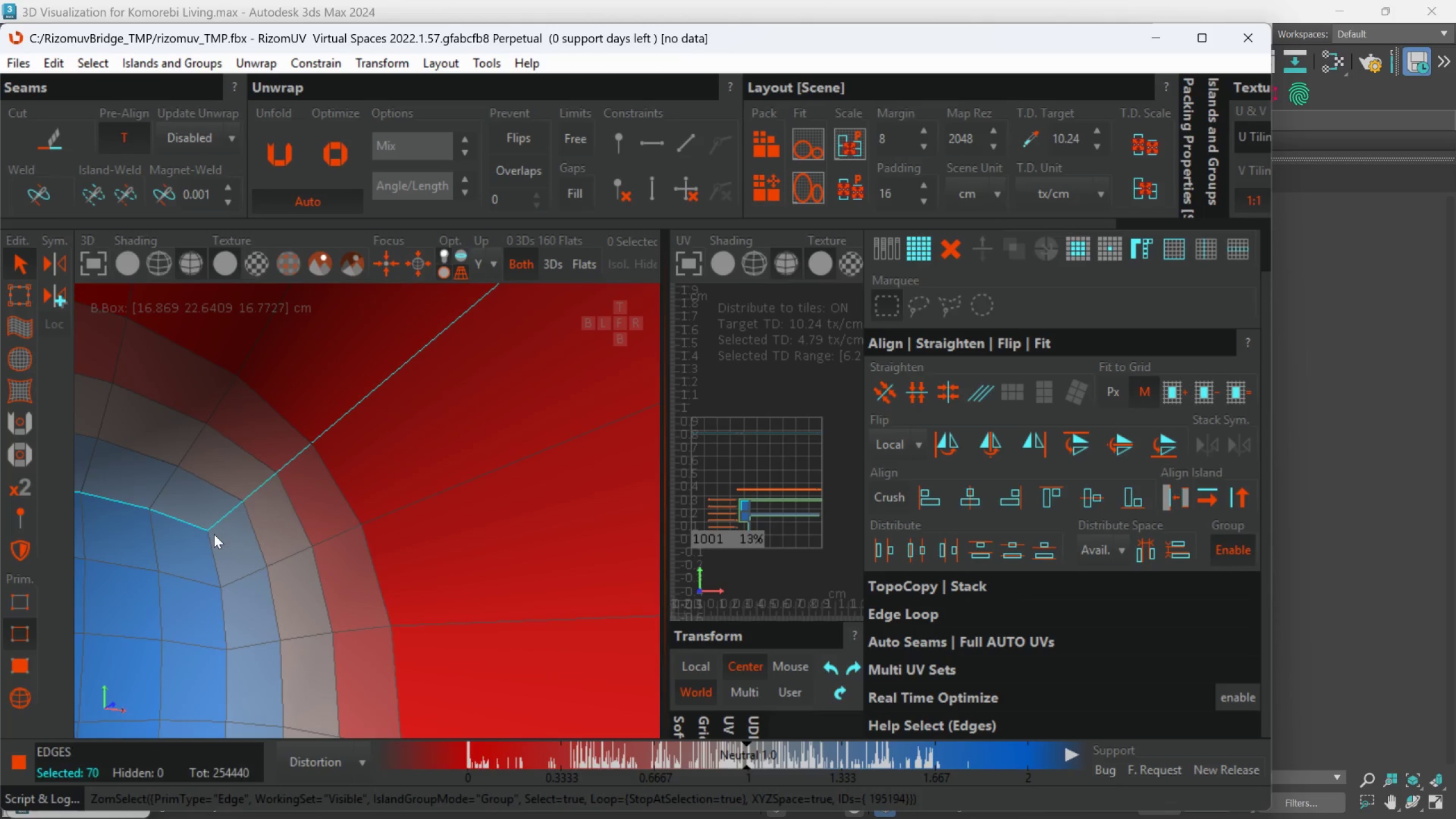 
triple_click([214, 534])
 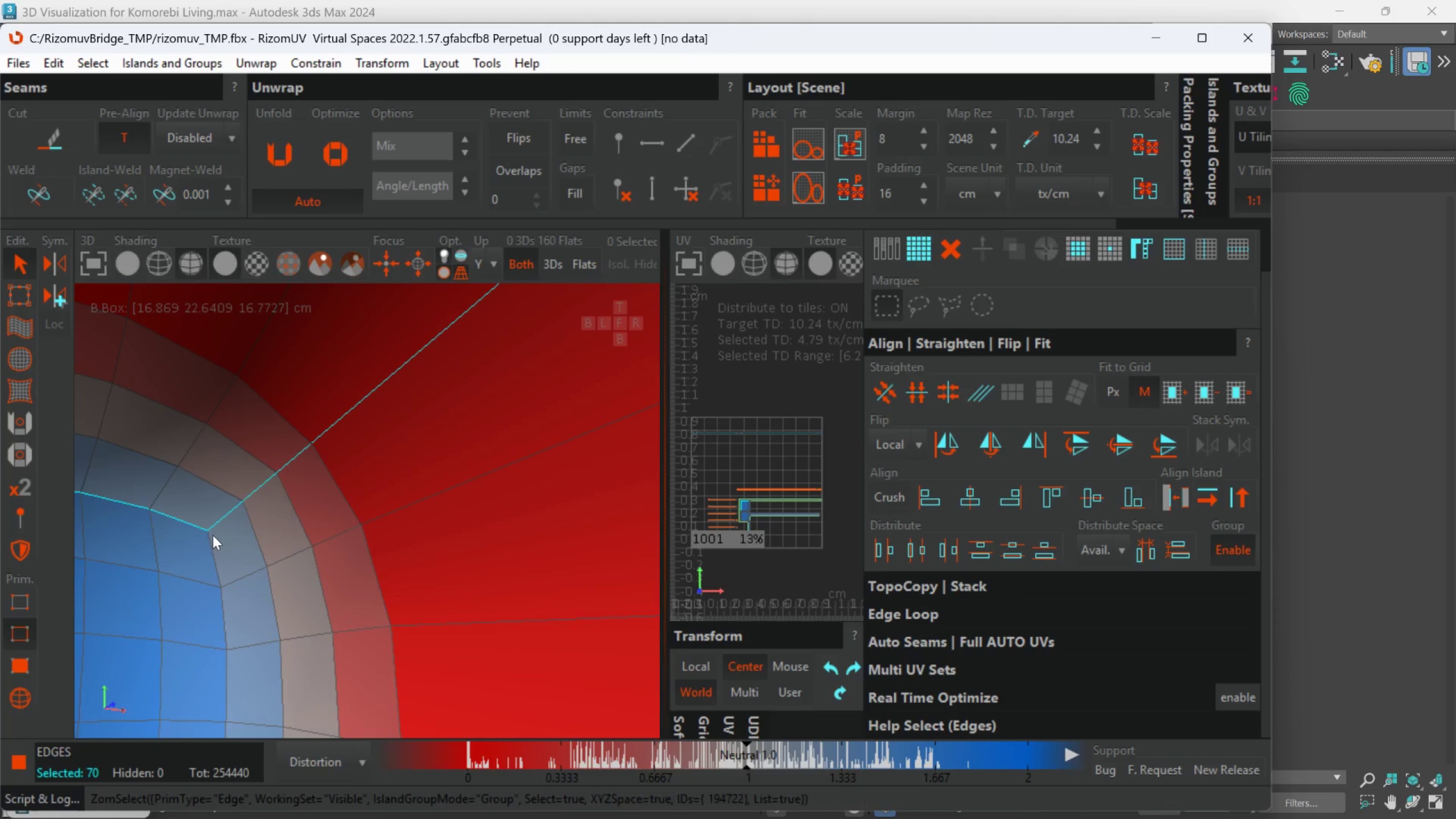 
triple_click([213, 535])
 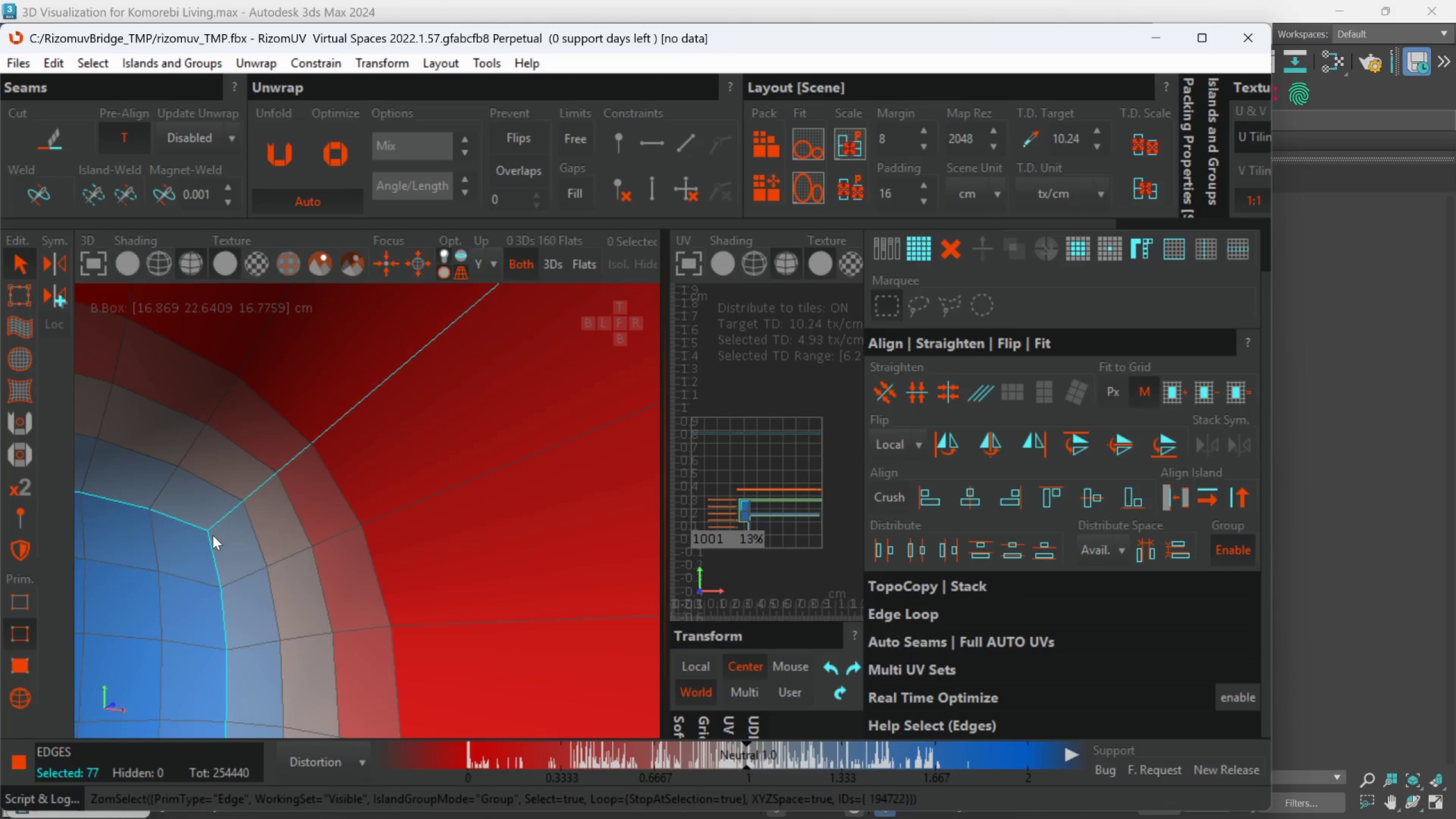 
hold_key(key=AltLeft, duration=0.55)
 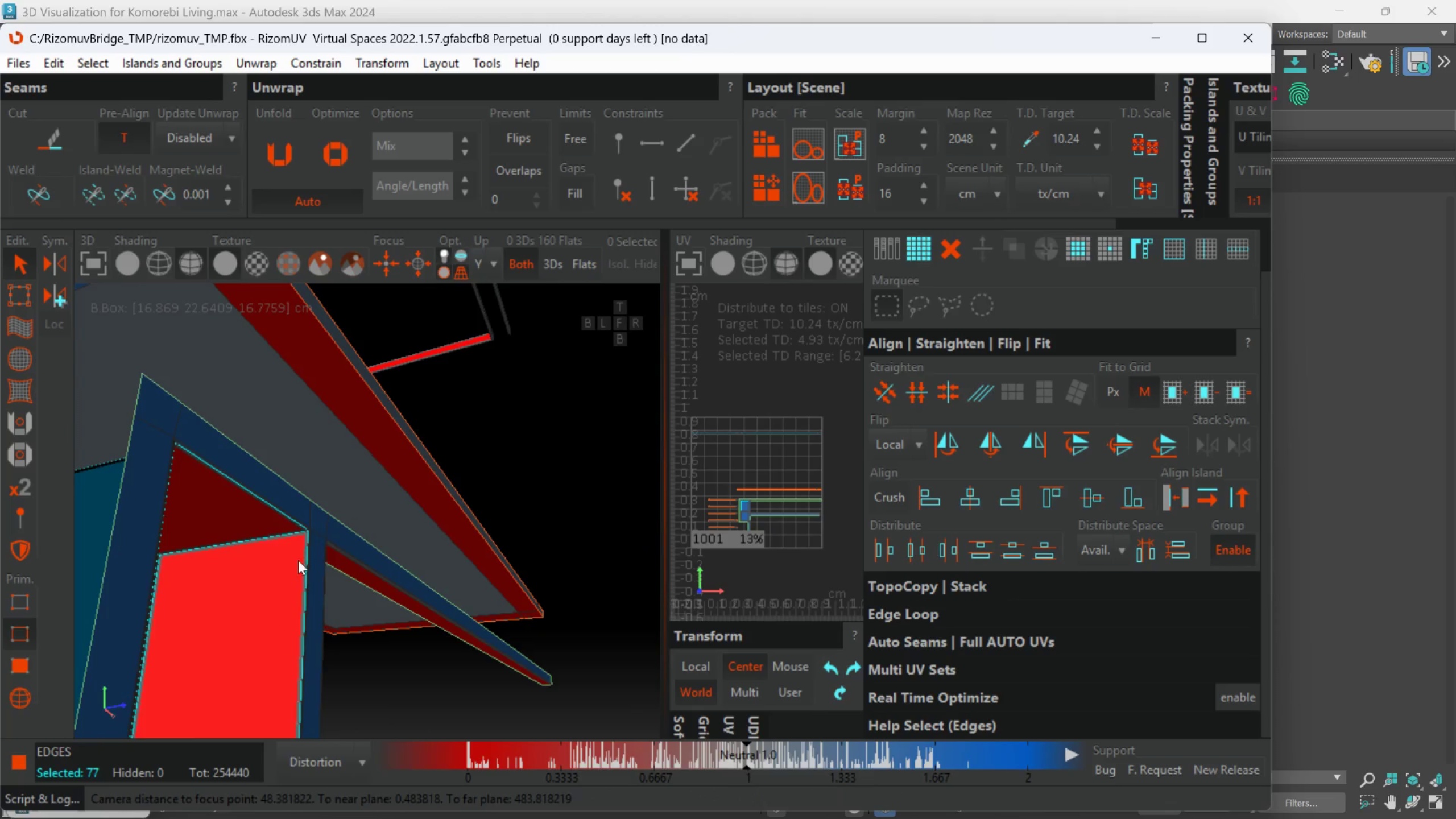 
scroll: coordinate [280, 560], scroll_direction: down, amount: 16.0
 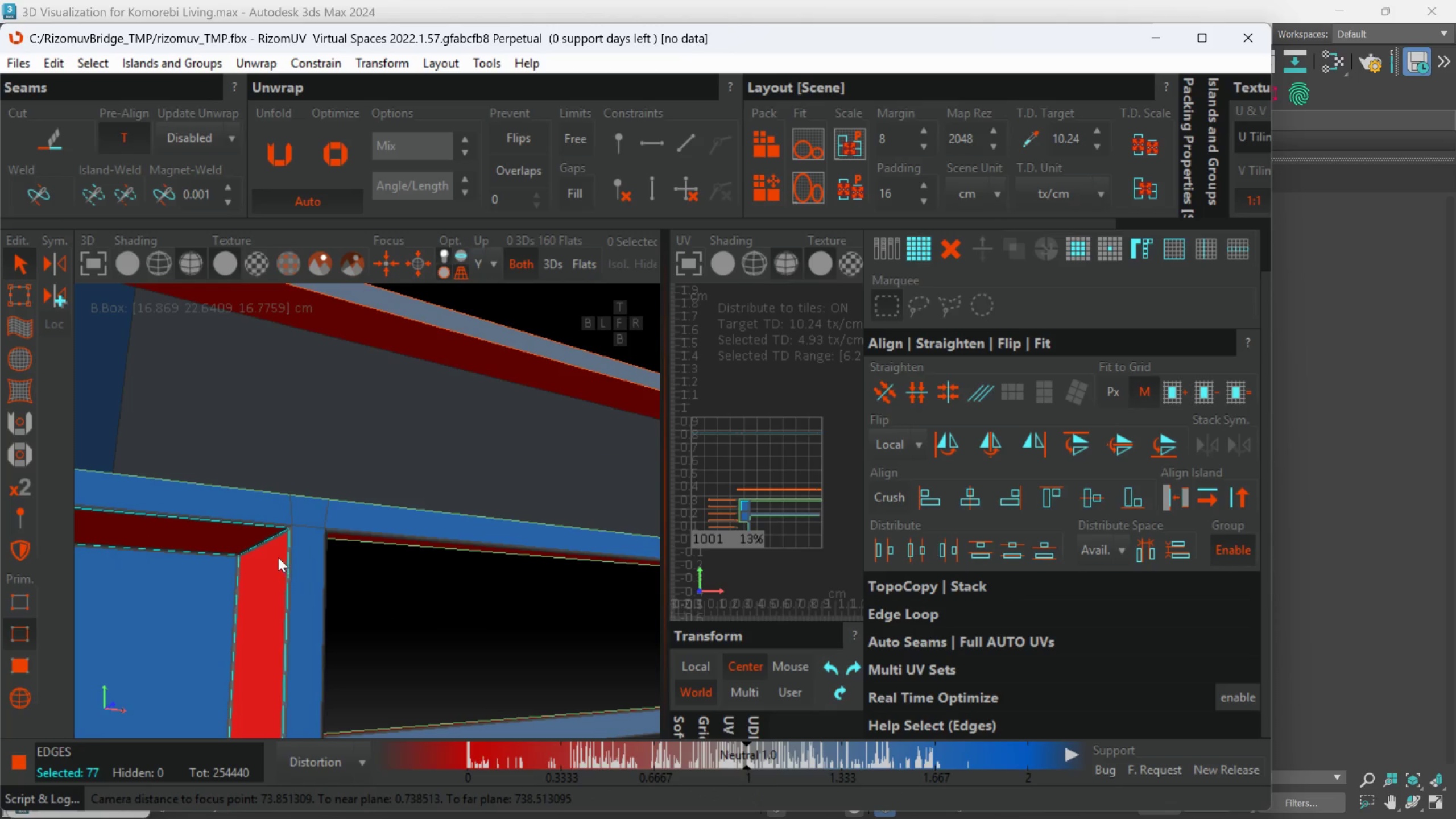 
hold_key(key=AltLeft, duration=0.41)
 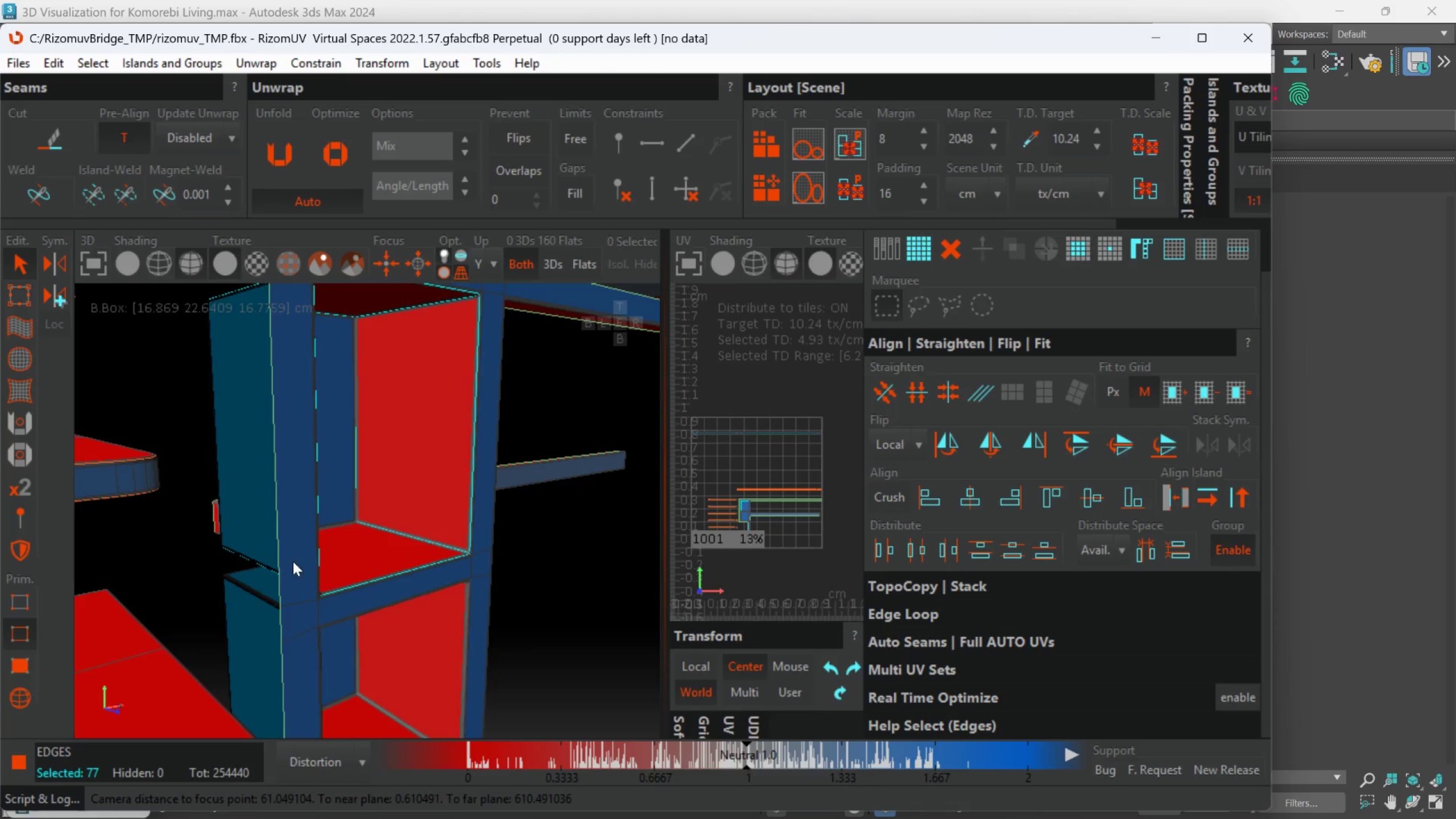 
key(Alt+AltLeft)
 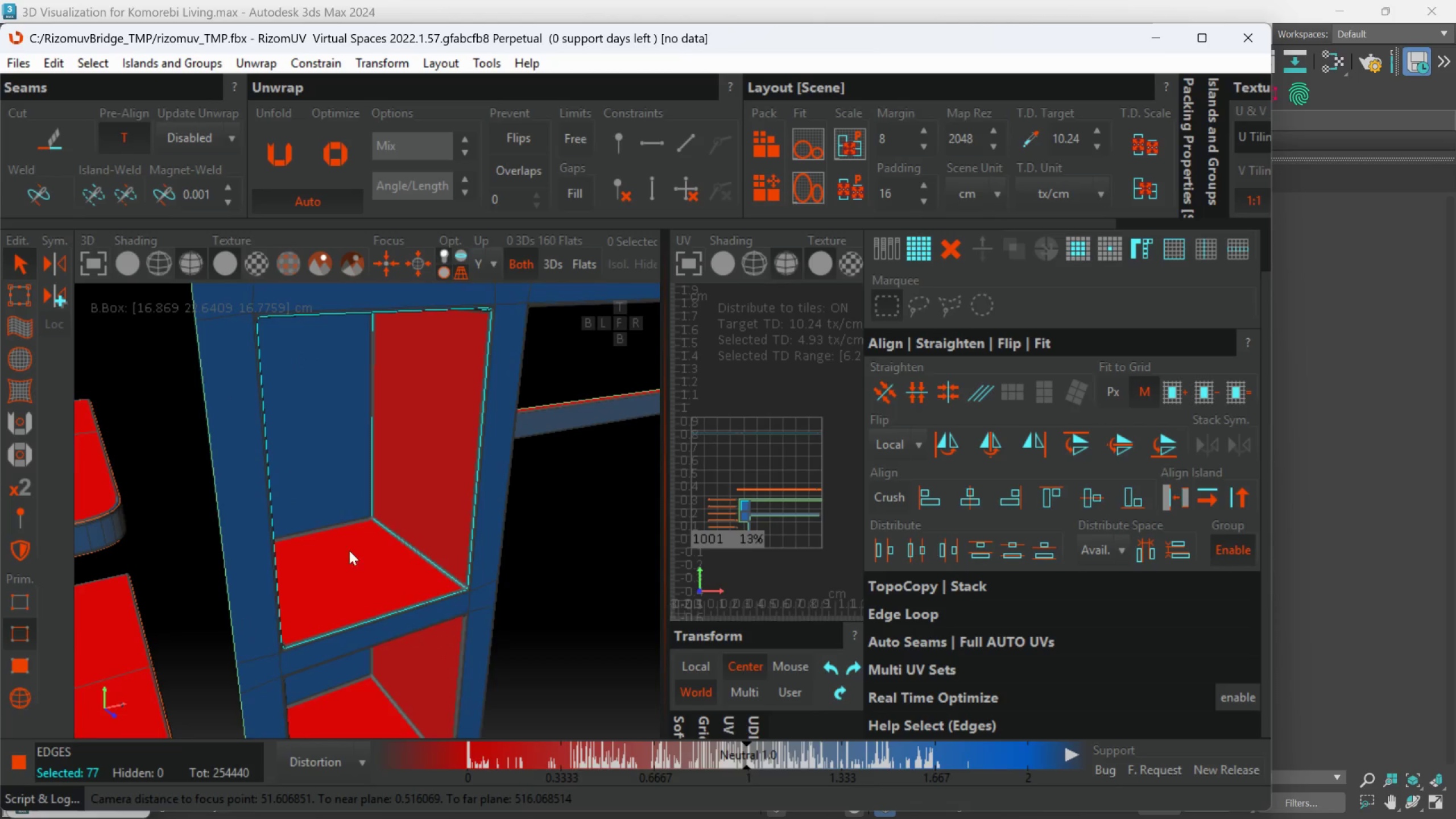 
scroll: coordinate [401, 483], scroll_direction: up, amount: 6.0
 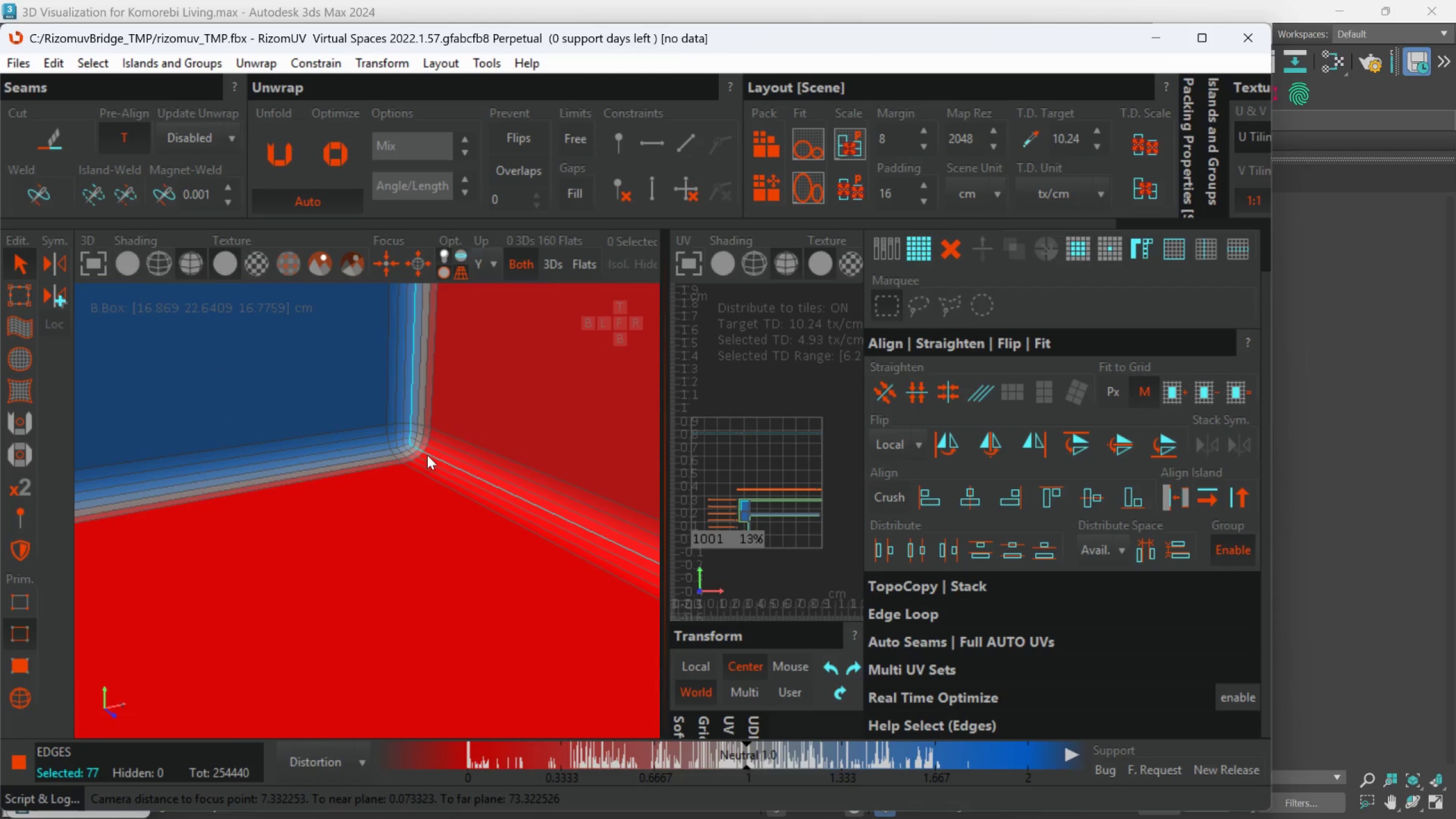 
hold_key(key=ControlLeft, duration=1.22)
 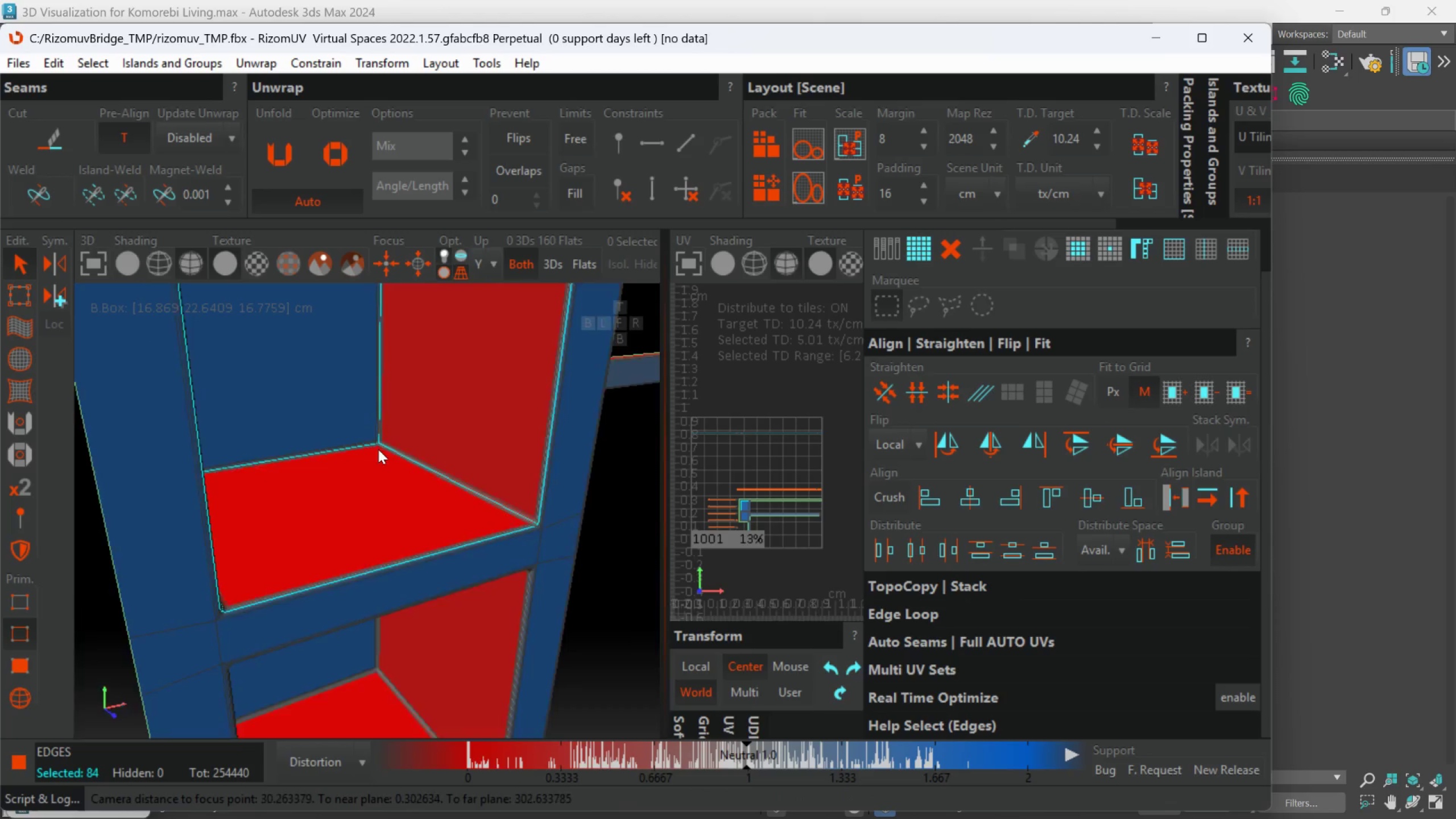 
scroll: coordinate [415, 449], scroll_direction: up, amount: 3.0
 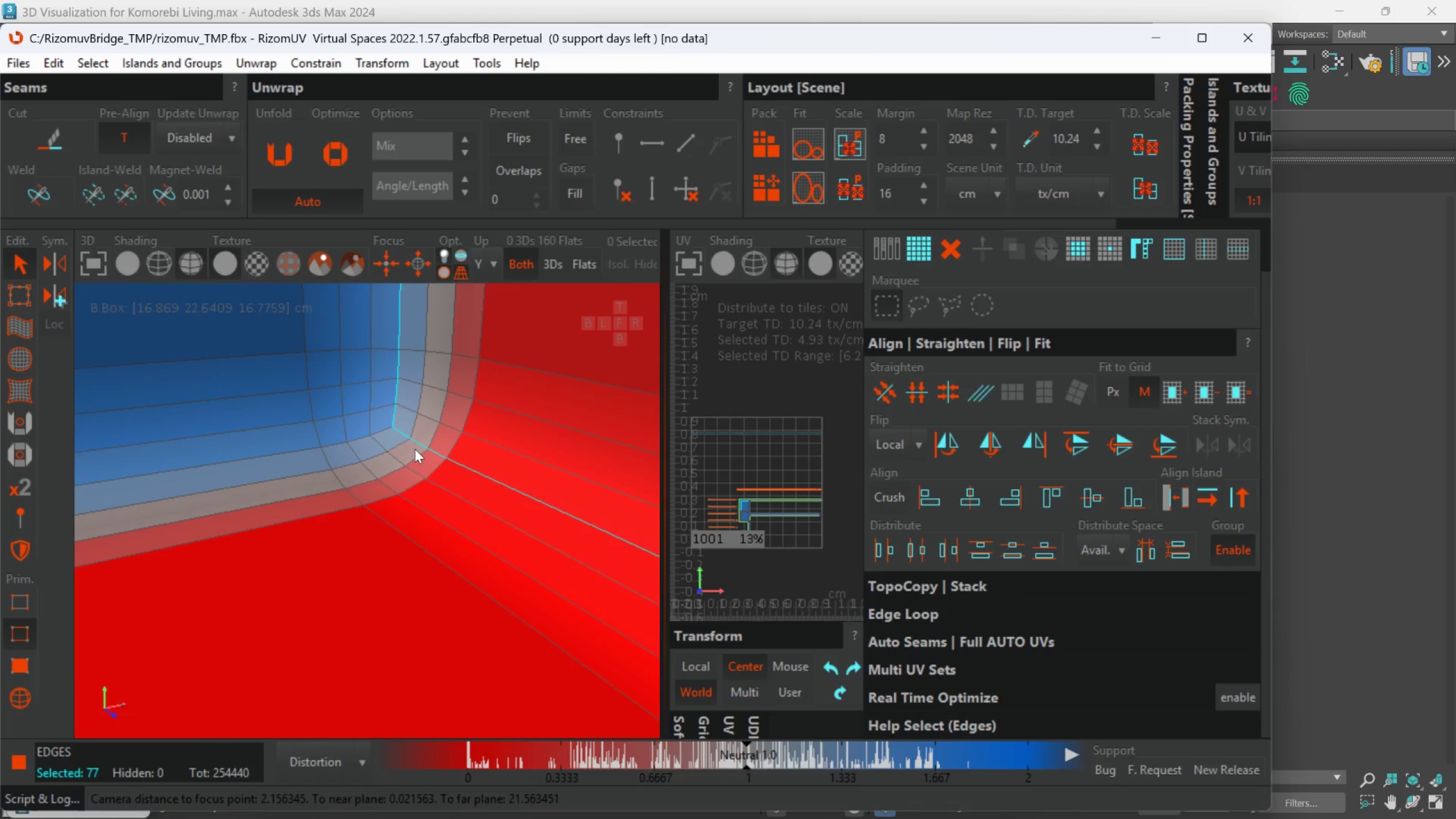 
double_click([382, 431])
 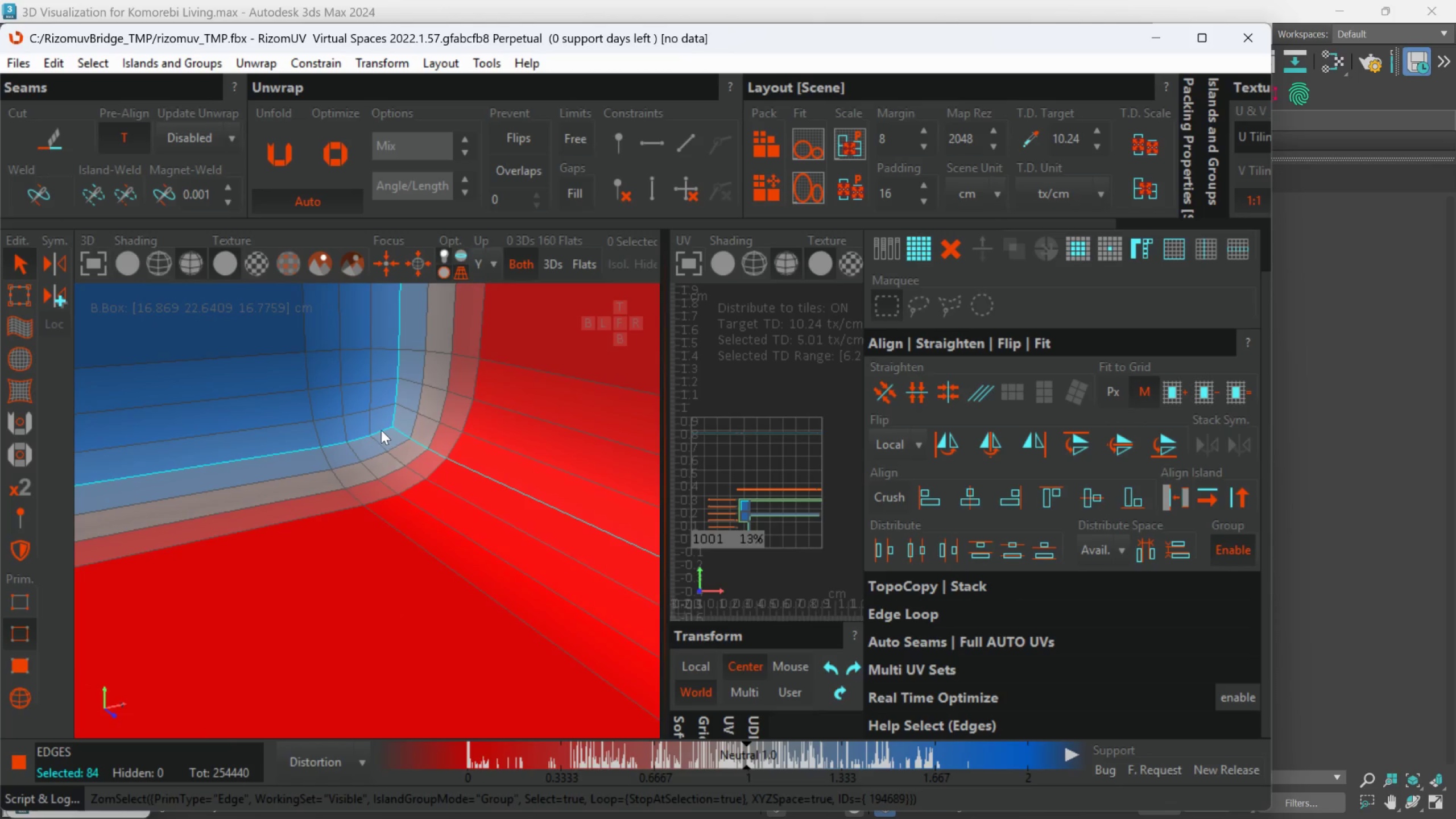 
hold_key(key=AltLeft, duration=0.46)
 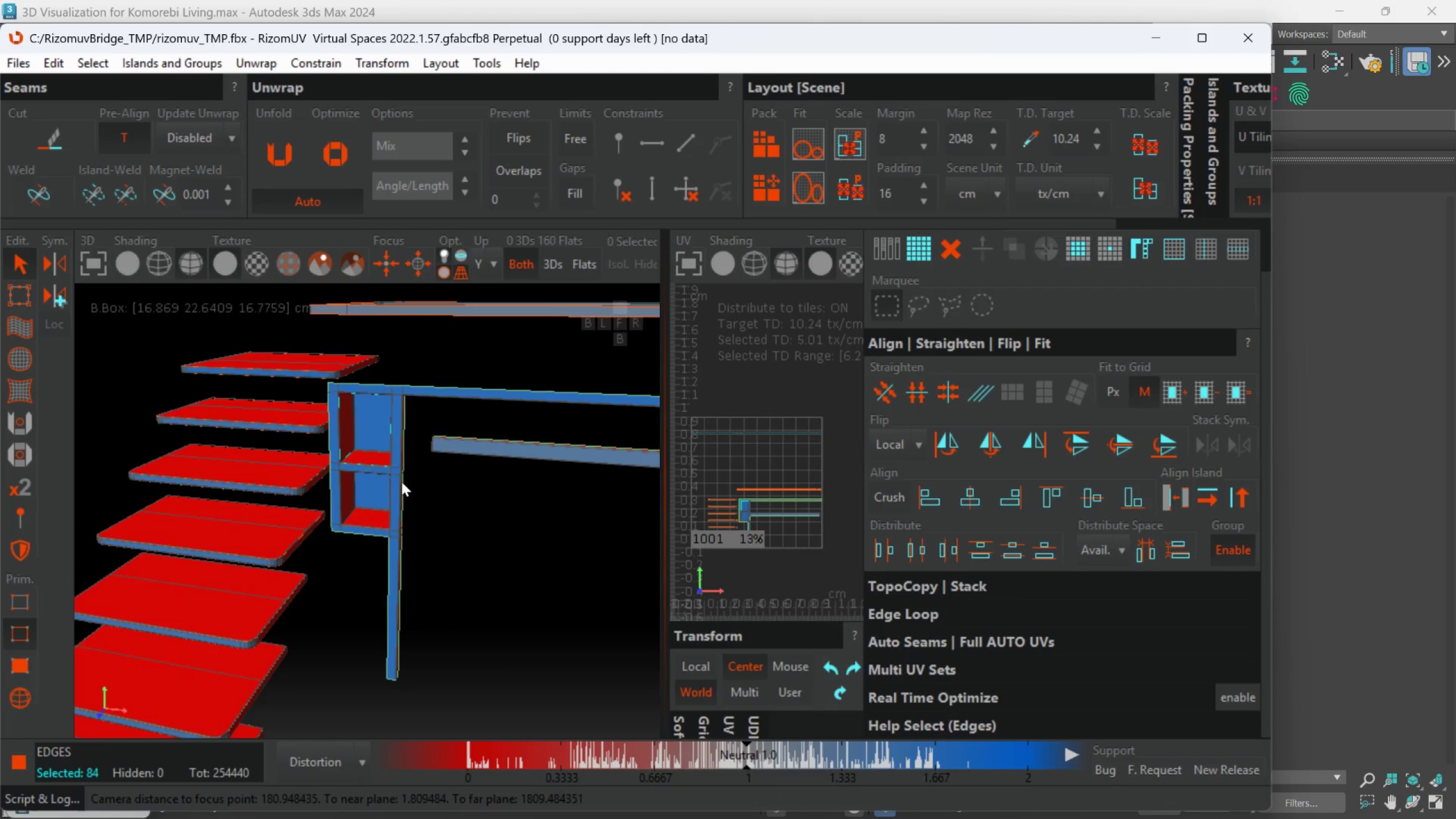 
scroll: coordinate [379, 453], scroll_direction: down, amount: 16.0
 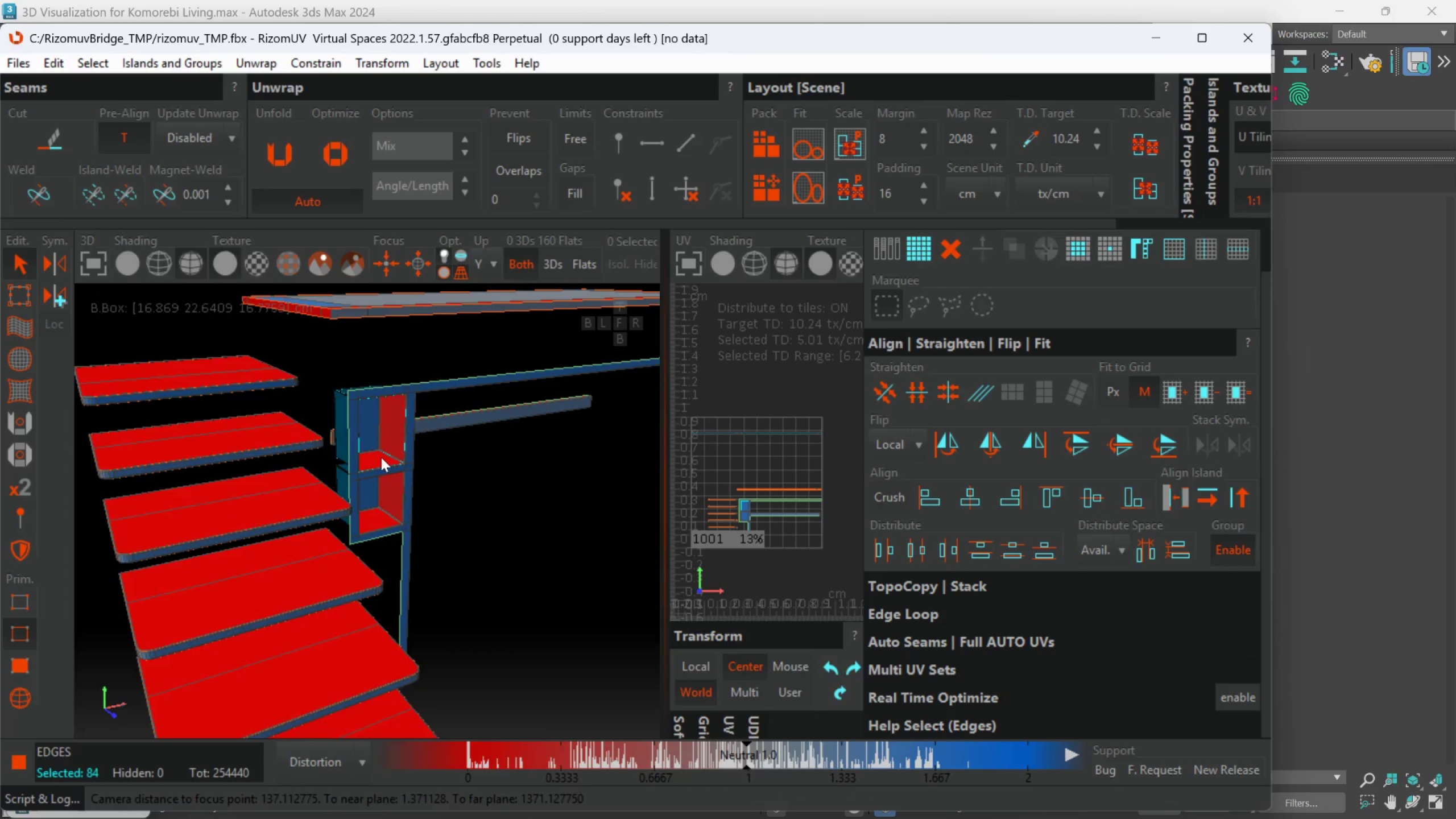 
hold_key(key=AltLeft, duration=0.51)
 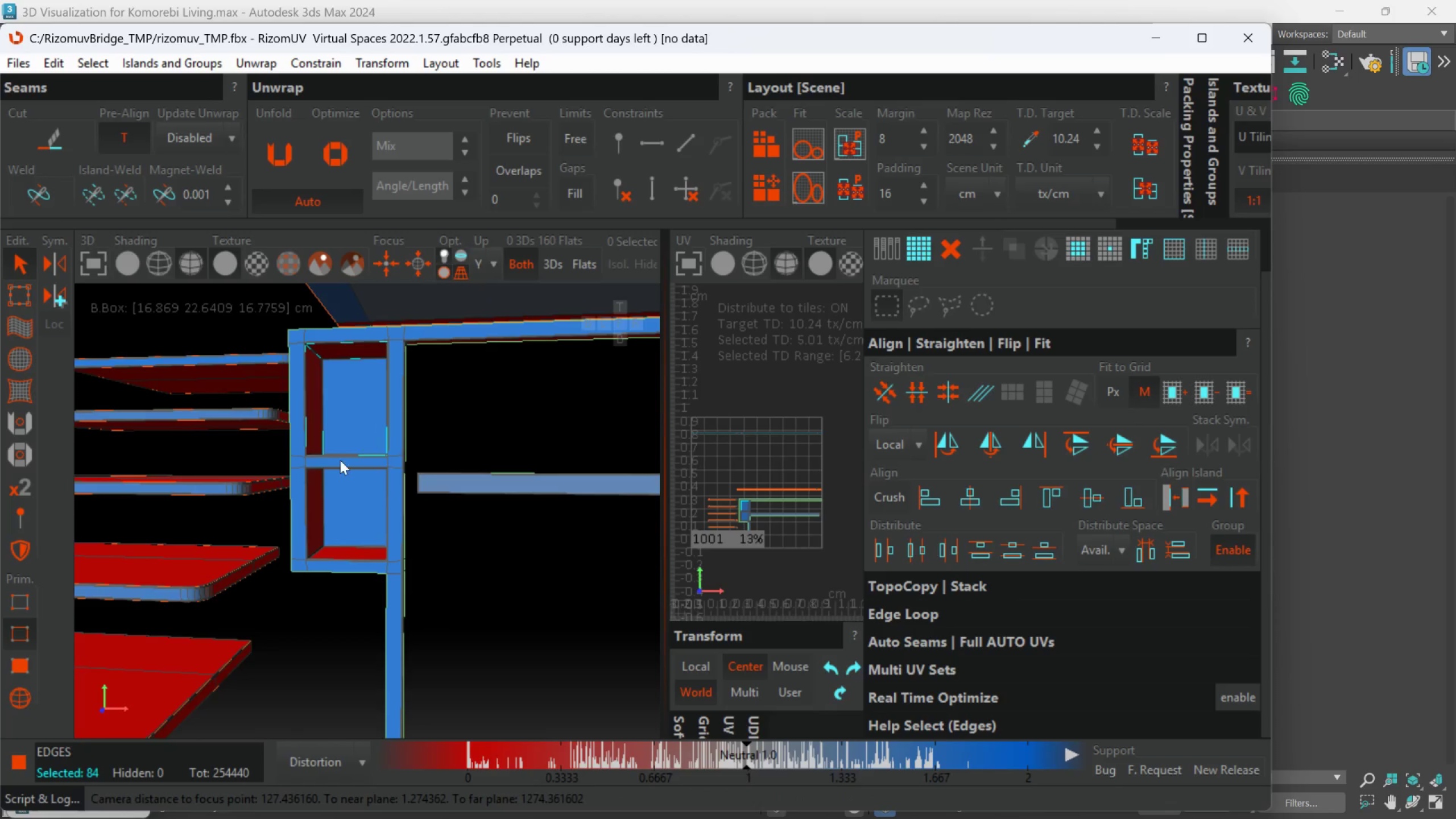 
scroll: coordinate [402, 482], scroll_direction: up, amount: 1.0
 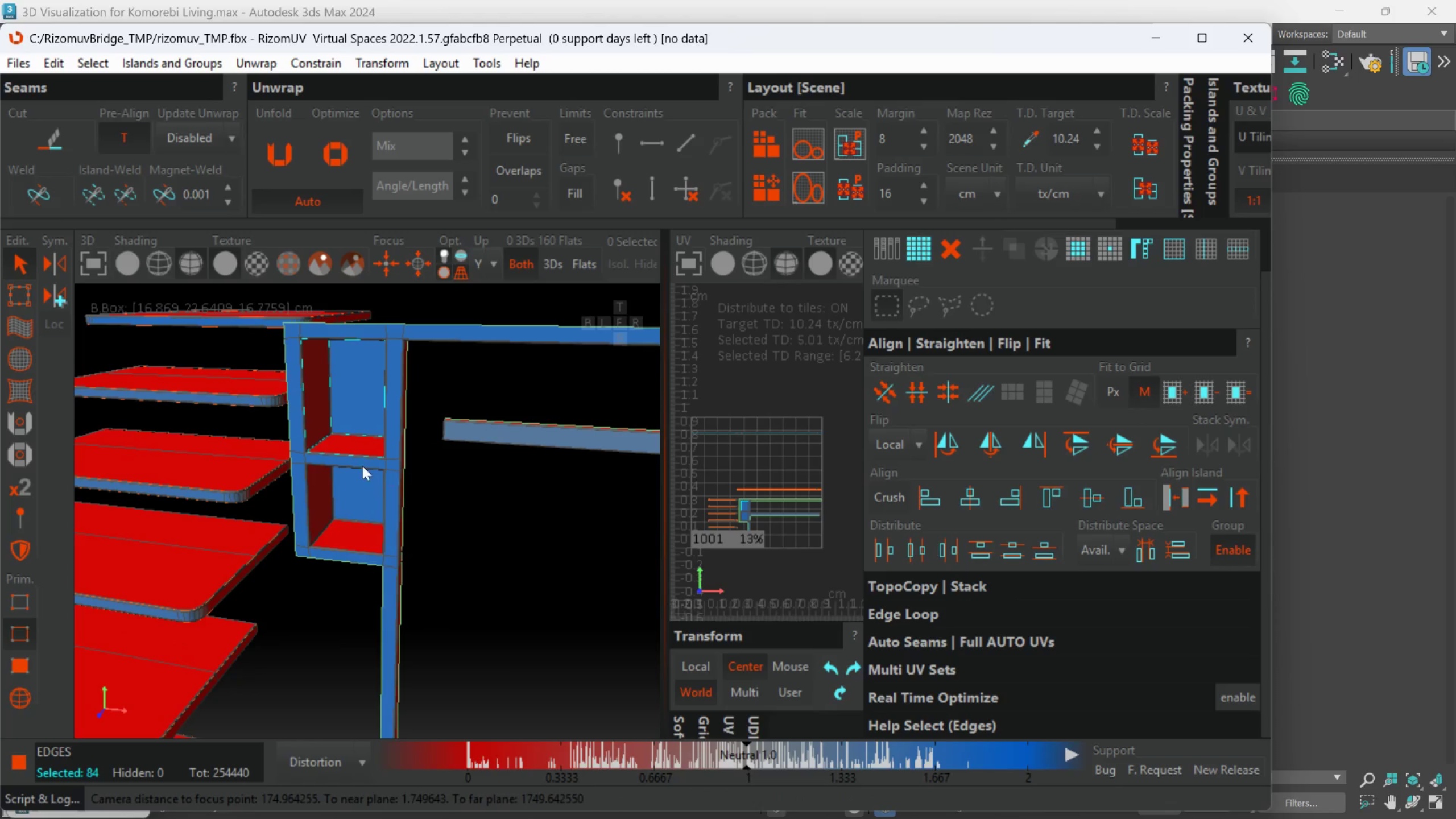 
hold_key(key=AltLeft, duration=0.34)
scroll: coordinate [210, 497], scroll_direction: up, amount: 10.0
 